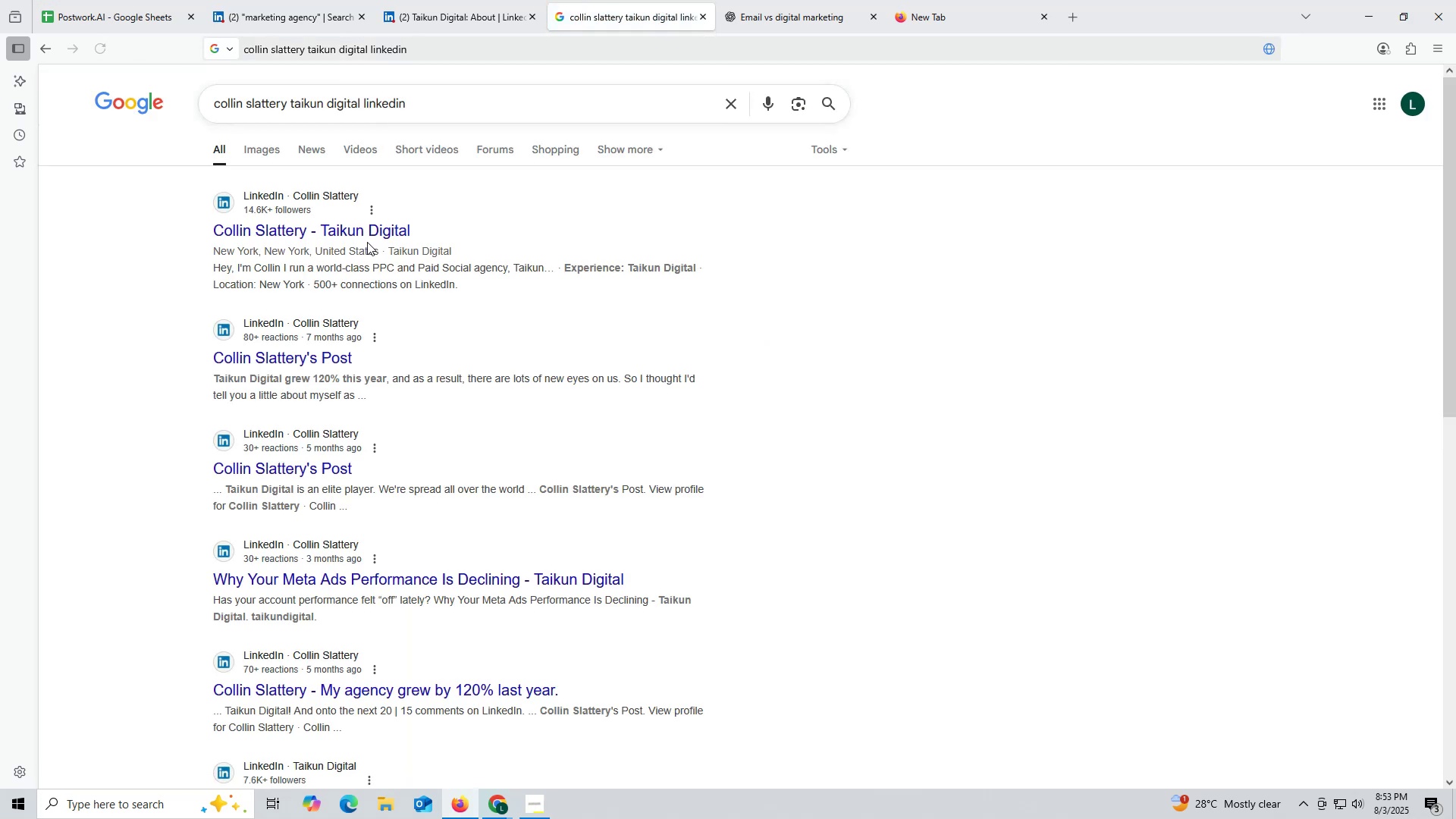 
left_click([359, 231])
 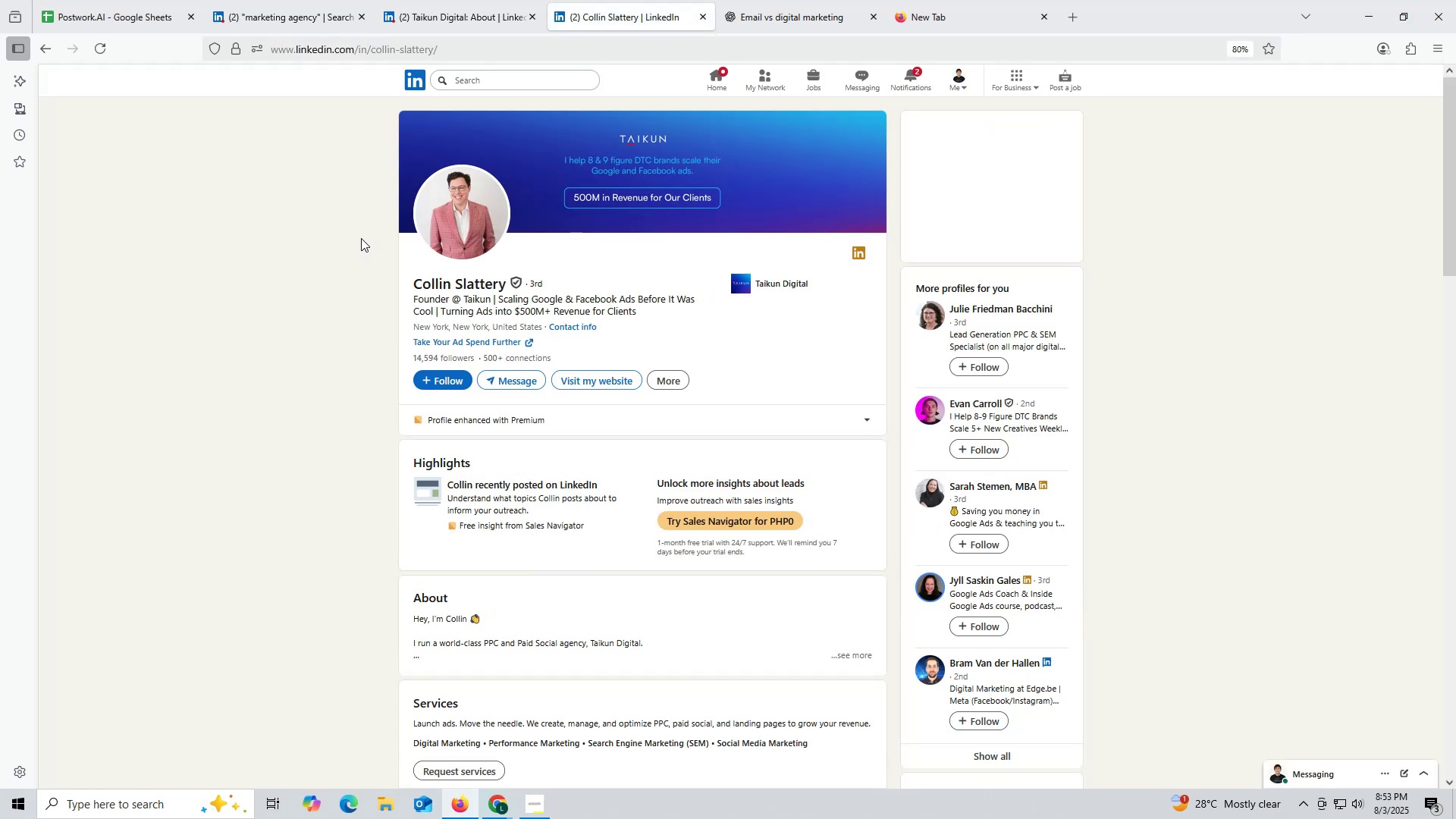 
wait(6.9)
 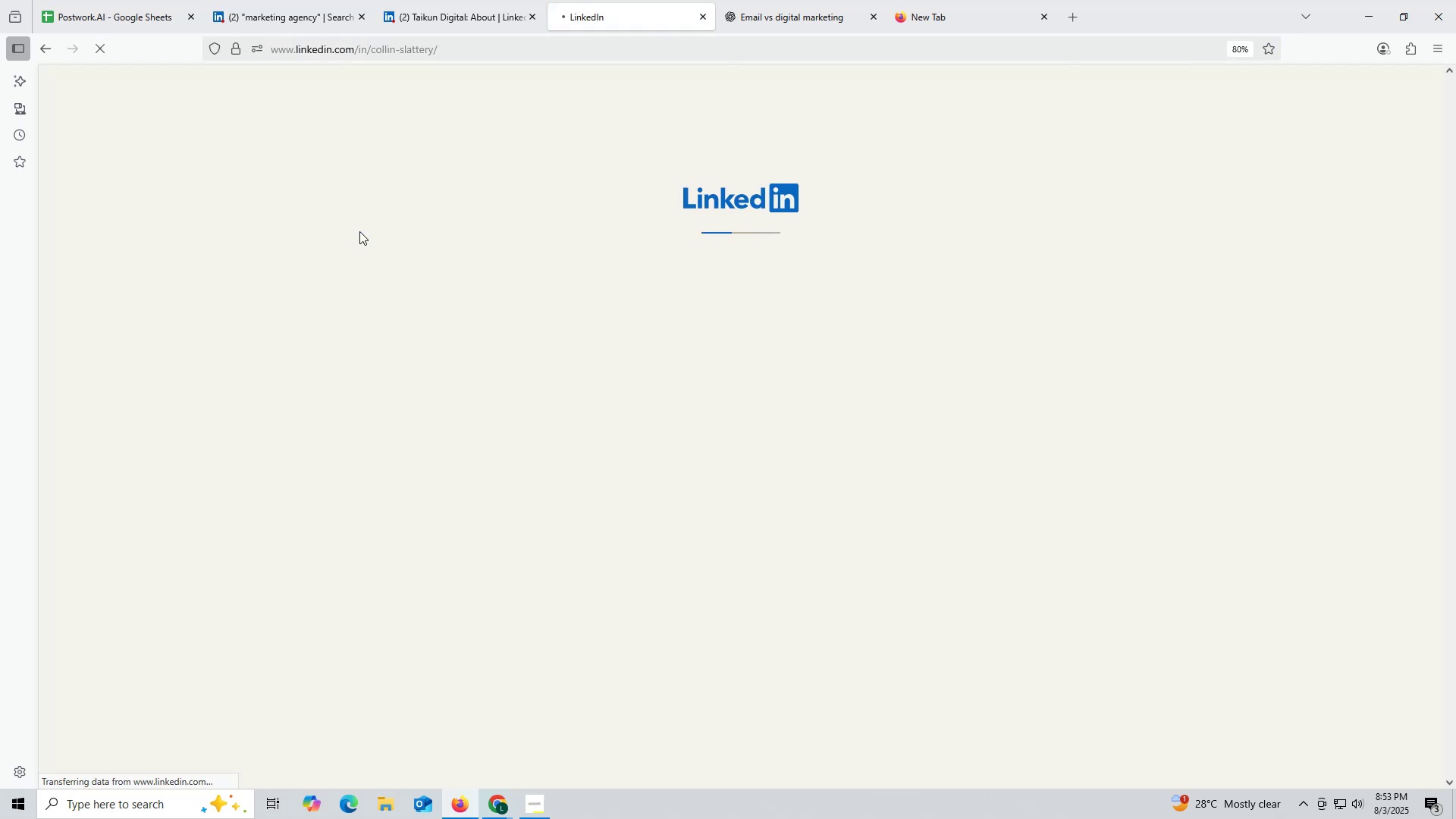 
left_click([460, 18])
 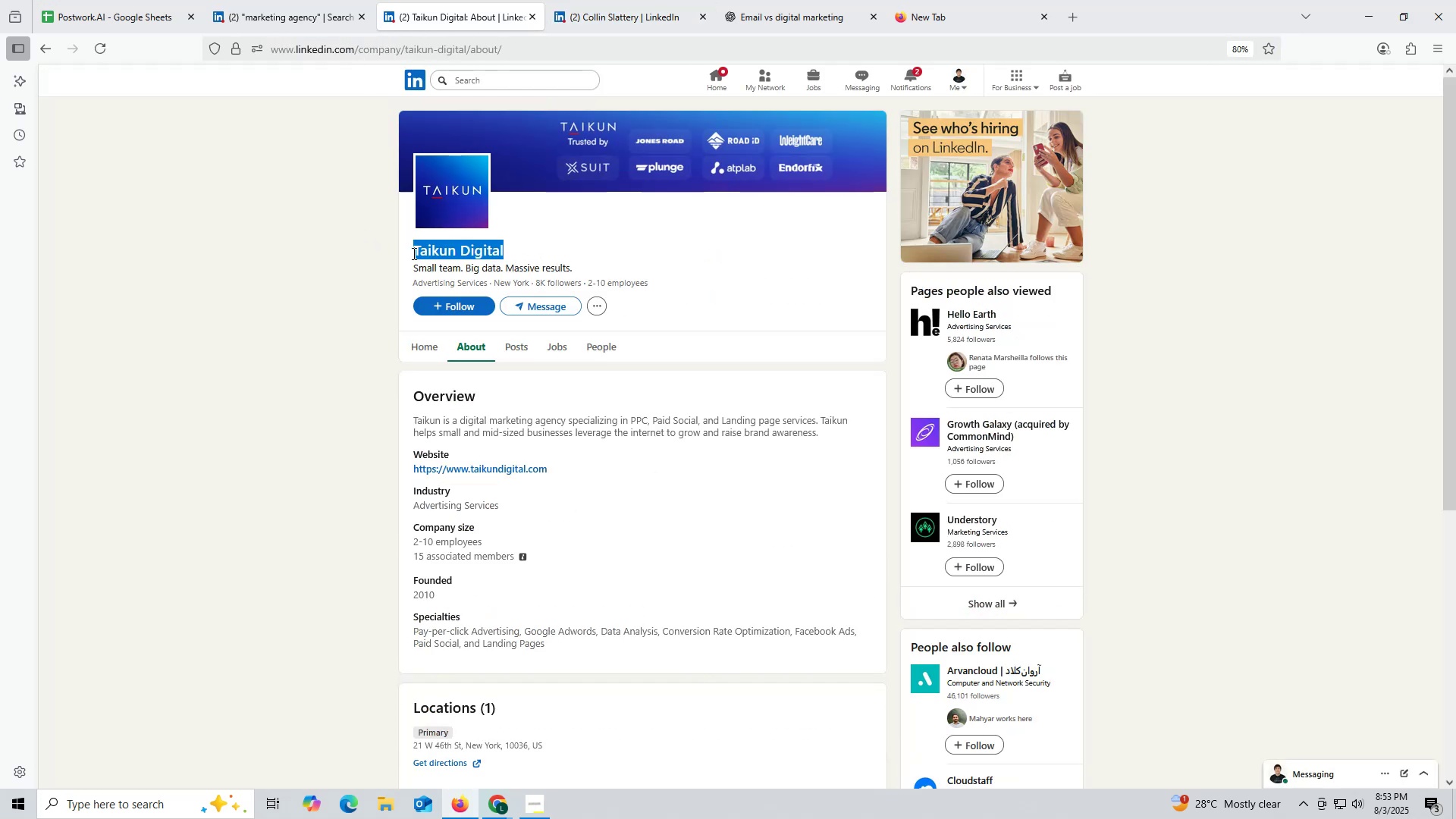 
key(Control+ControlLeft)
 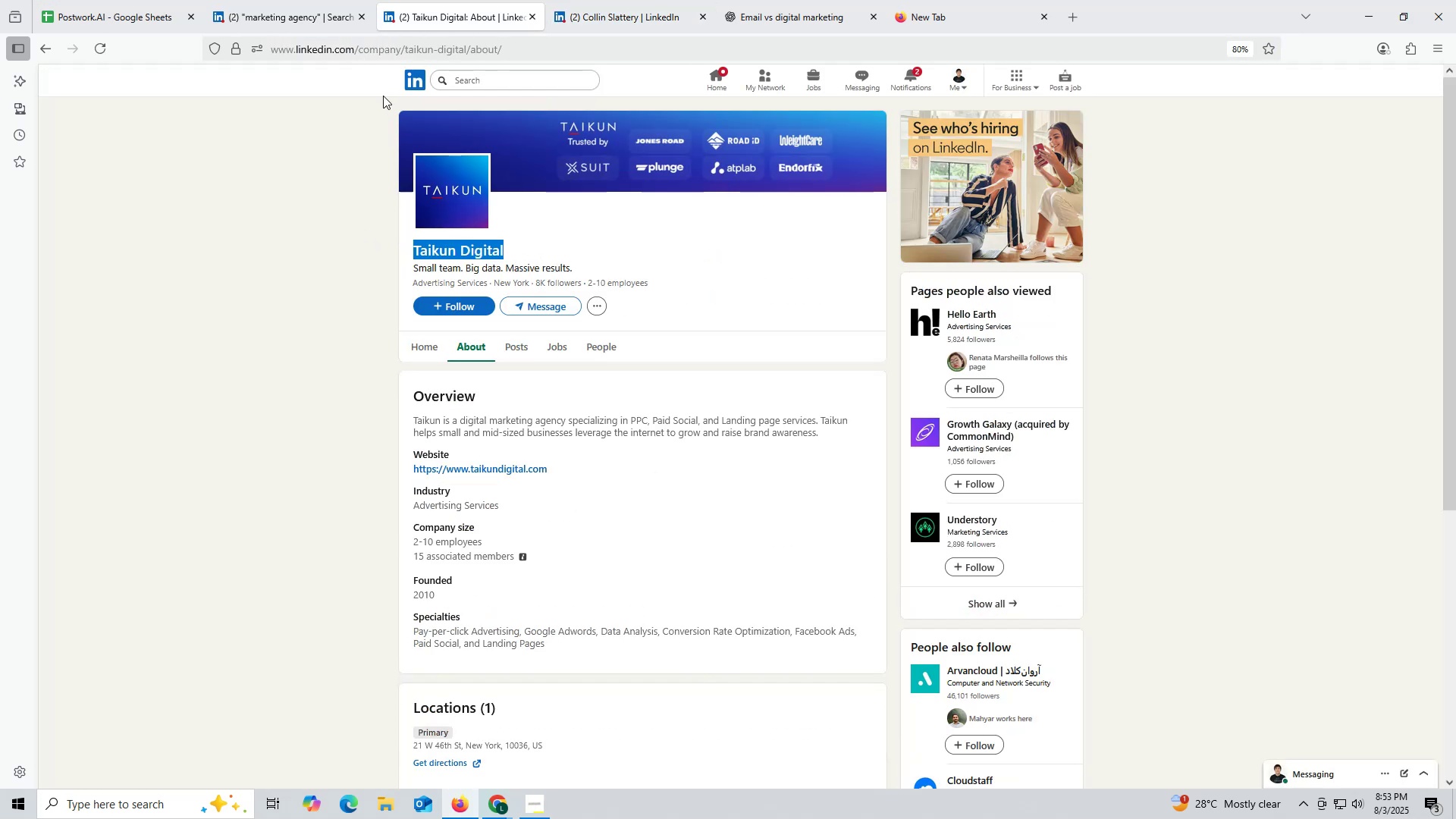 
key(Control+C)
 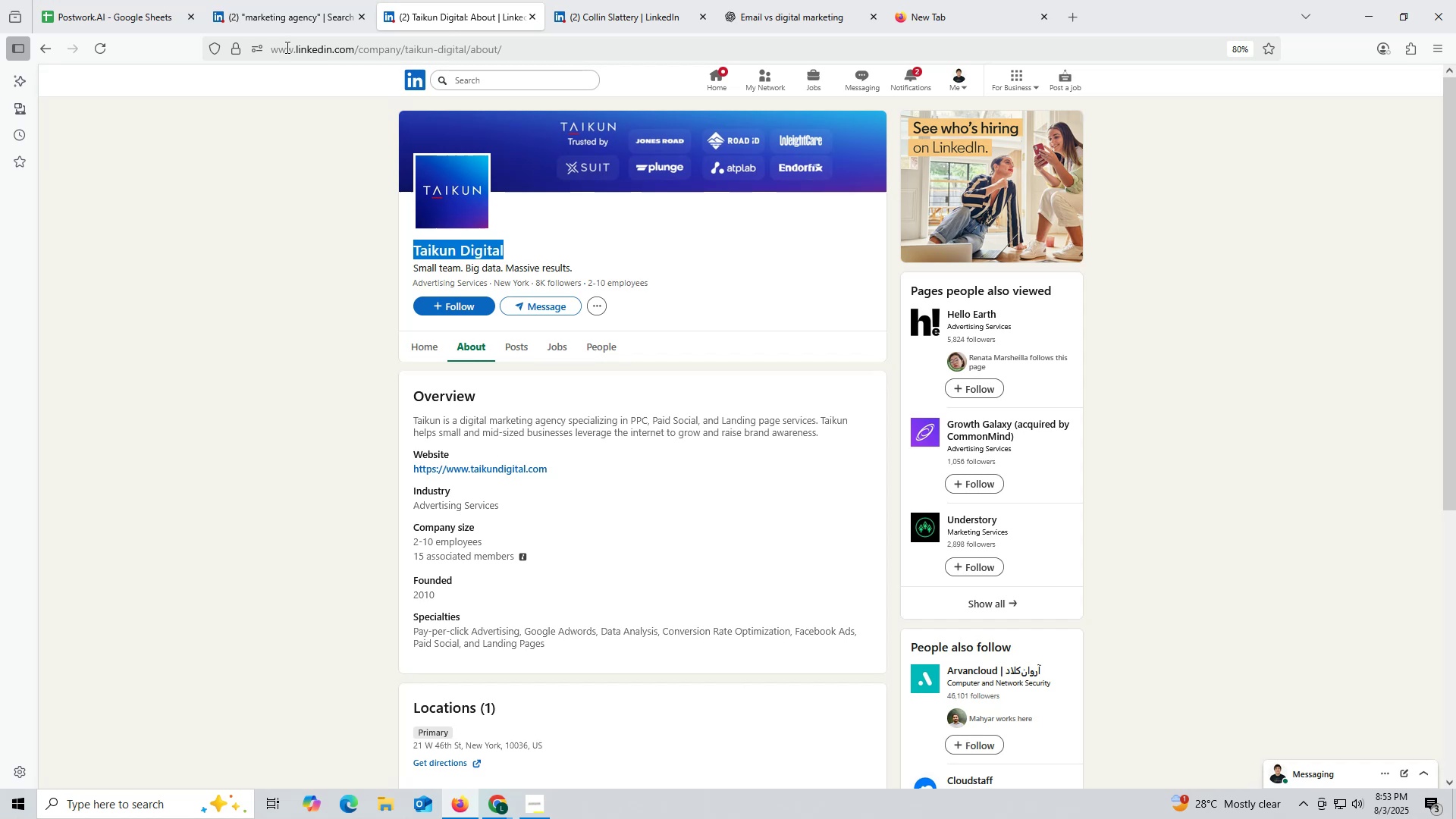 
key(Control+ControlLeft)
 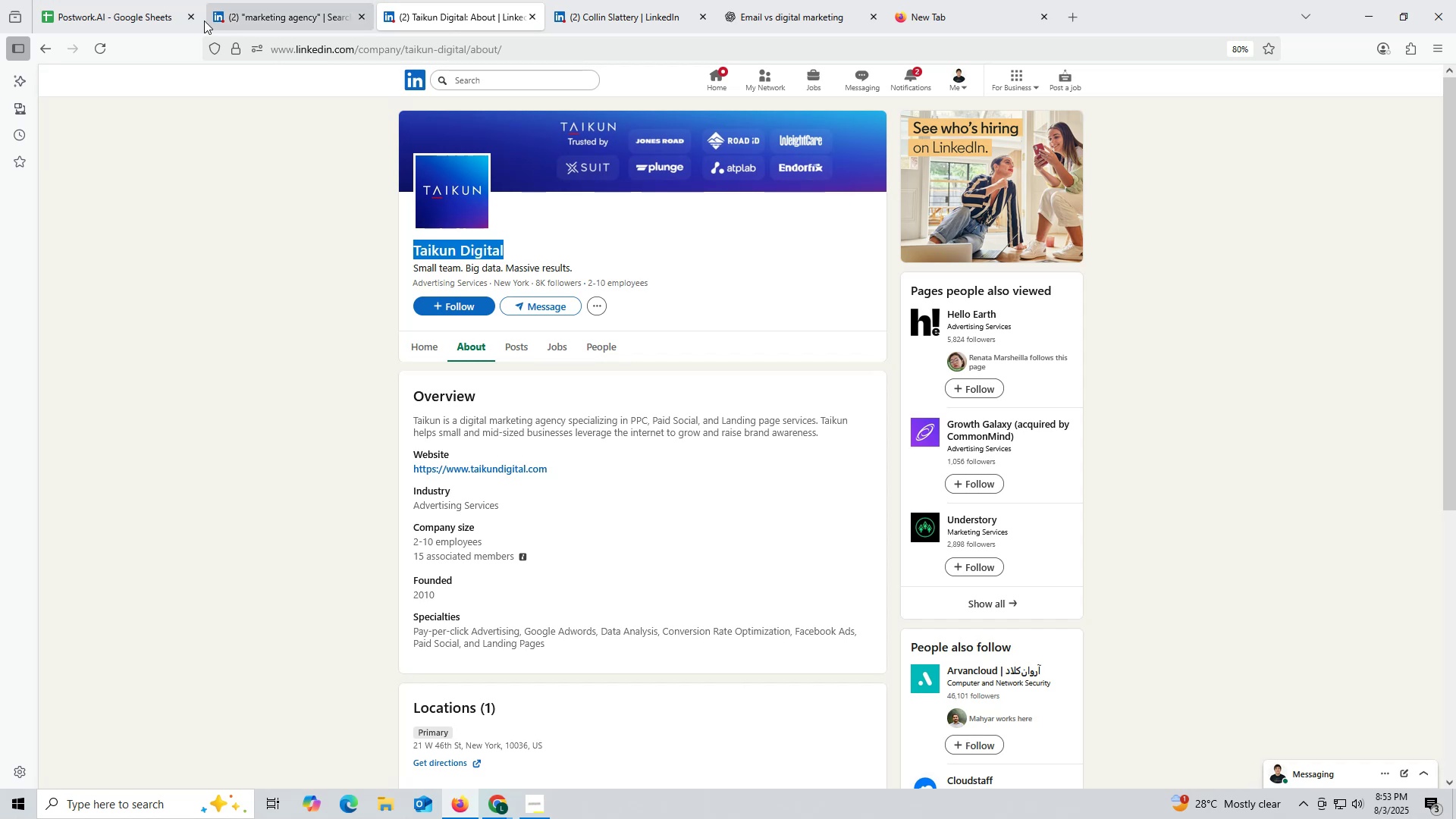 
key(Control+C)
 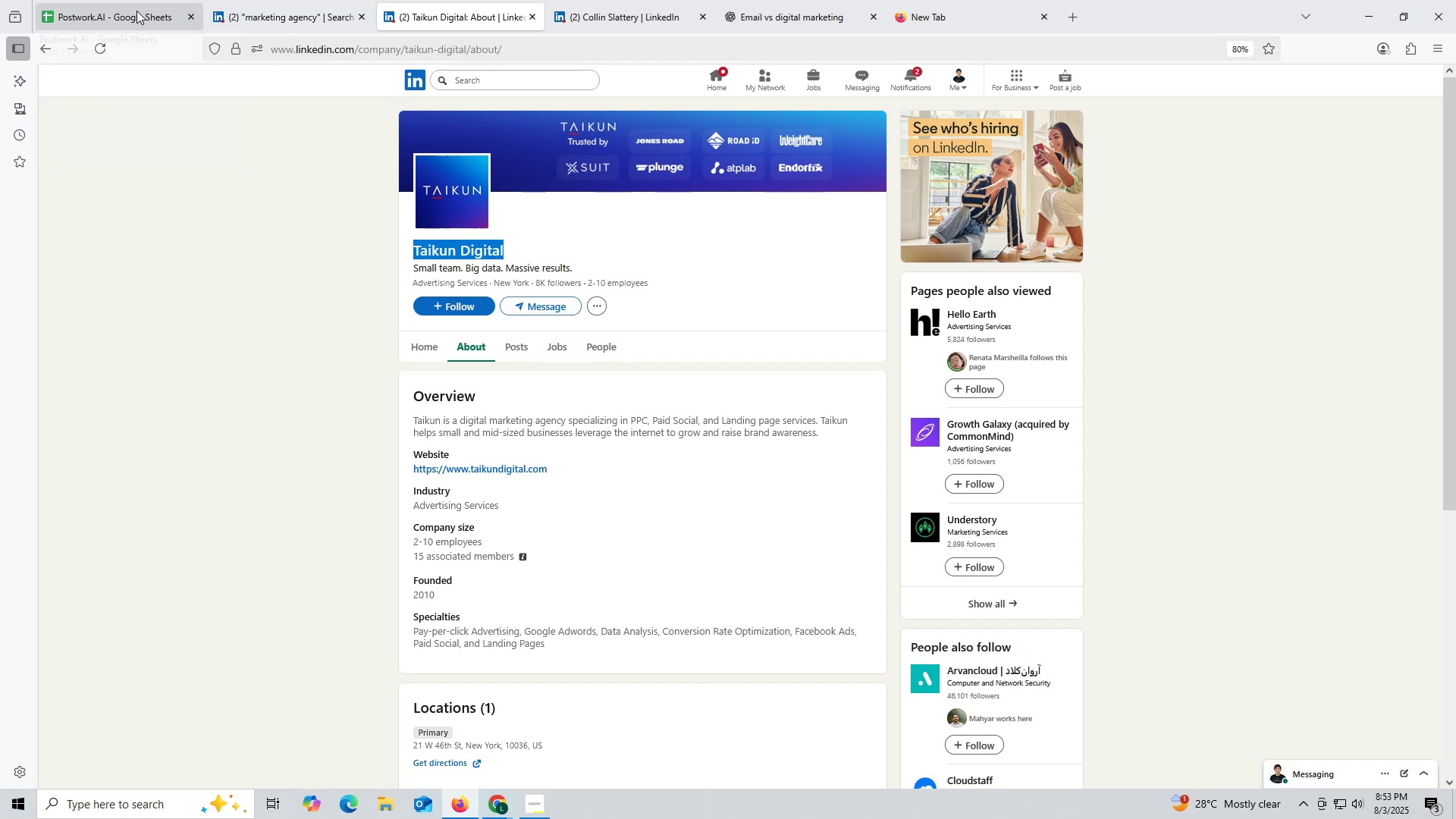 
left_click([136, 11])
 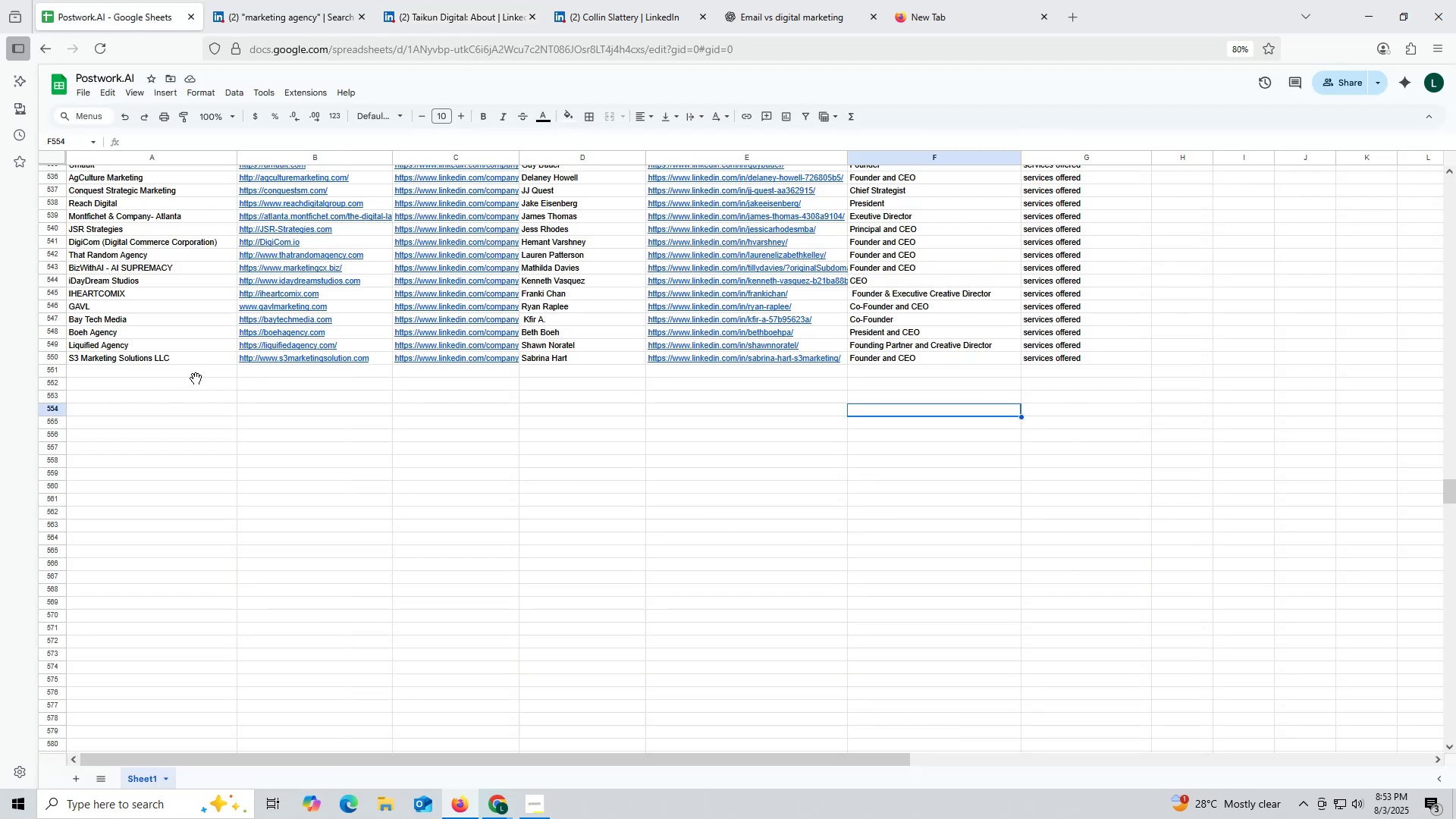 
double_click([196, 378])
 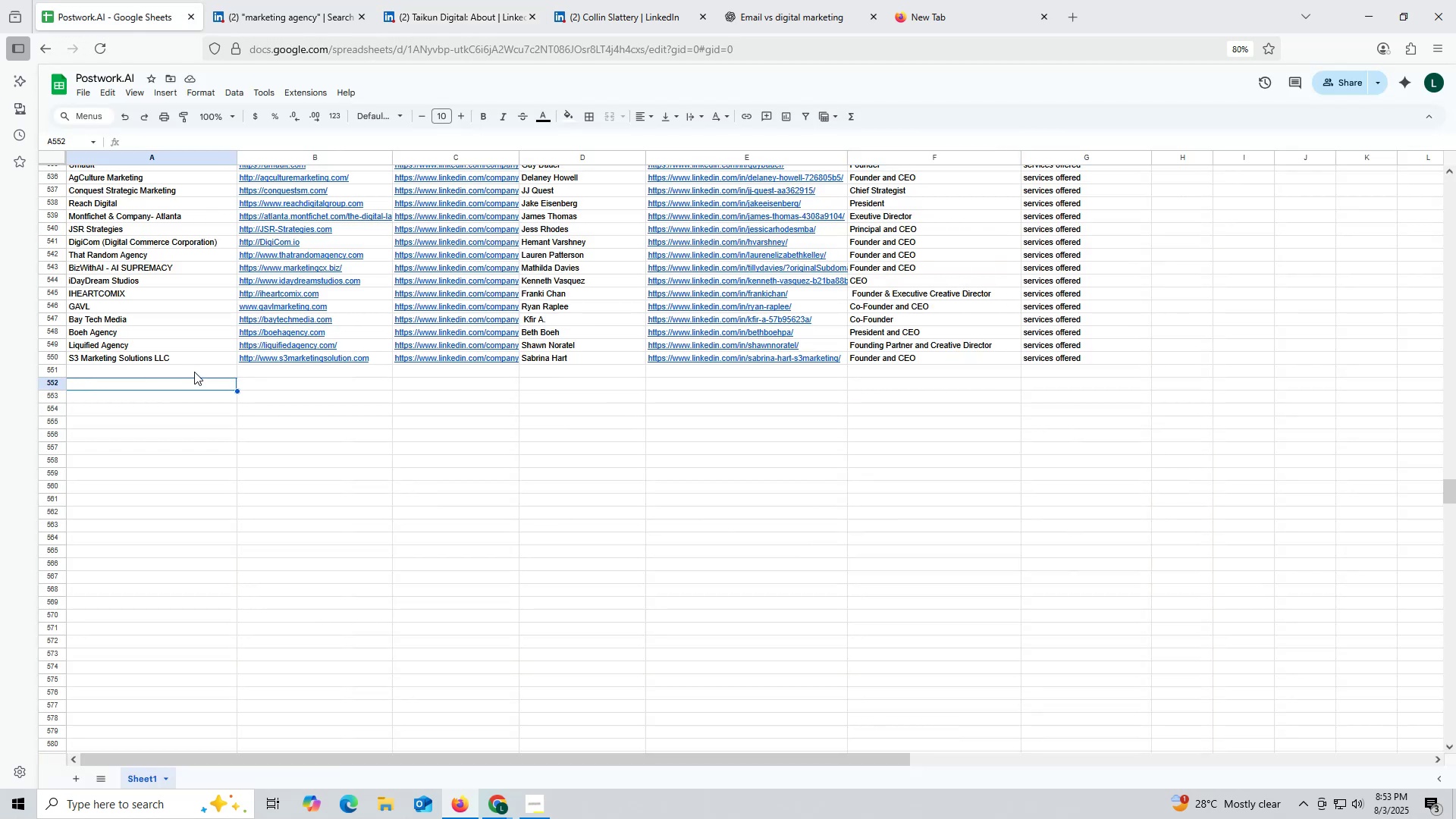 
triple_click([194, 372])
 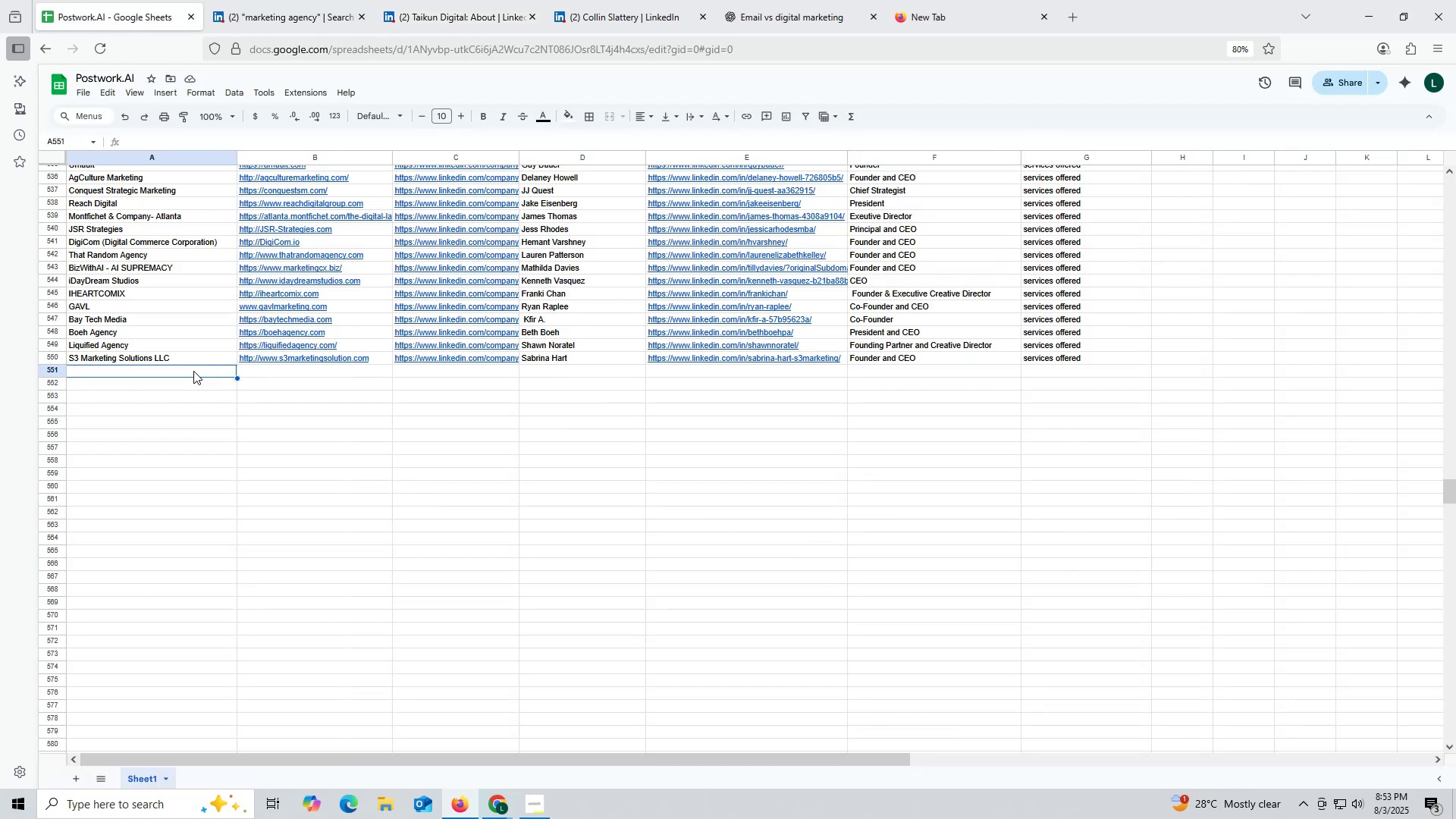 
triple_click([193, 371])
 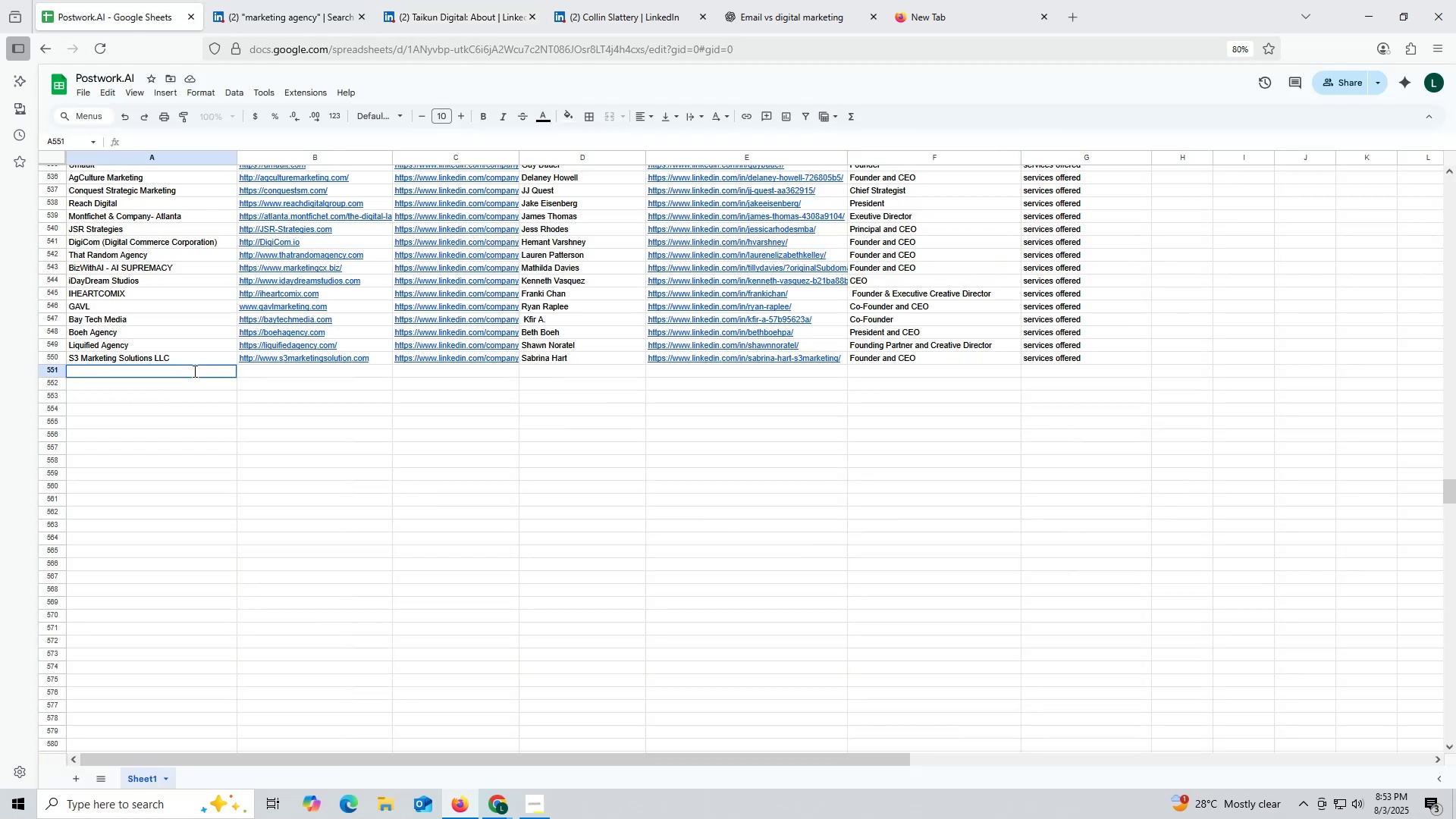 
triple_click([193, 371])
 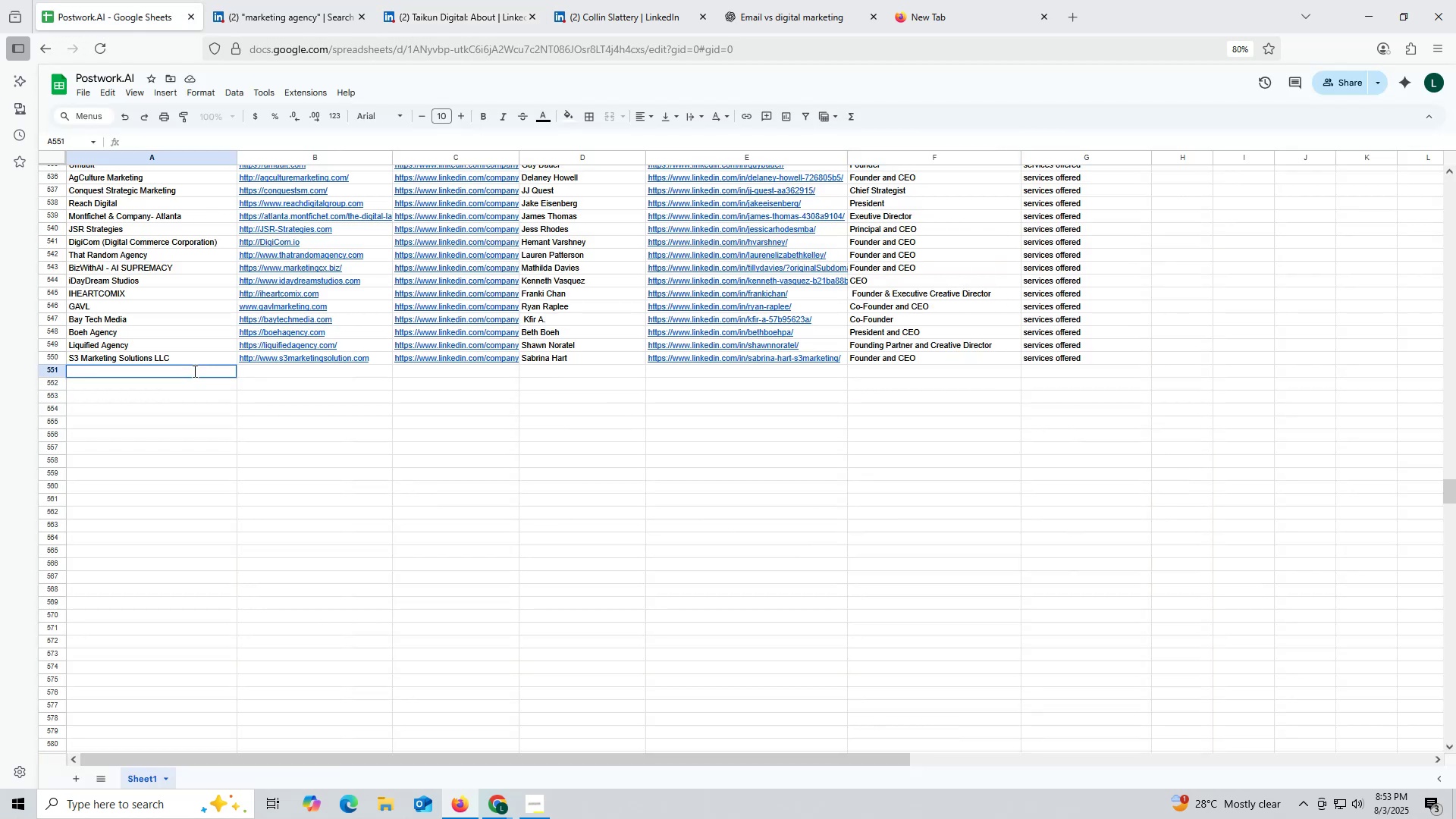 
key(Control+ControlLeft)
 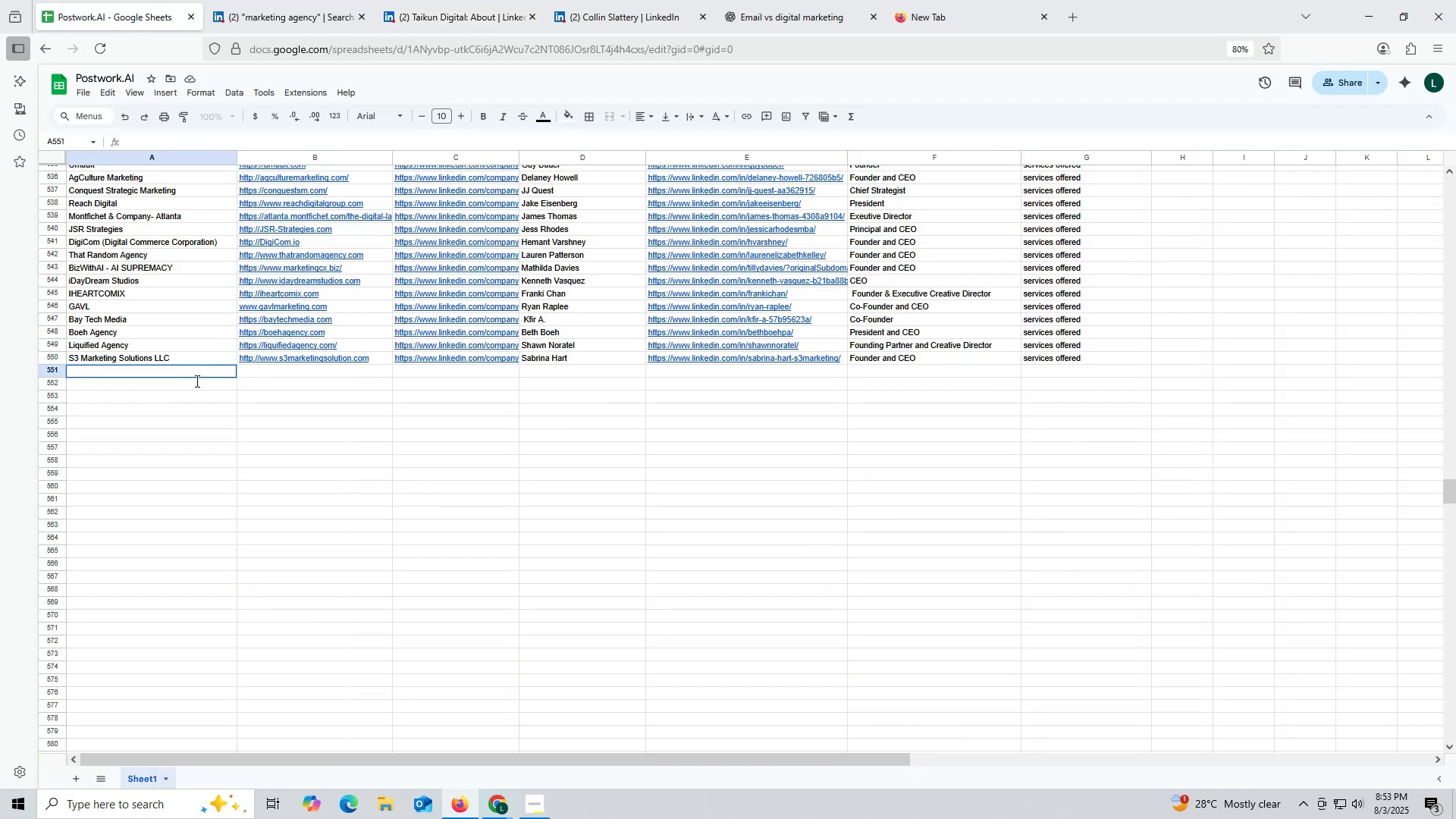 
key(Control+V)
 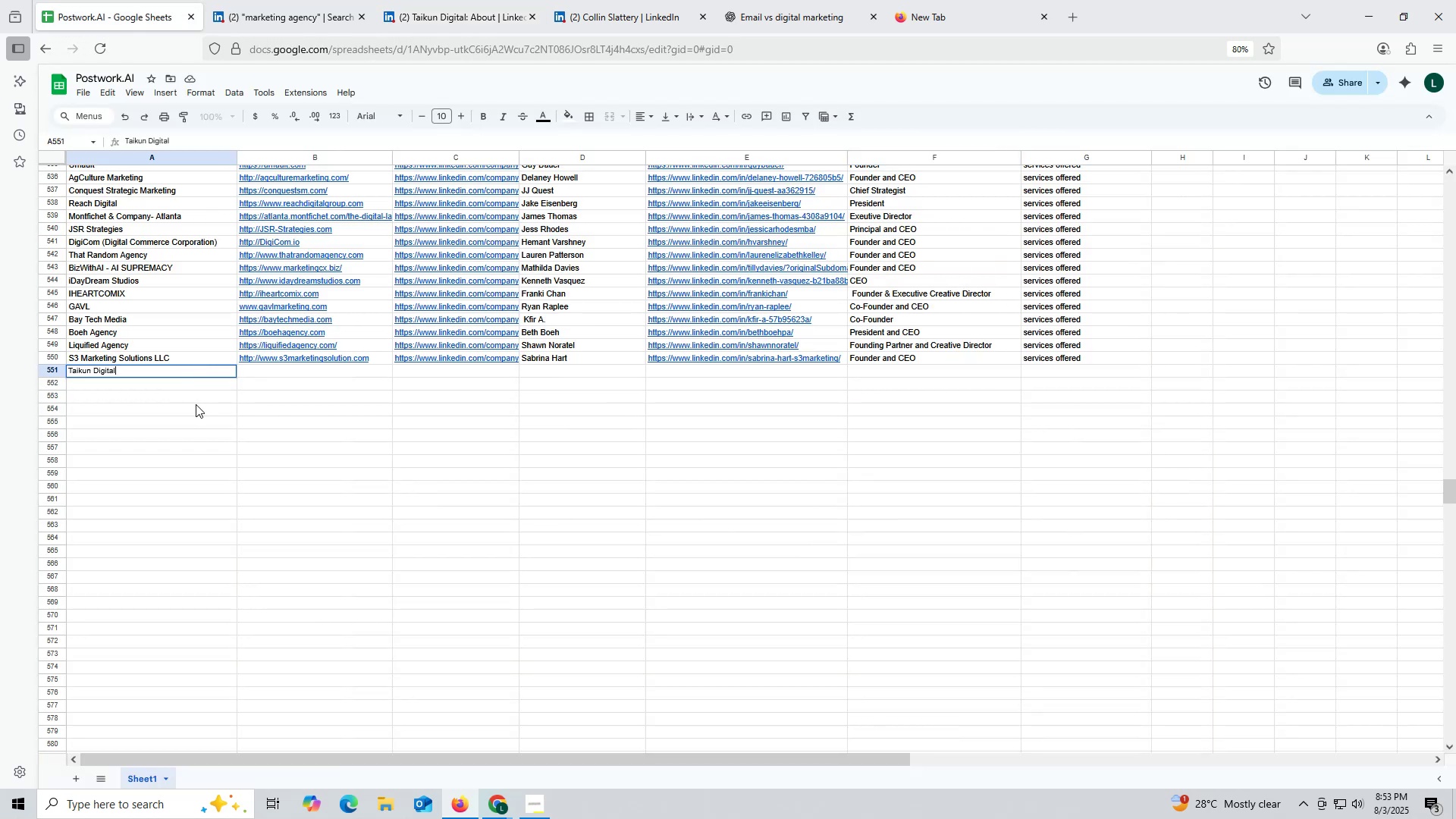 
triple_click([196, 404])
 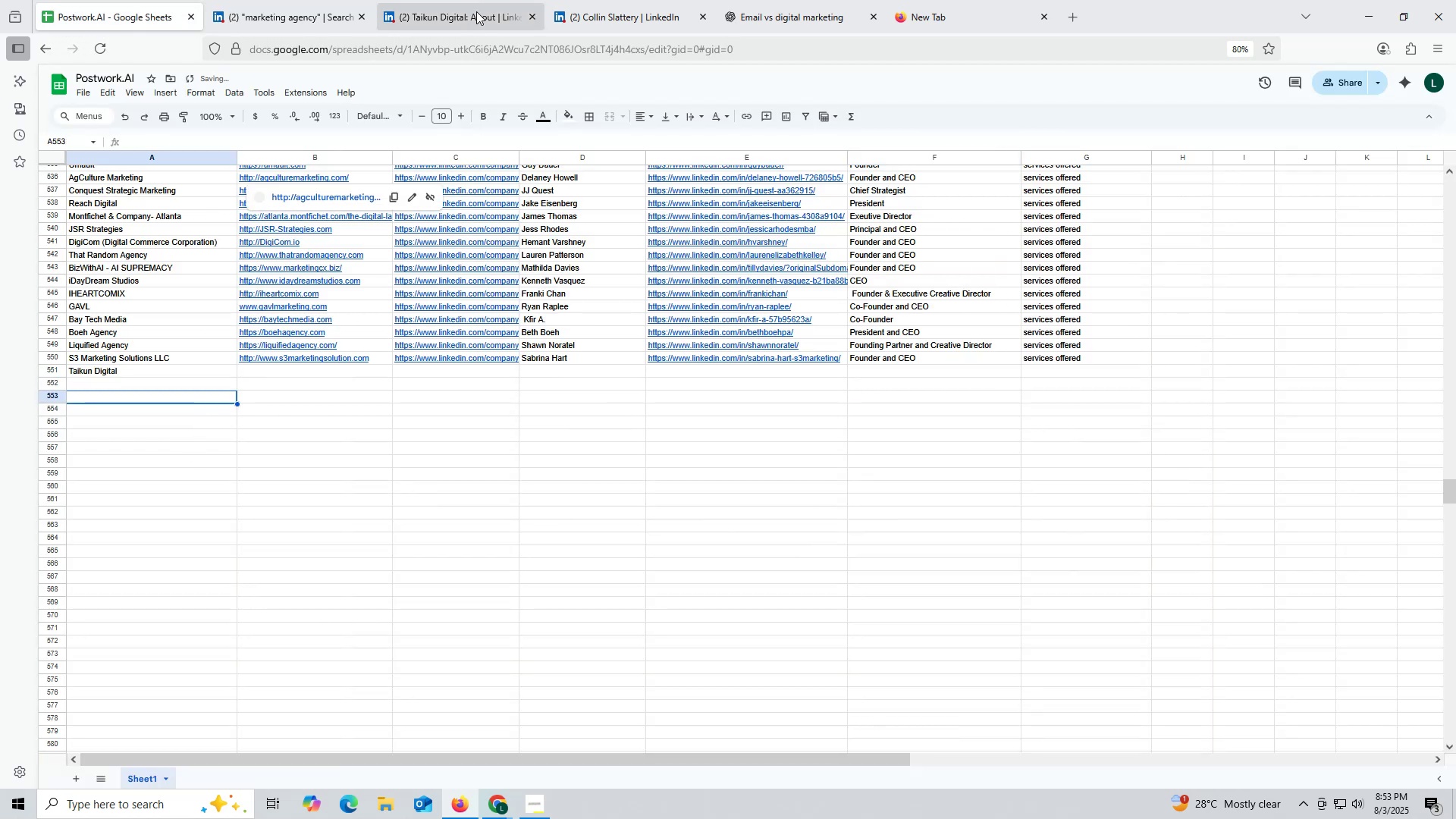 
left_click([477, 11])
 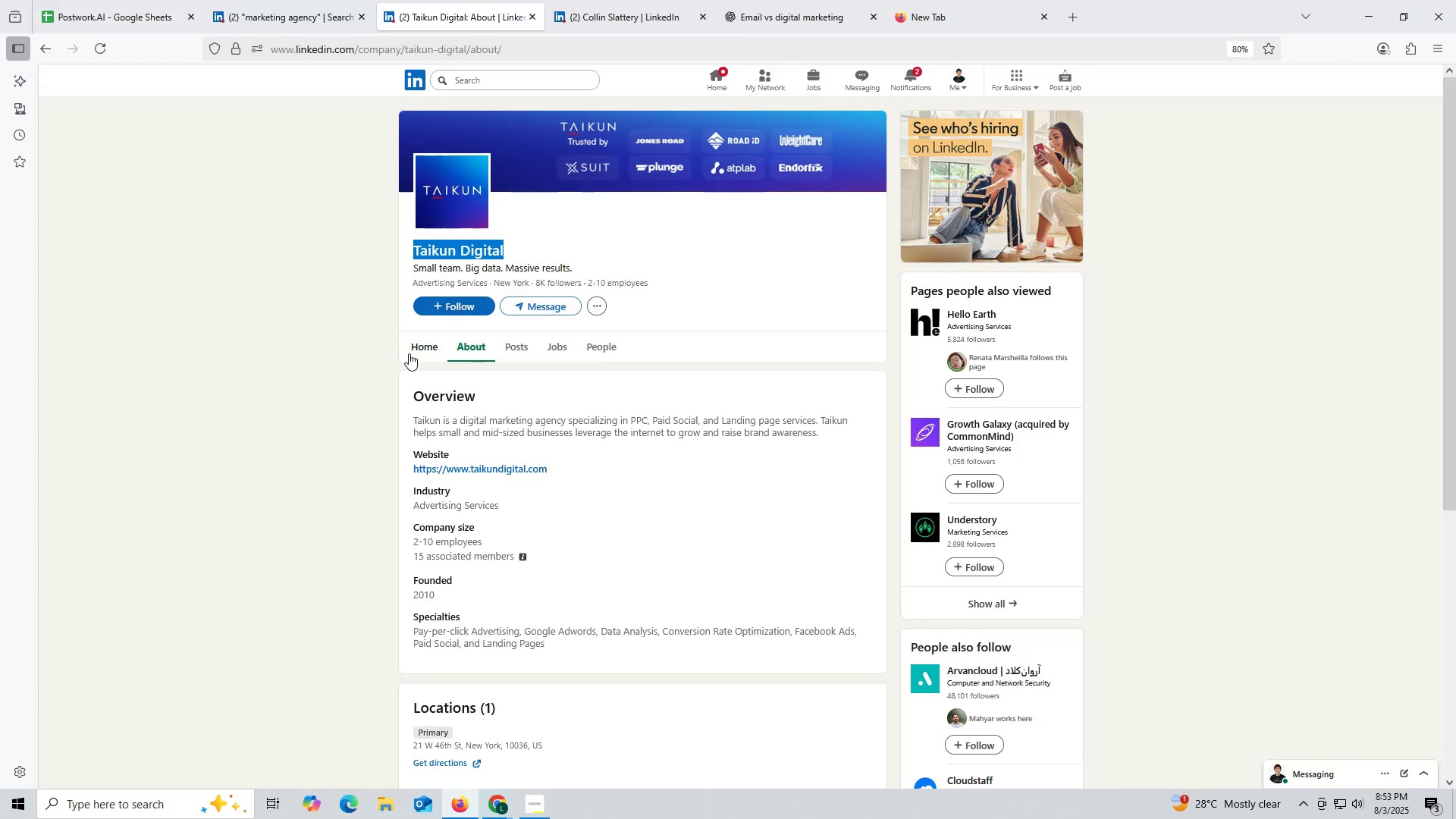 
left_click([408, 346])
 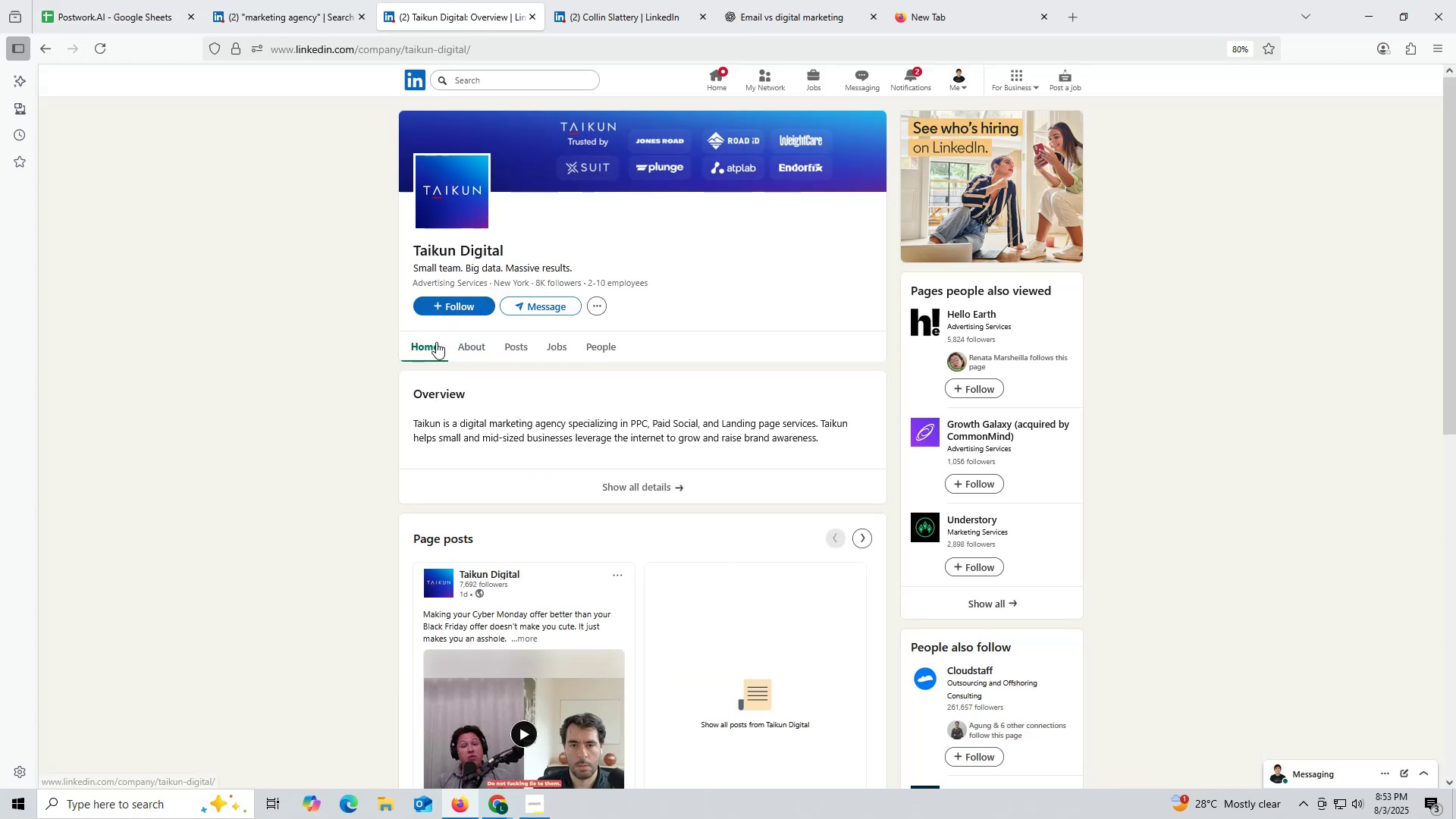 
left_click([468, 346])
 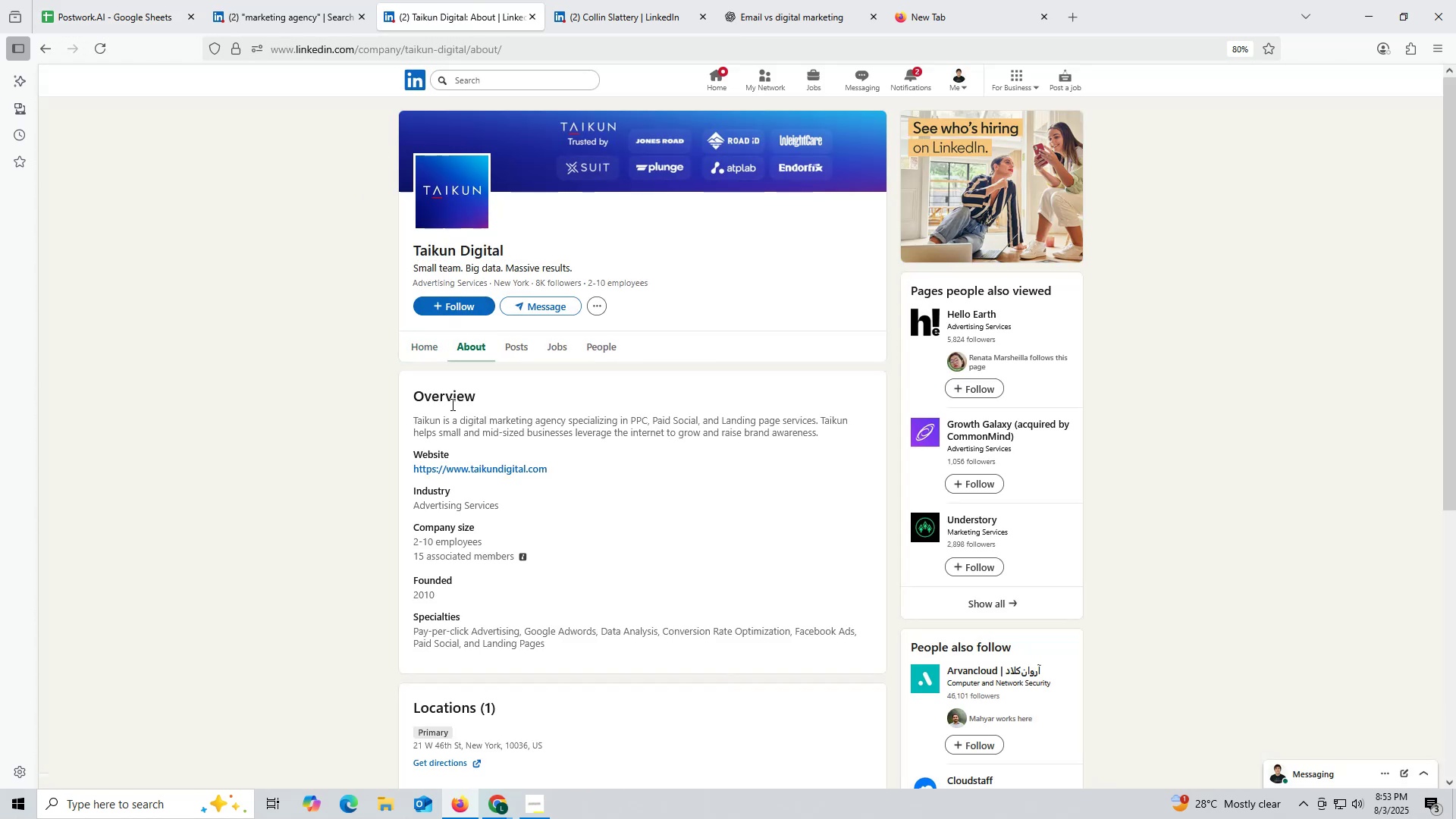 
scroll: coordinate [447, 404], scroll_direction: down, amount: 2.0
 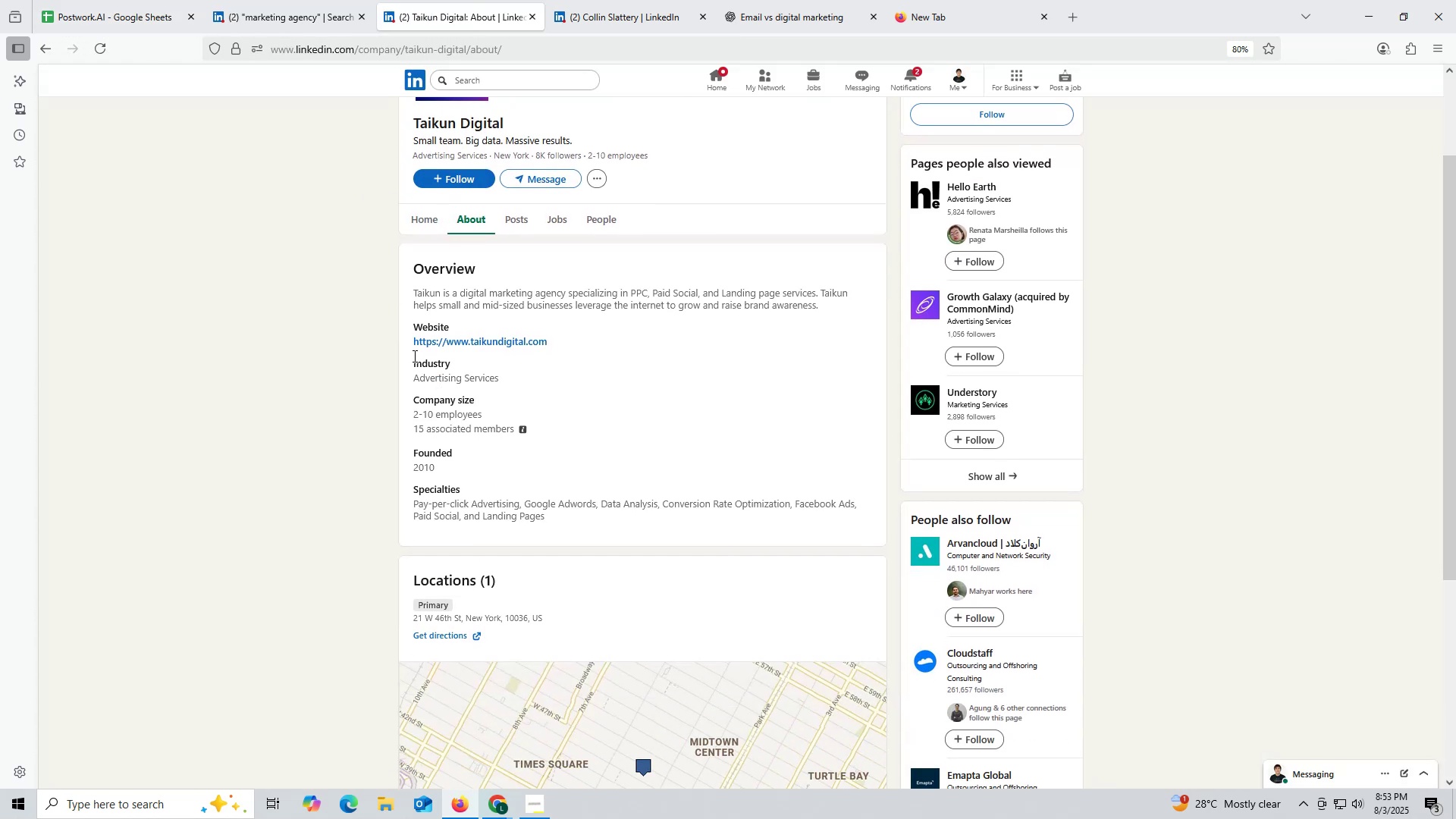 
left_click_drag(start_coordinate=[407, 346], to_coordinate=[635, 344])
 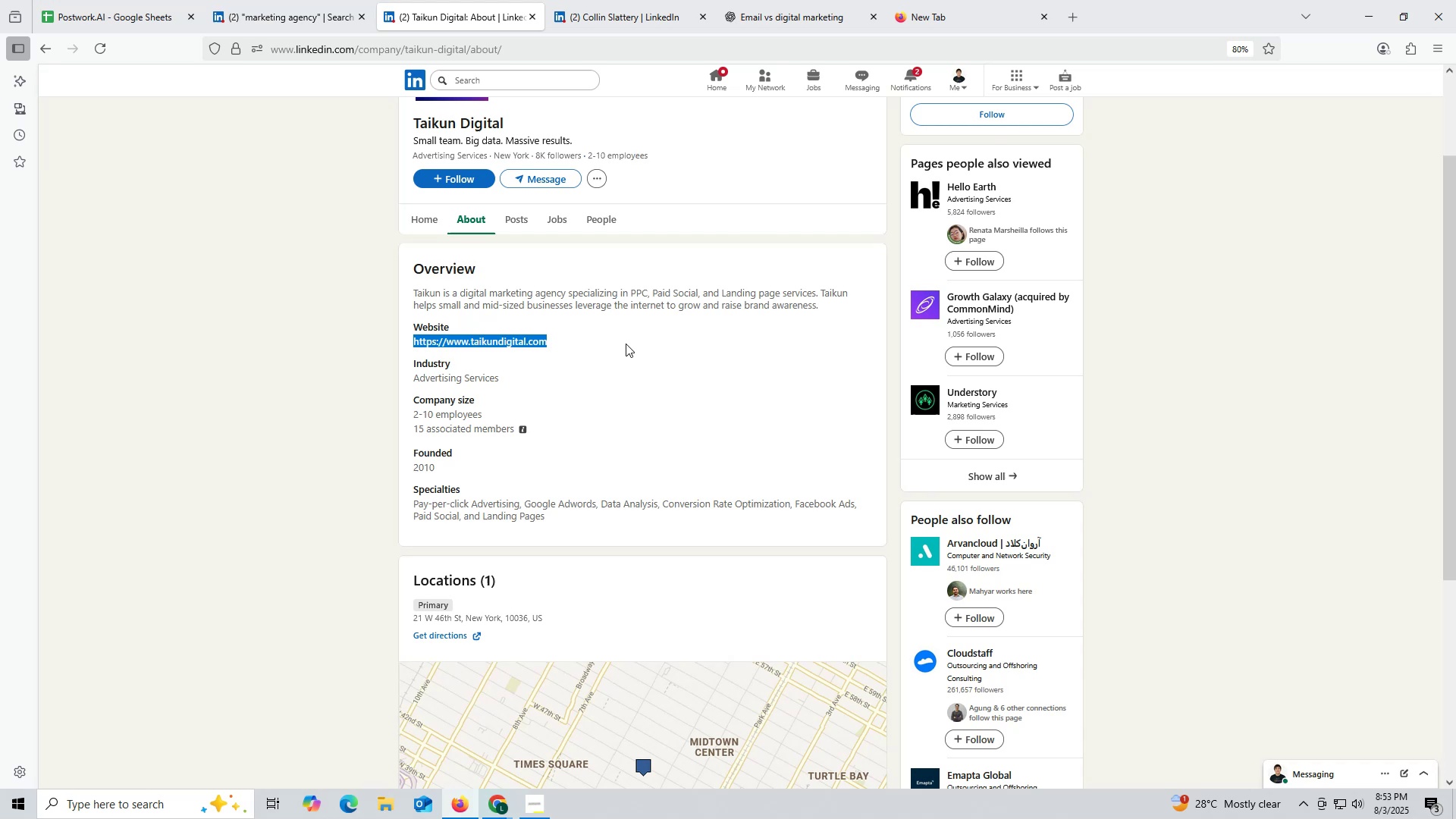 
key(Control+ControlLeft)
 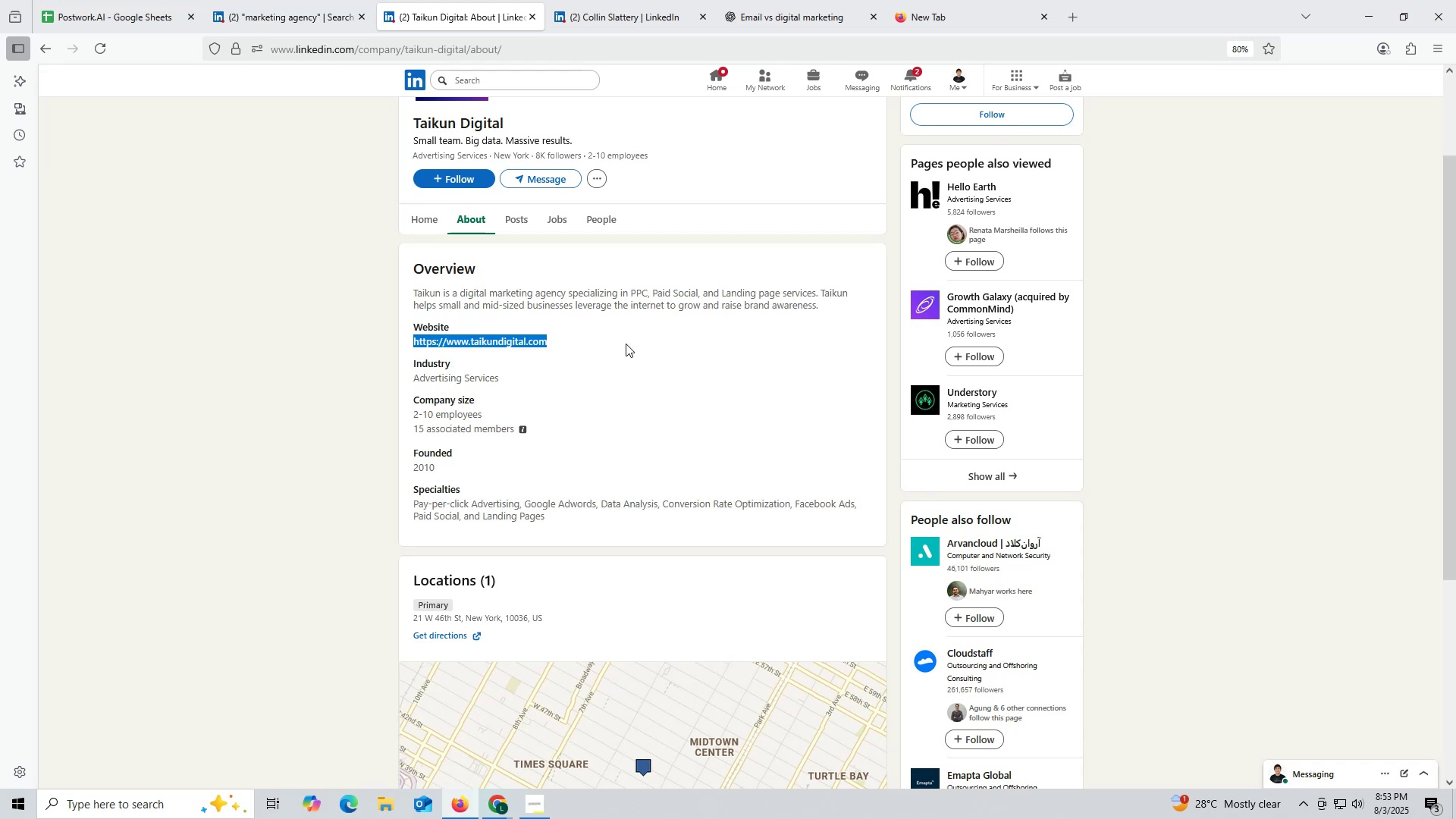 
key(Control+C)
 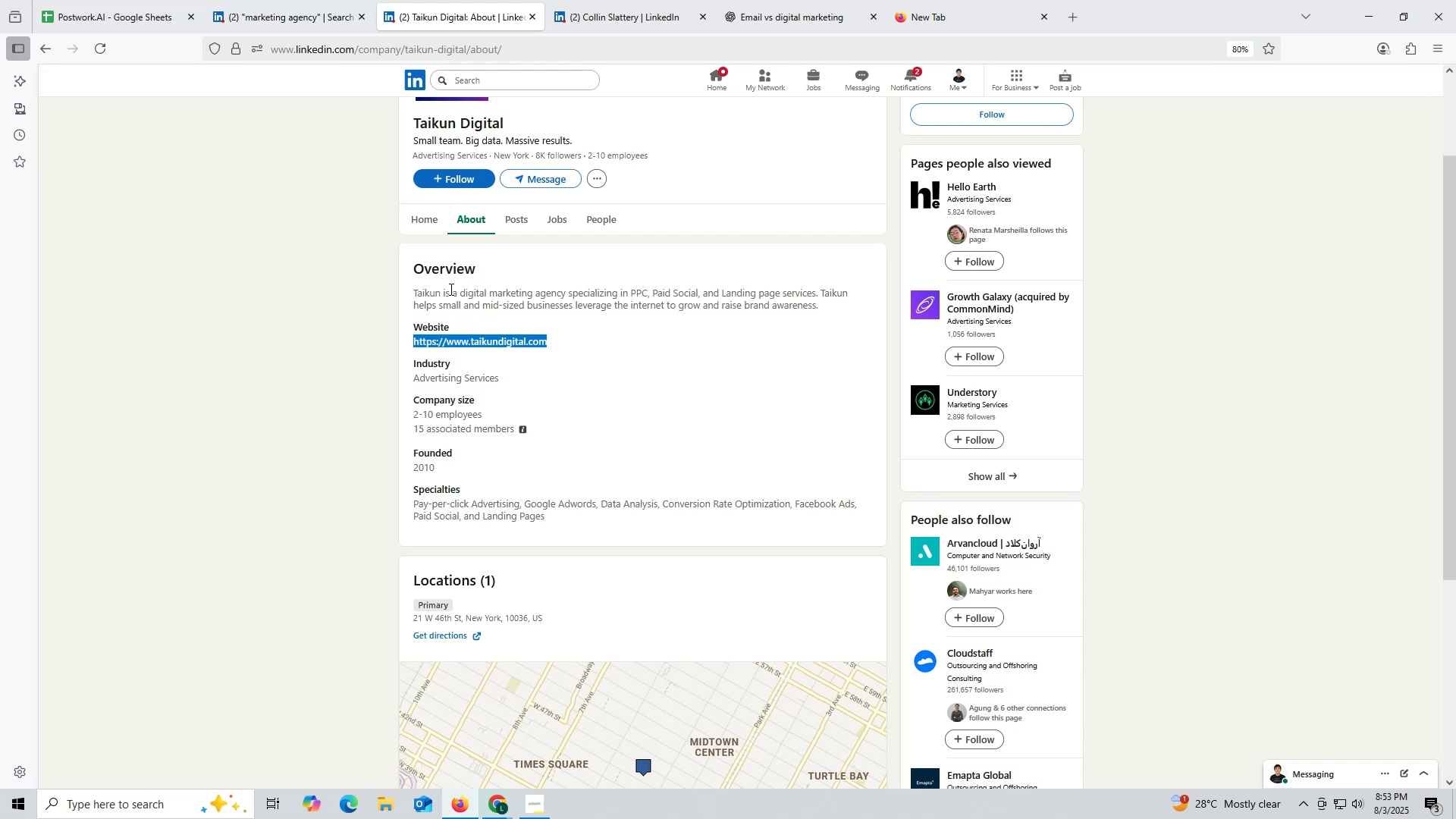 
key(Control+ControlLeft)
 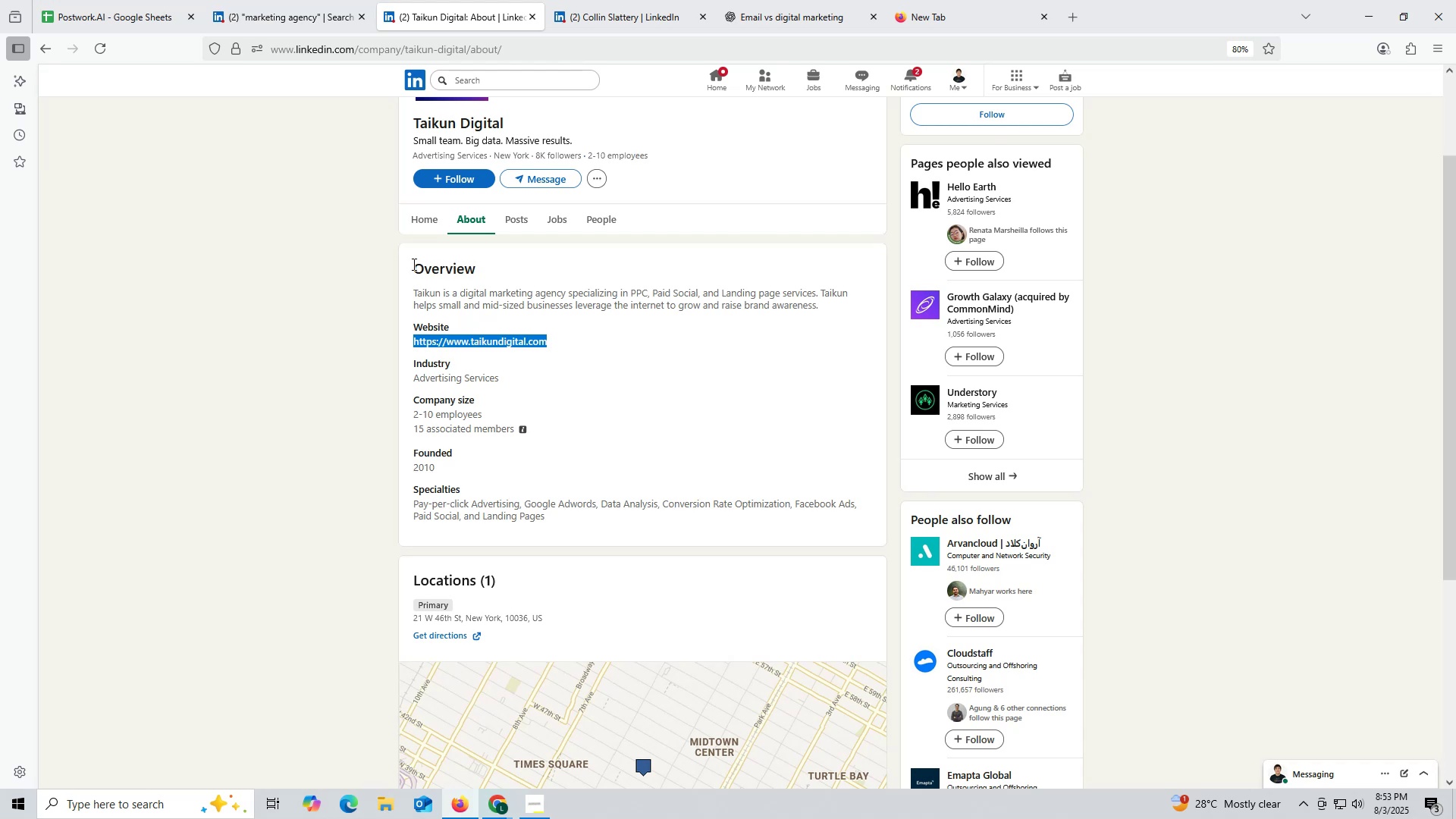 
key(Control+C)
 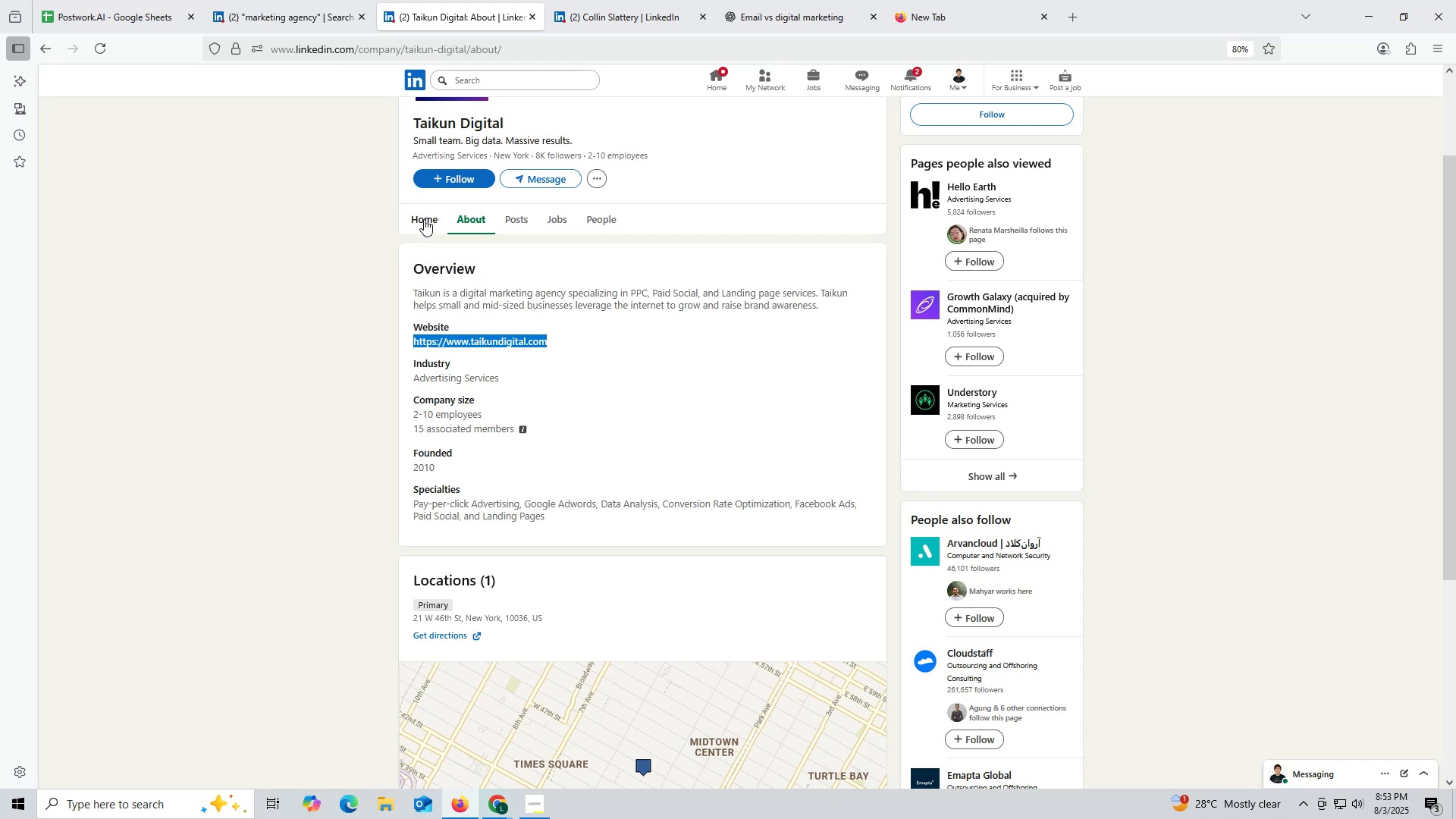 
left_click([424, 219])
 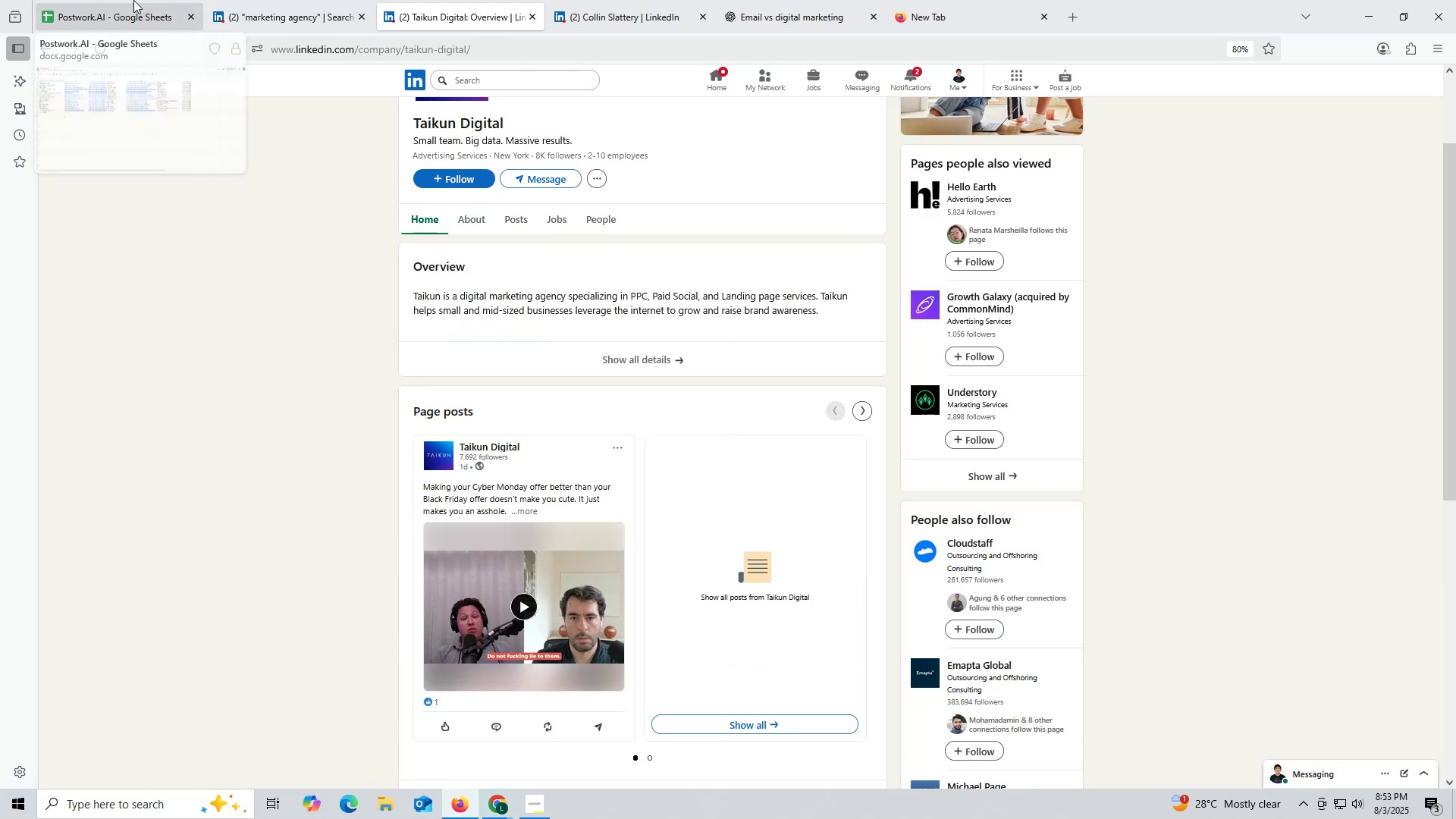 
left_click([127, 5])
 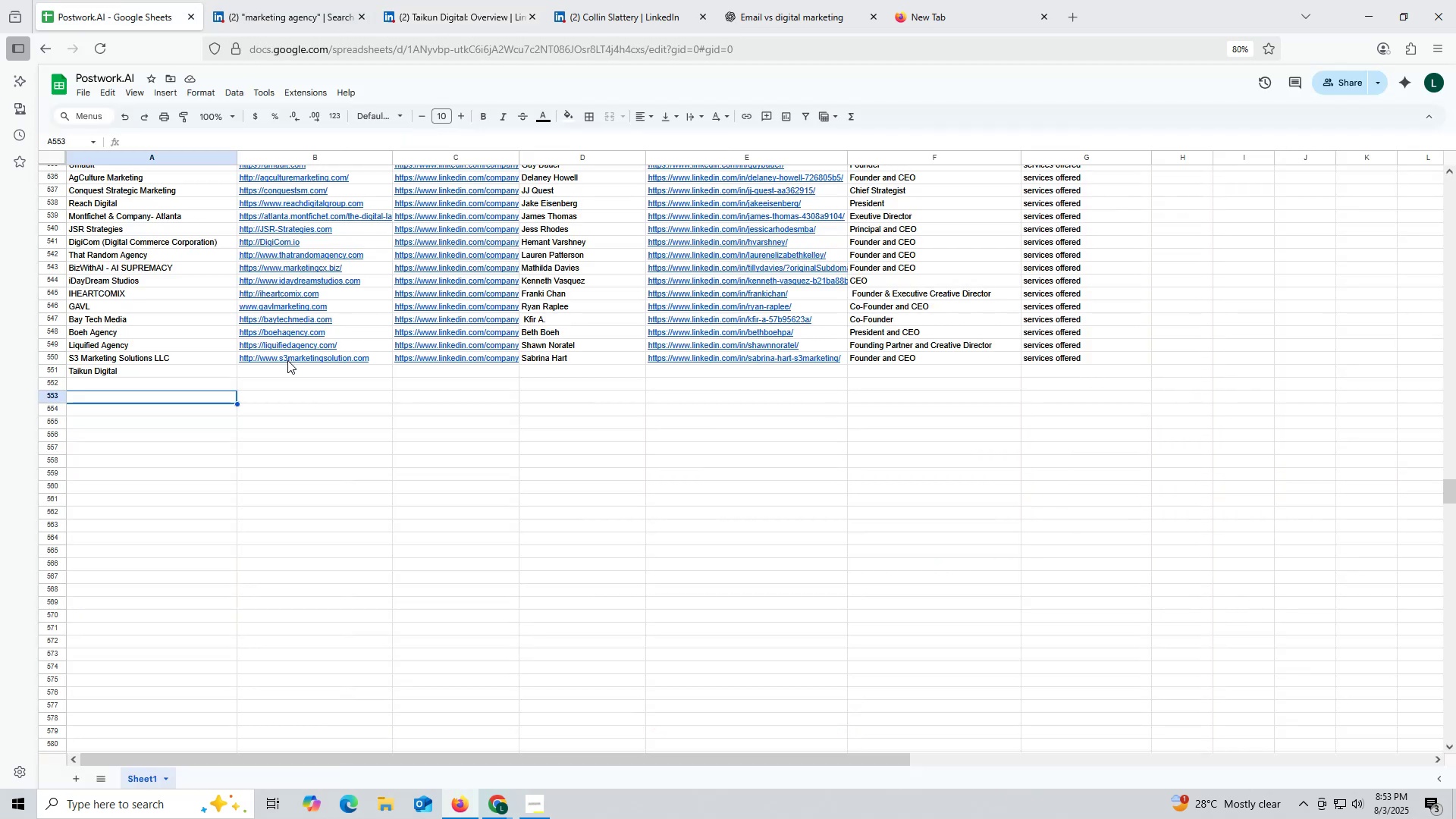 
double_click([292, 377])
 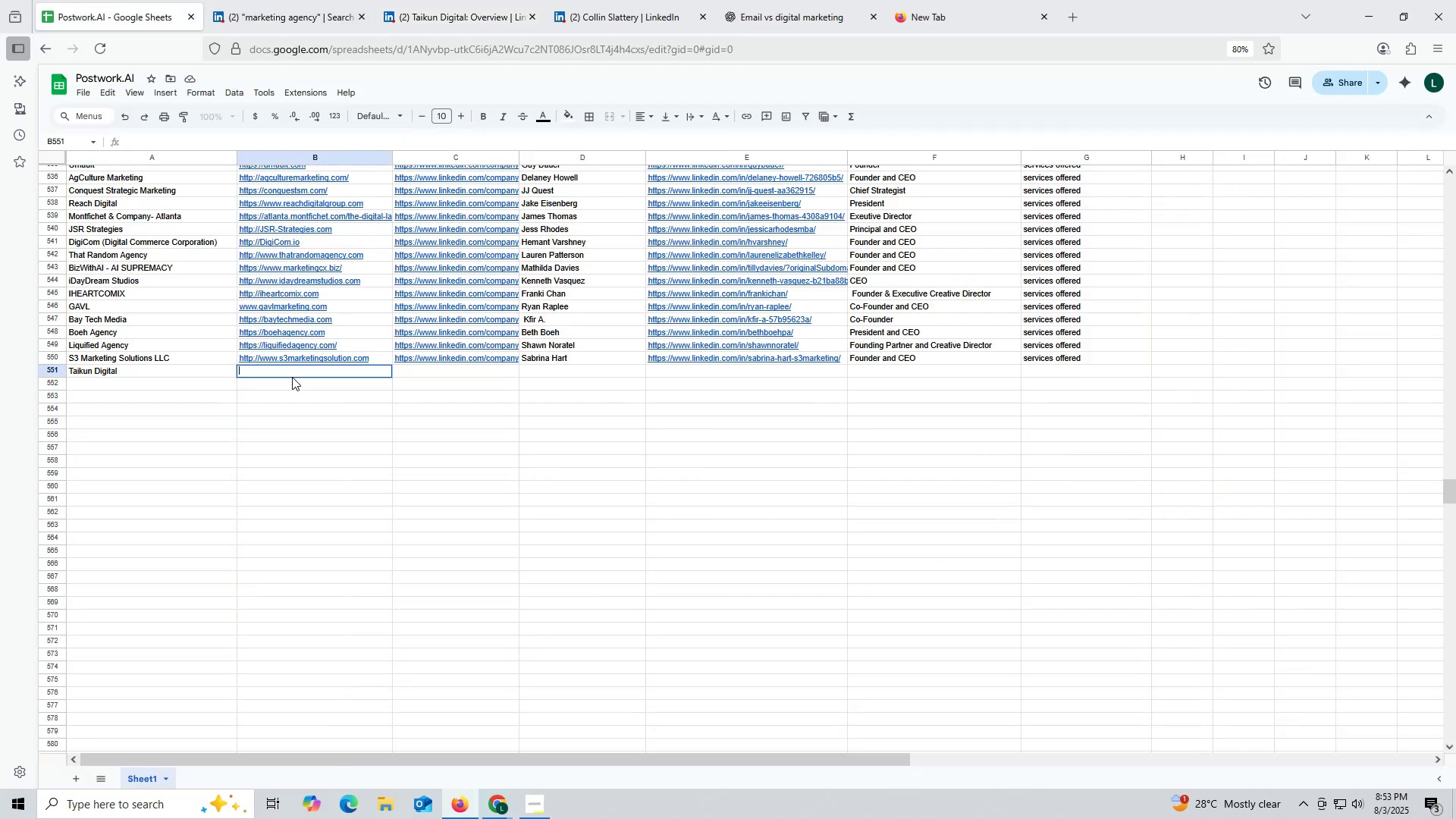 
key(Control+ControlLeft)
 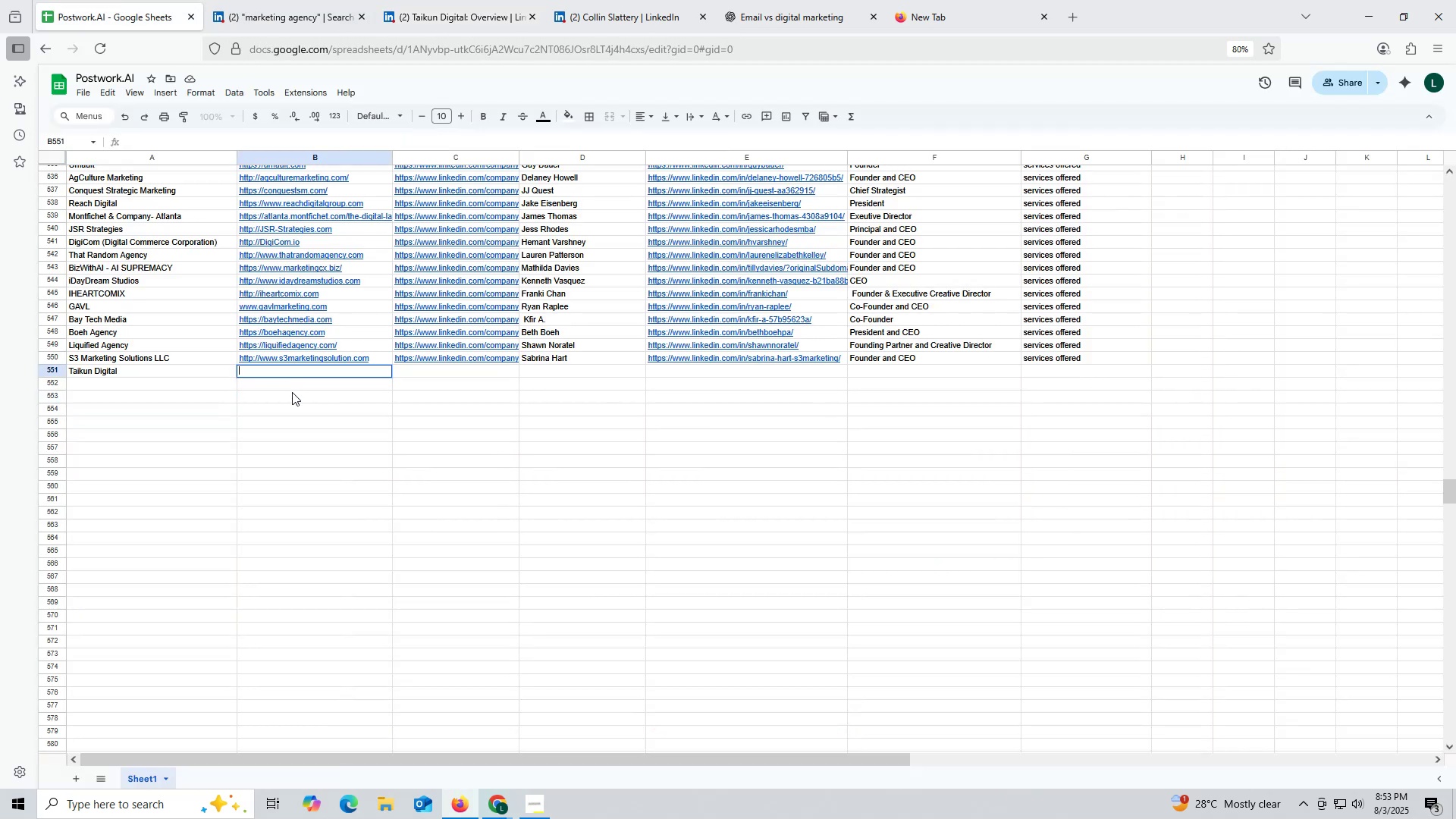 
key(Control+V)
 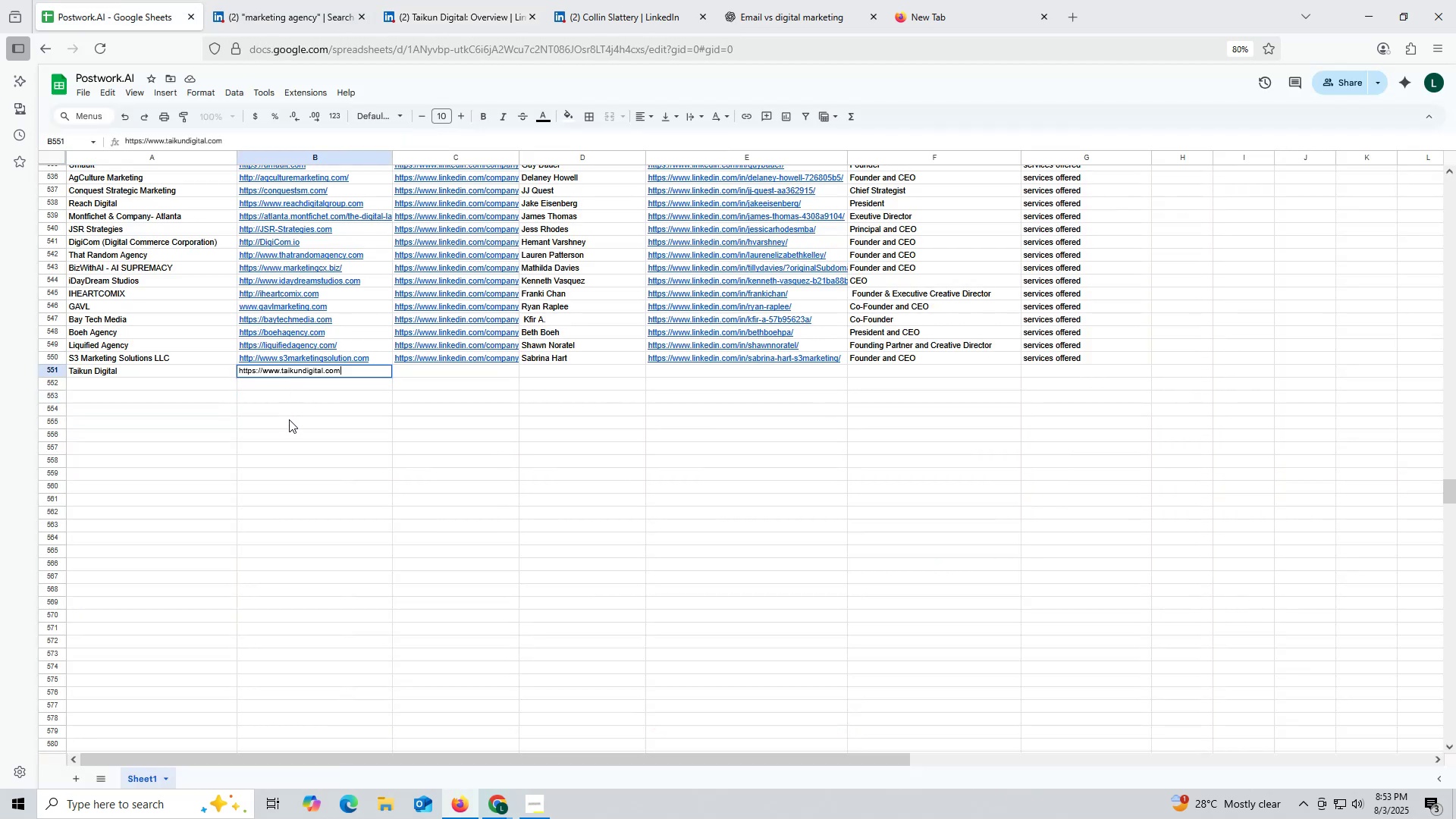 
triple_click([289, 419])
 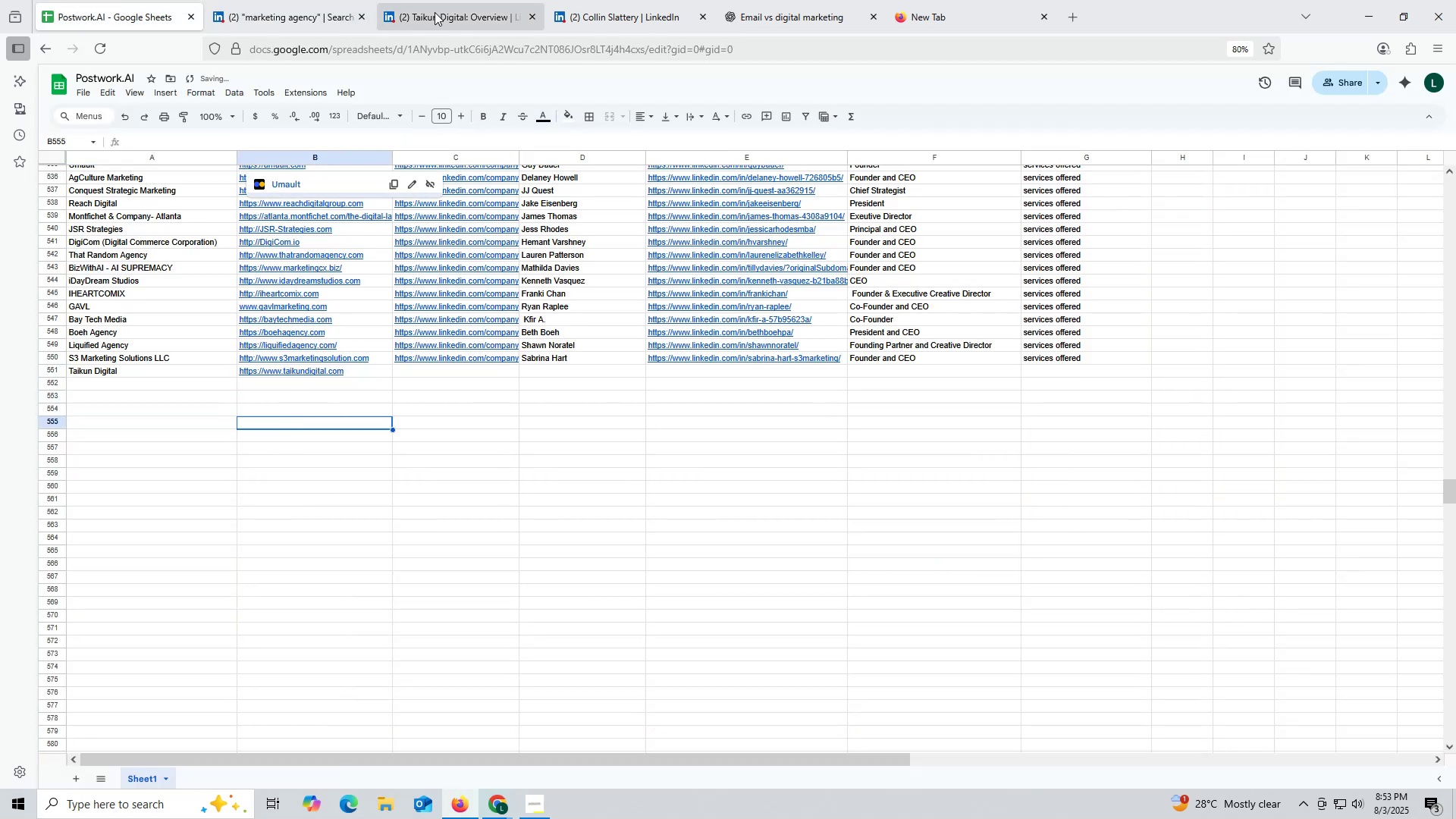 
left_click([435, 11])
 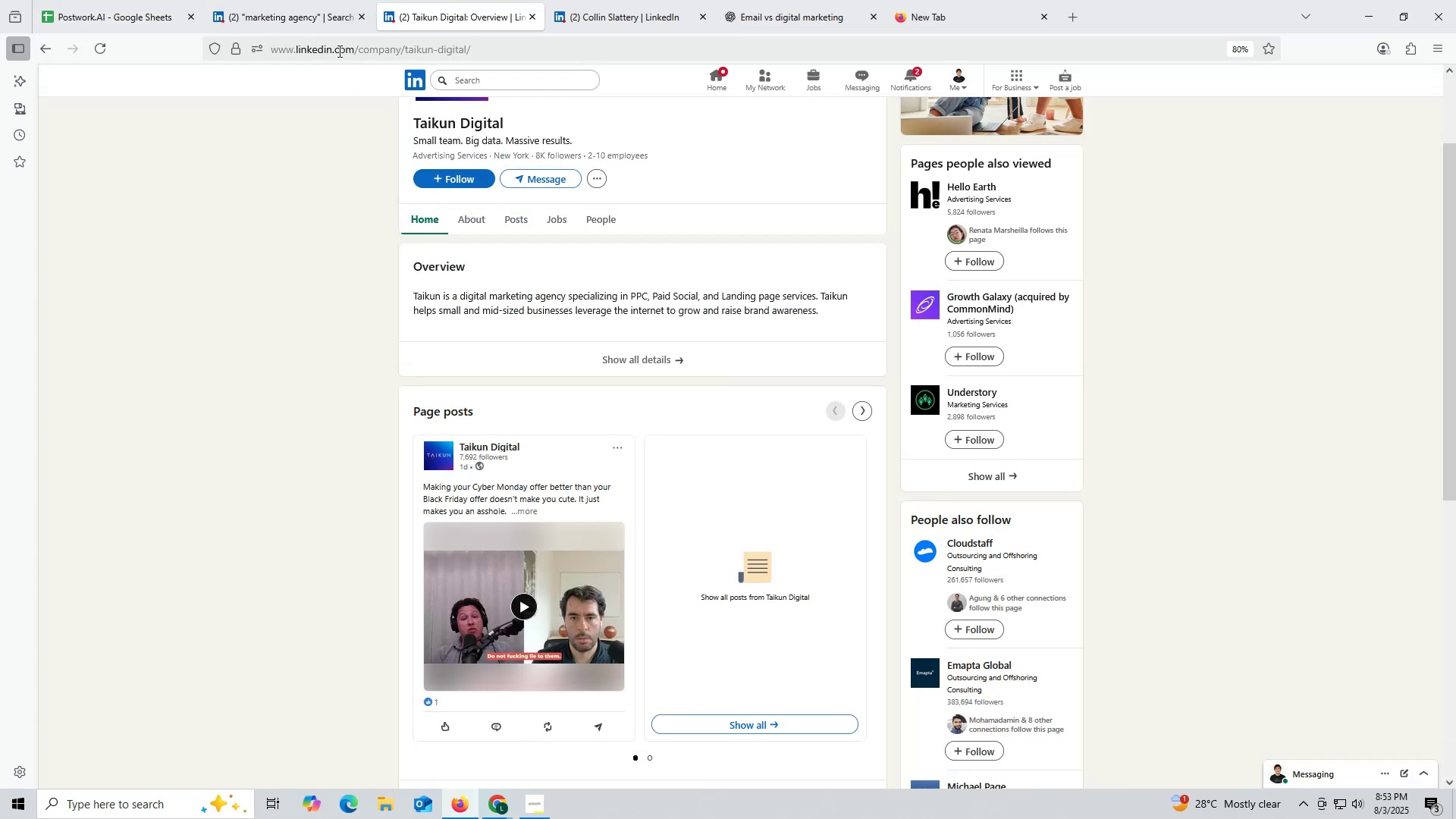 
double_click([338, 51])
 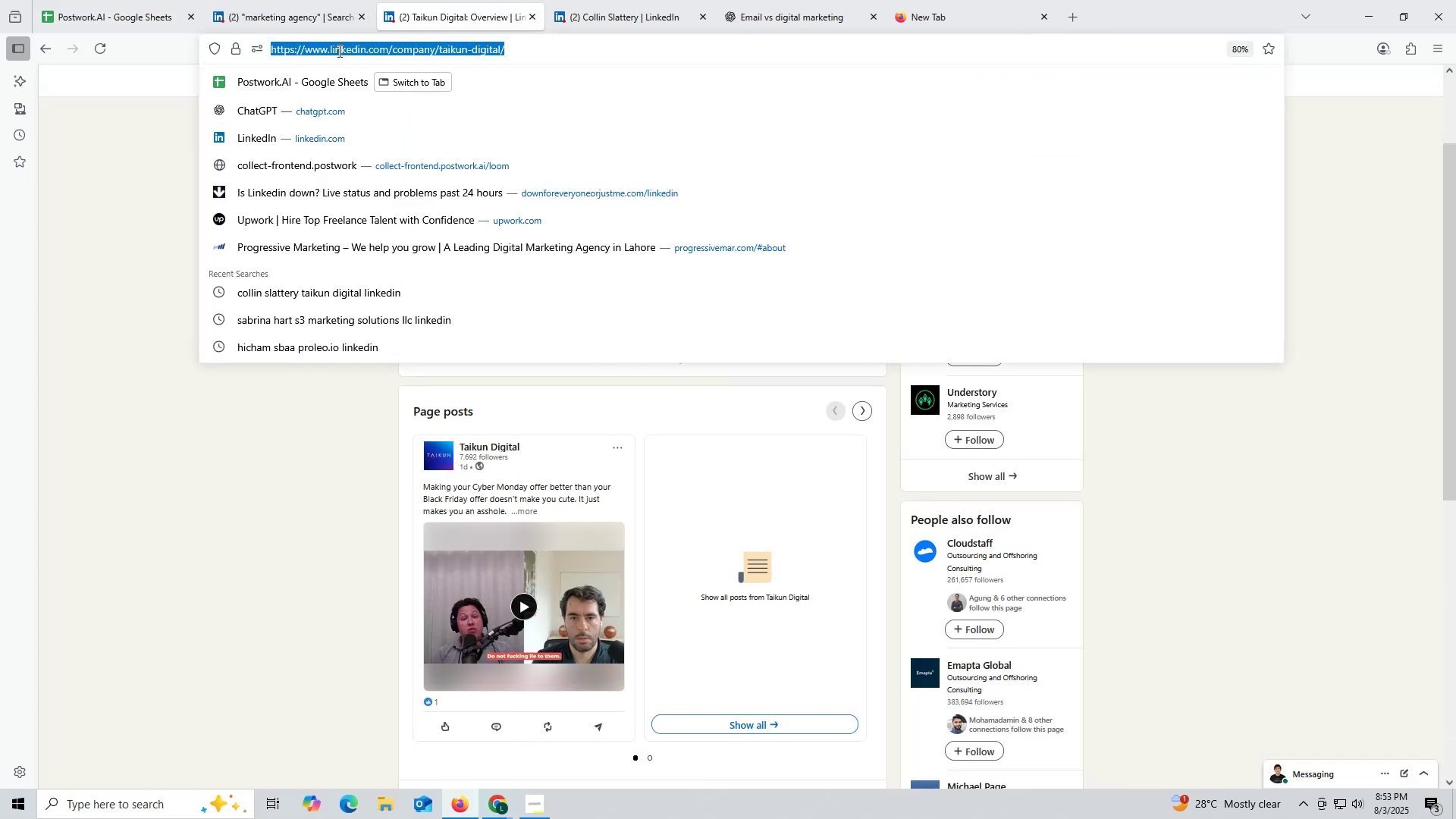 
triple_click([338, 51])
 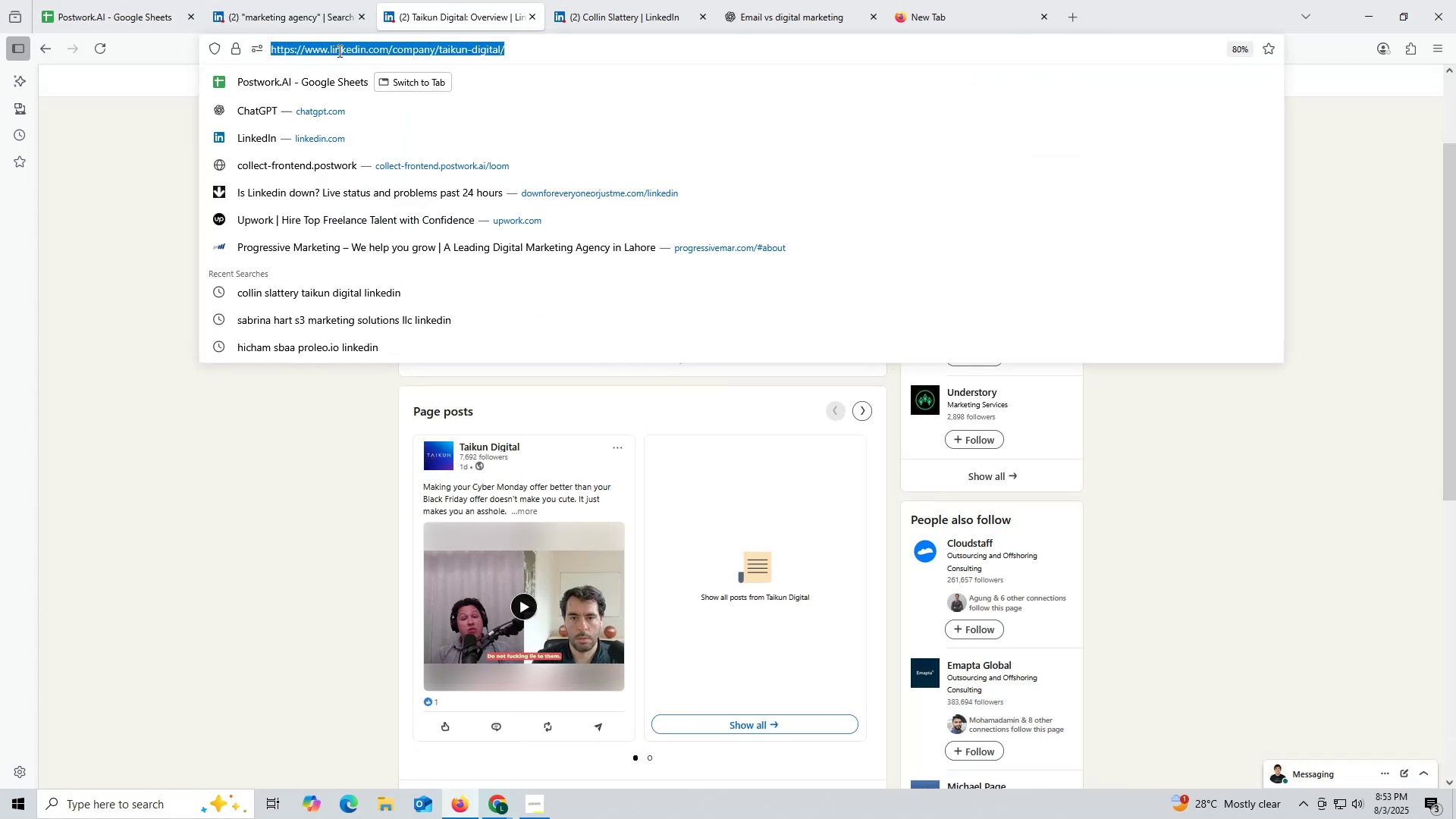 
key(Control+ControlLeft)
 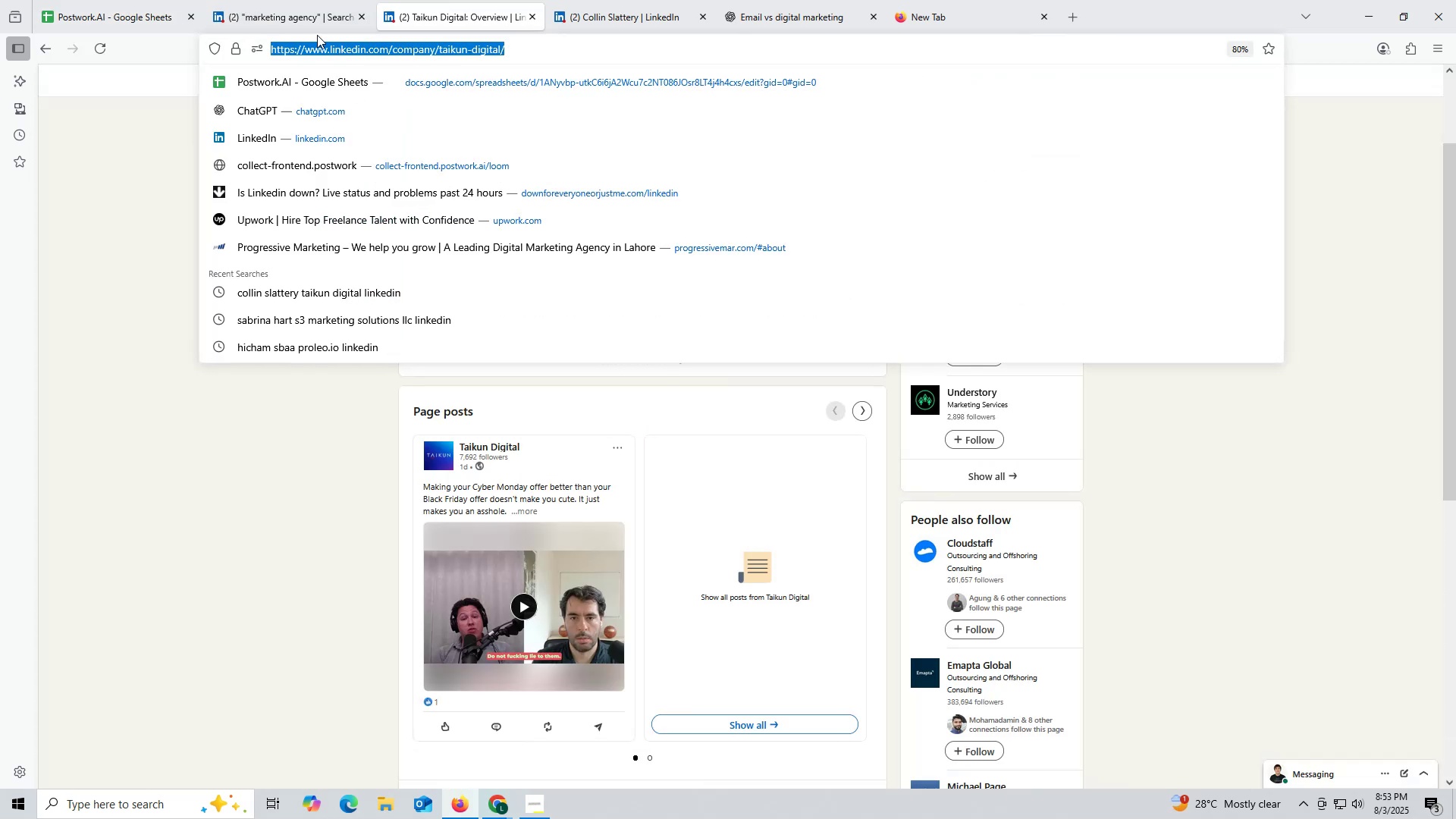 
key(Control+C)
 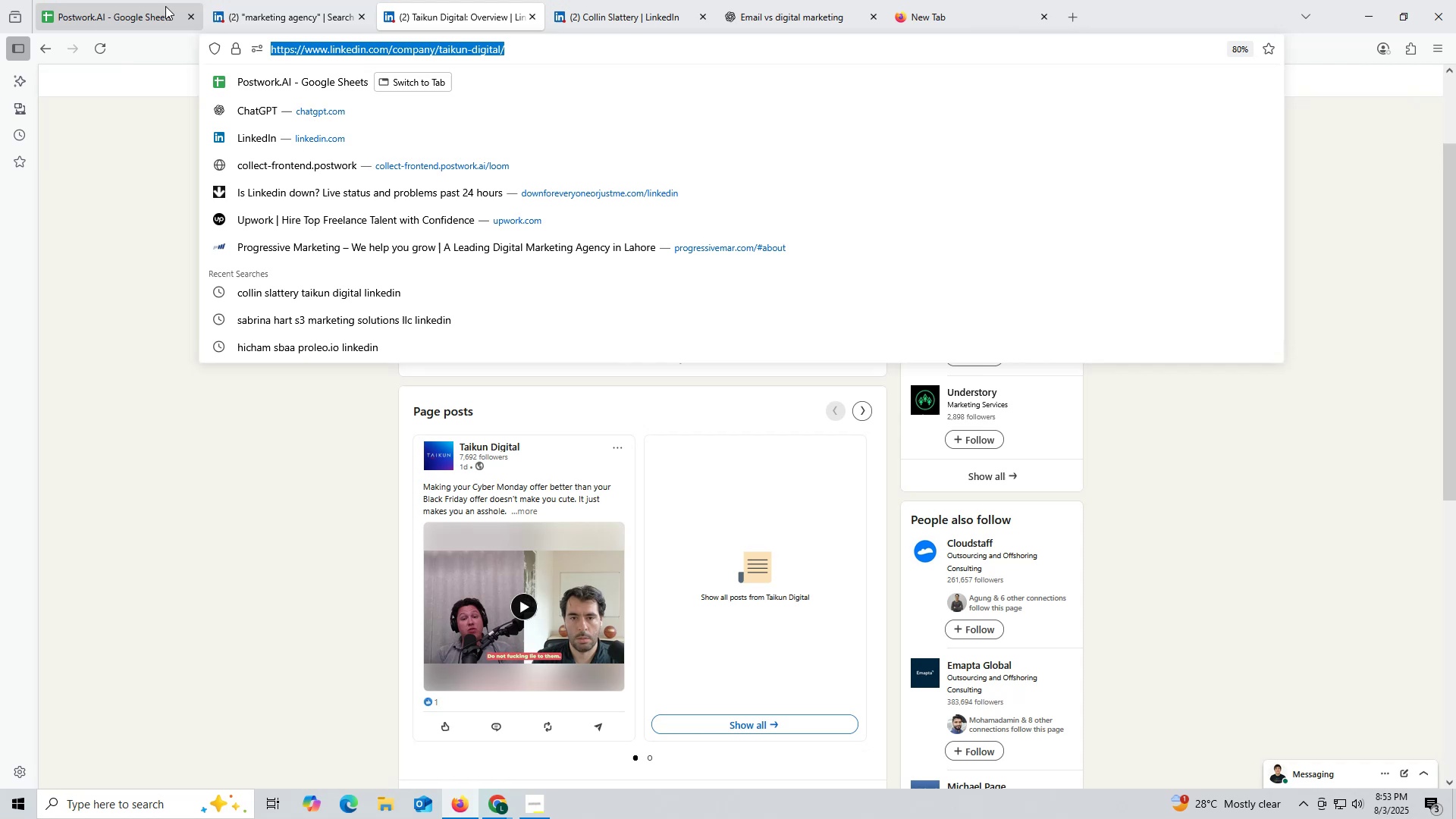 
key(Control+ControlLeft)
 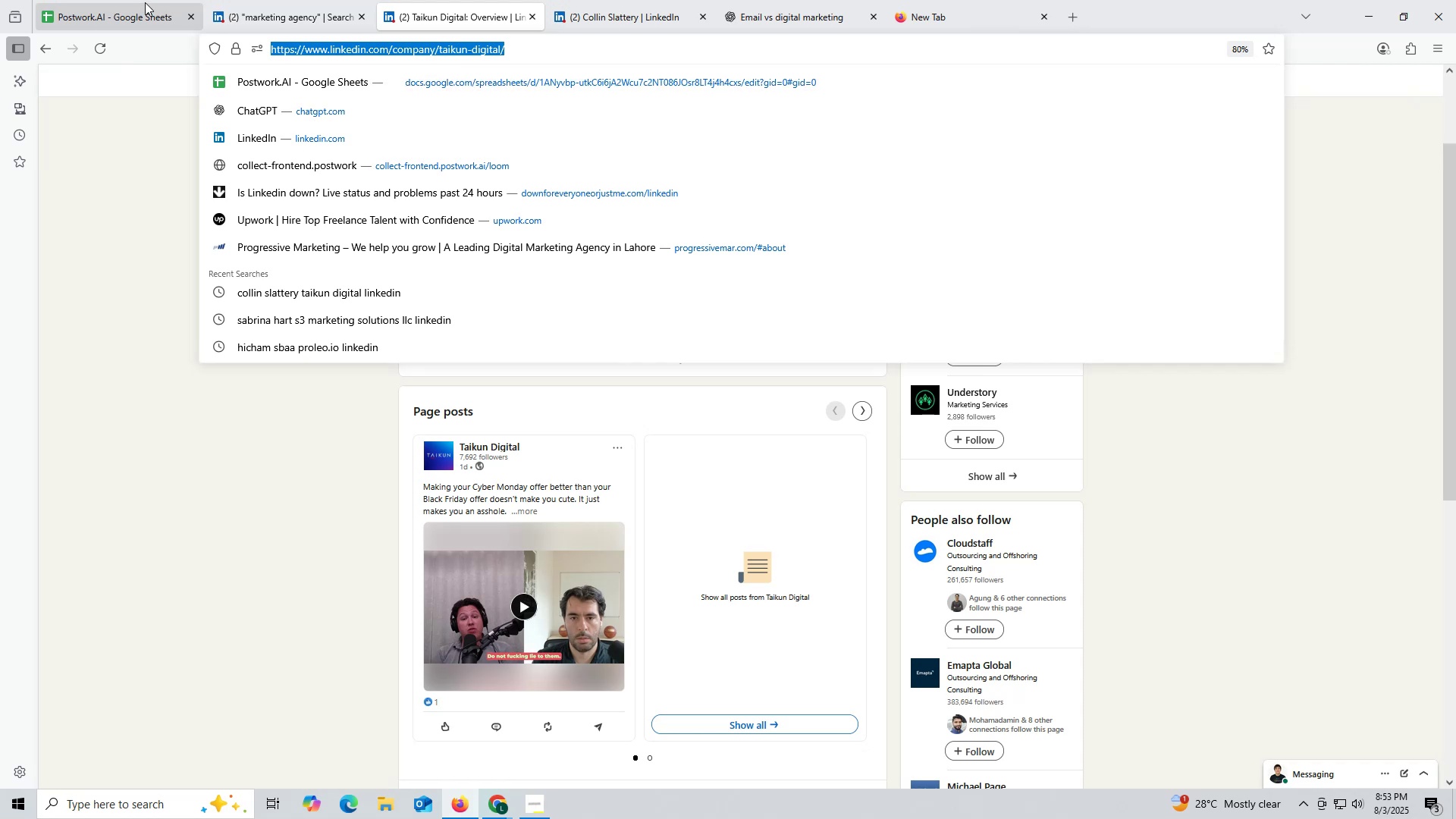 
key(Control+C)
 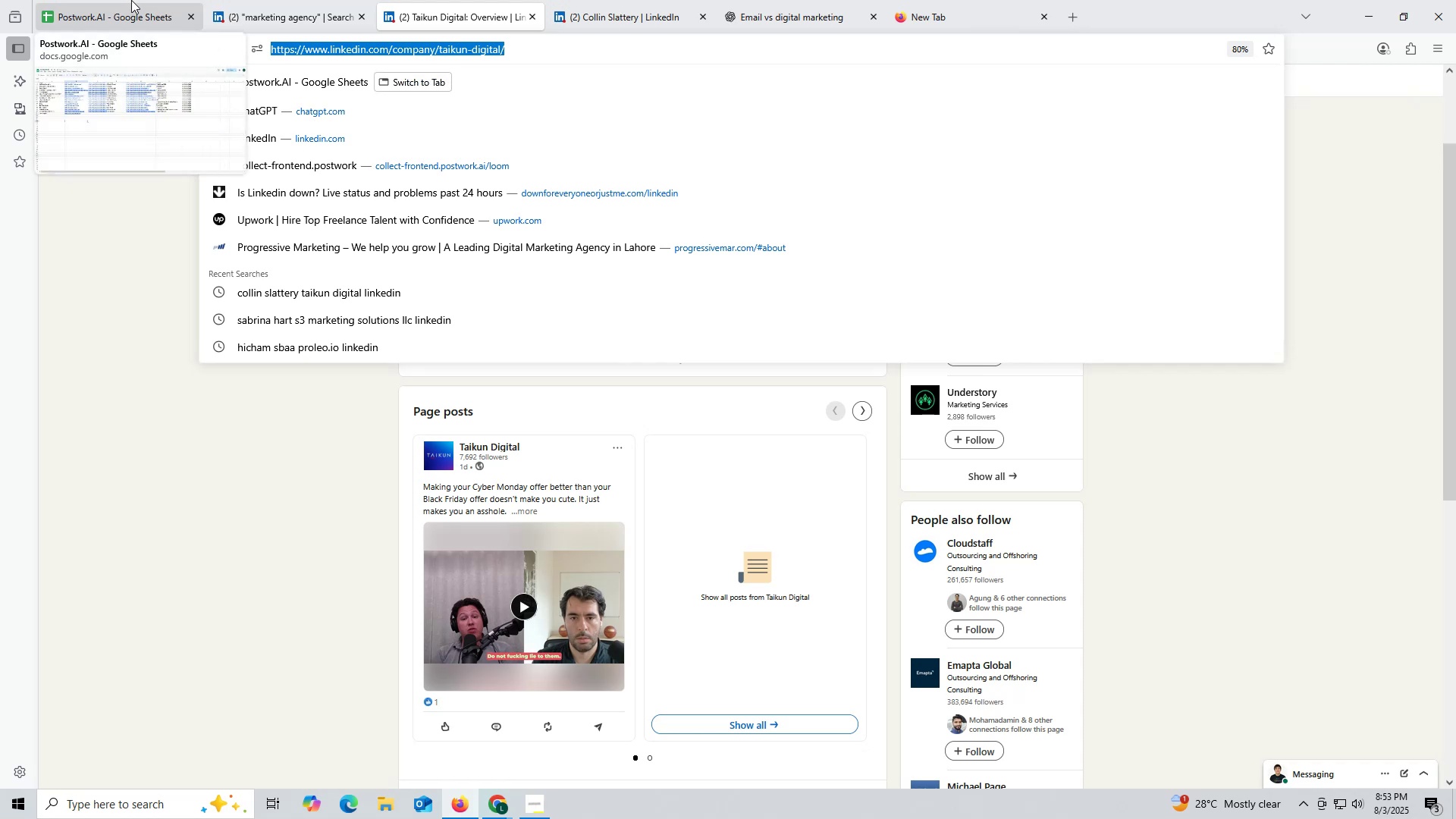 
left_click([131, 0])
 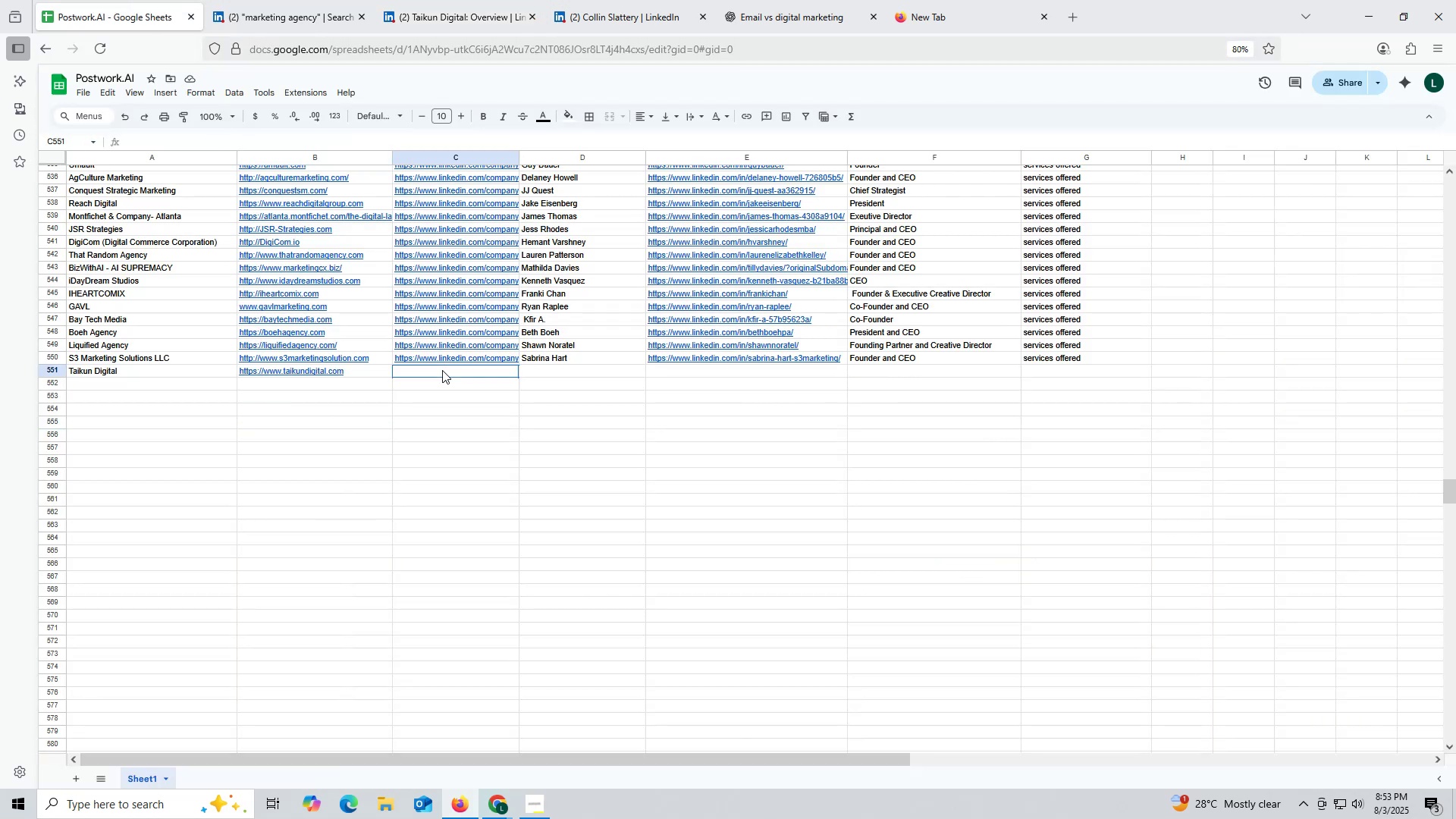 
double_click([442, 370])
 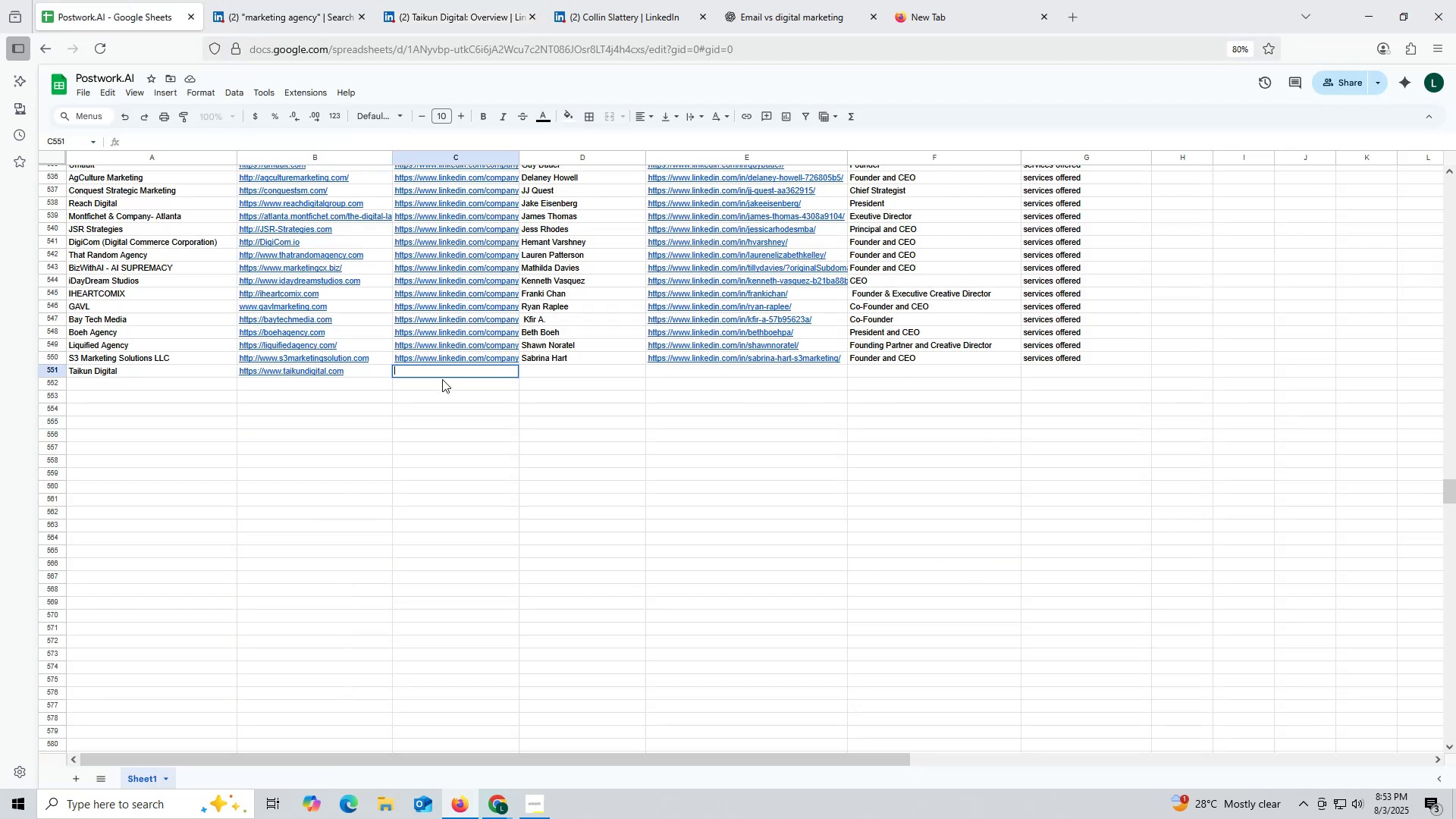 
key(Control+ControlLeft)
 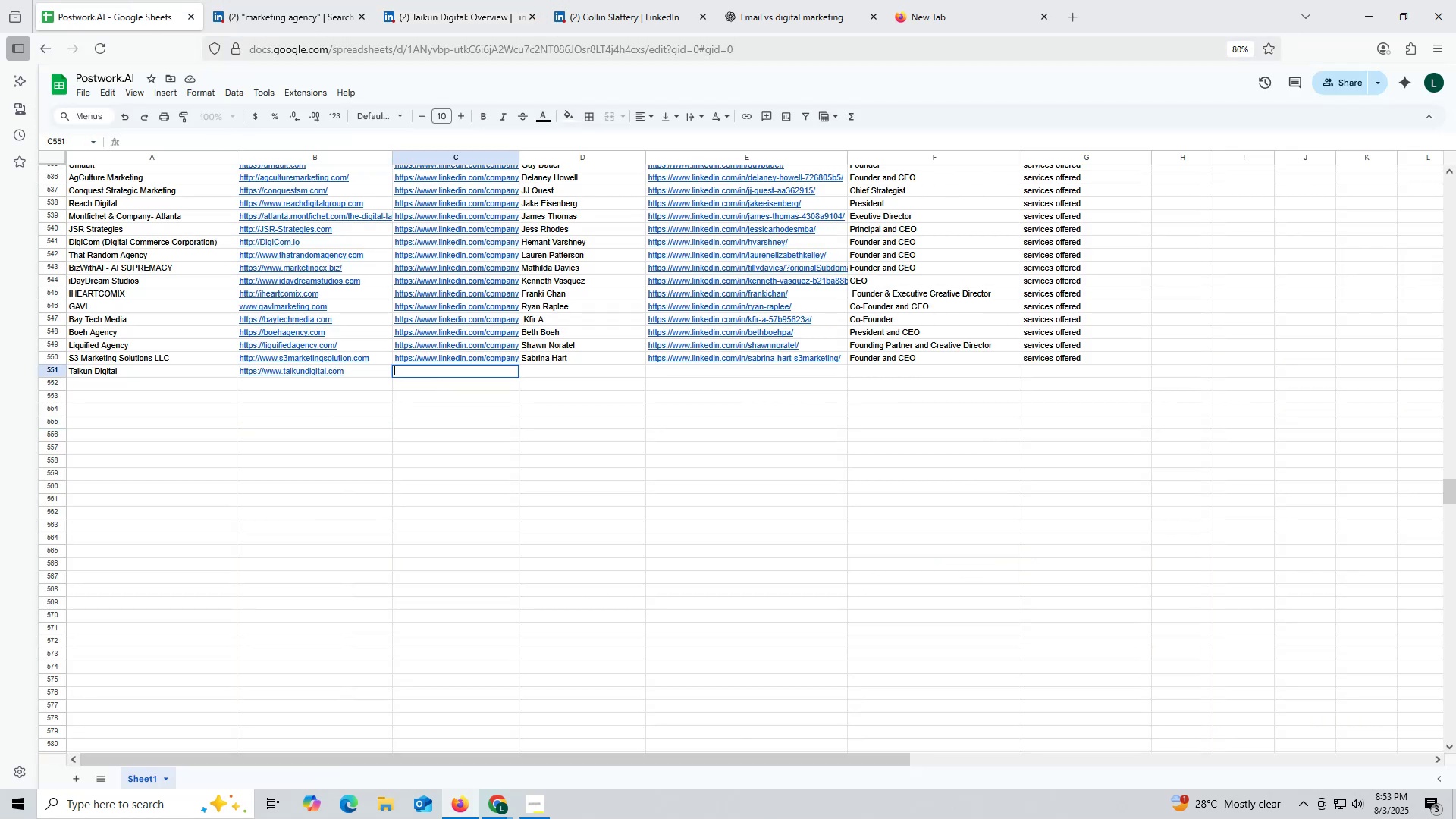 
key(Control+V)
 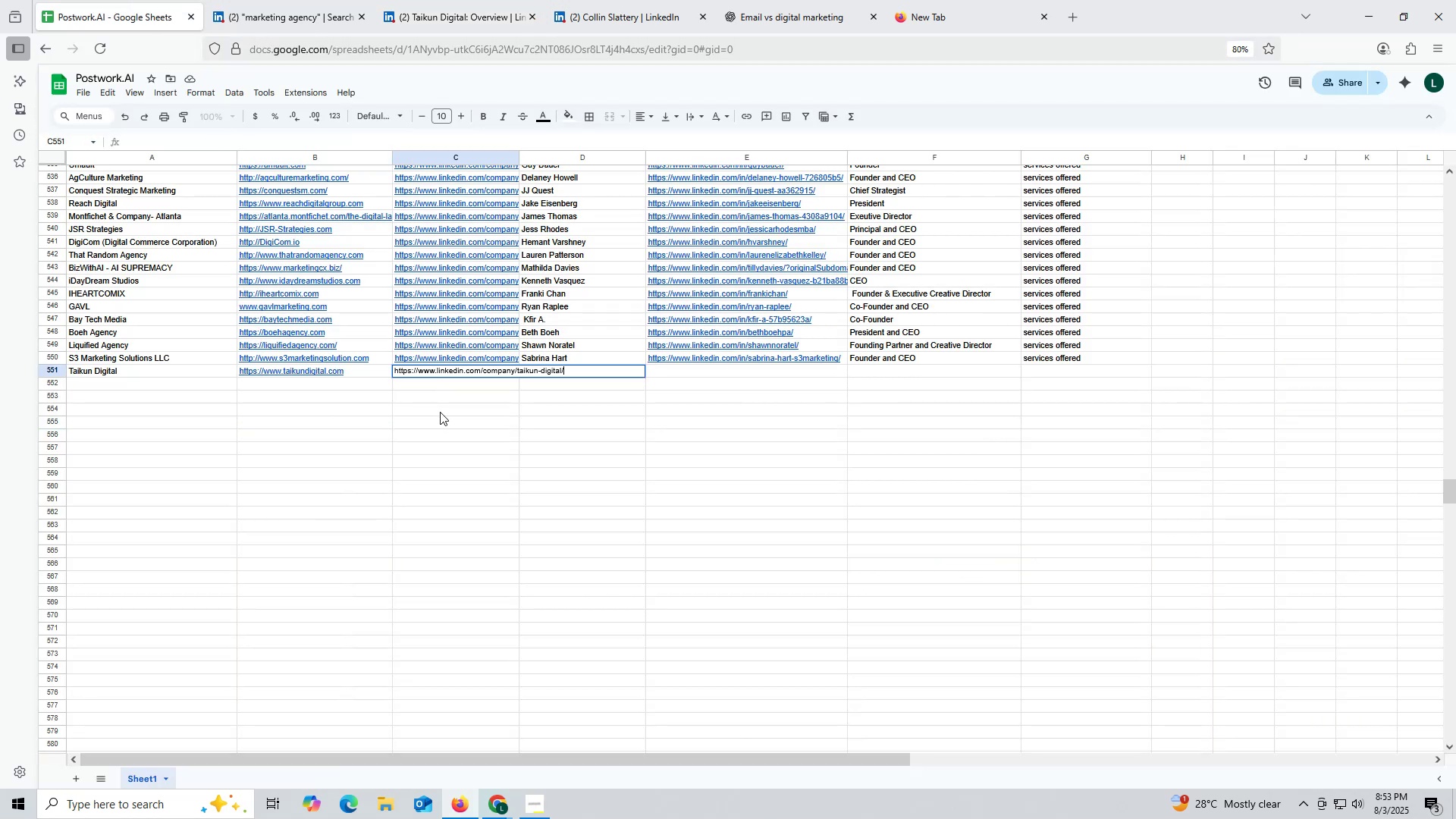 
left_click_drag(start_coordinate=[440, 412], to_coordinate=[440, 416])
 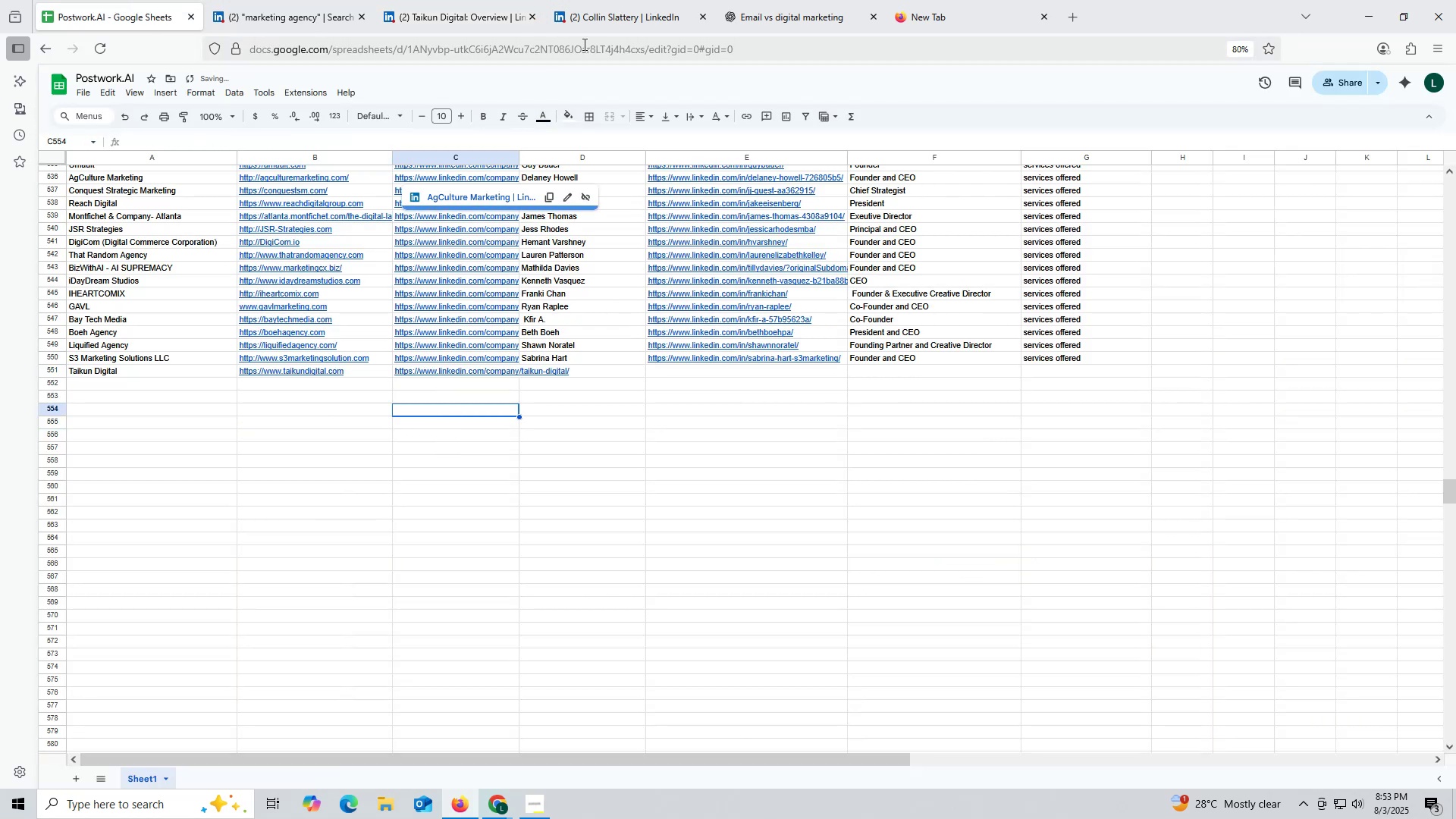 
left_click([592, 23])
 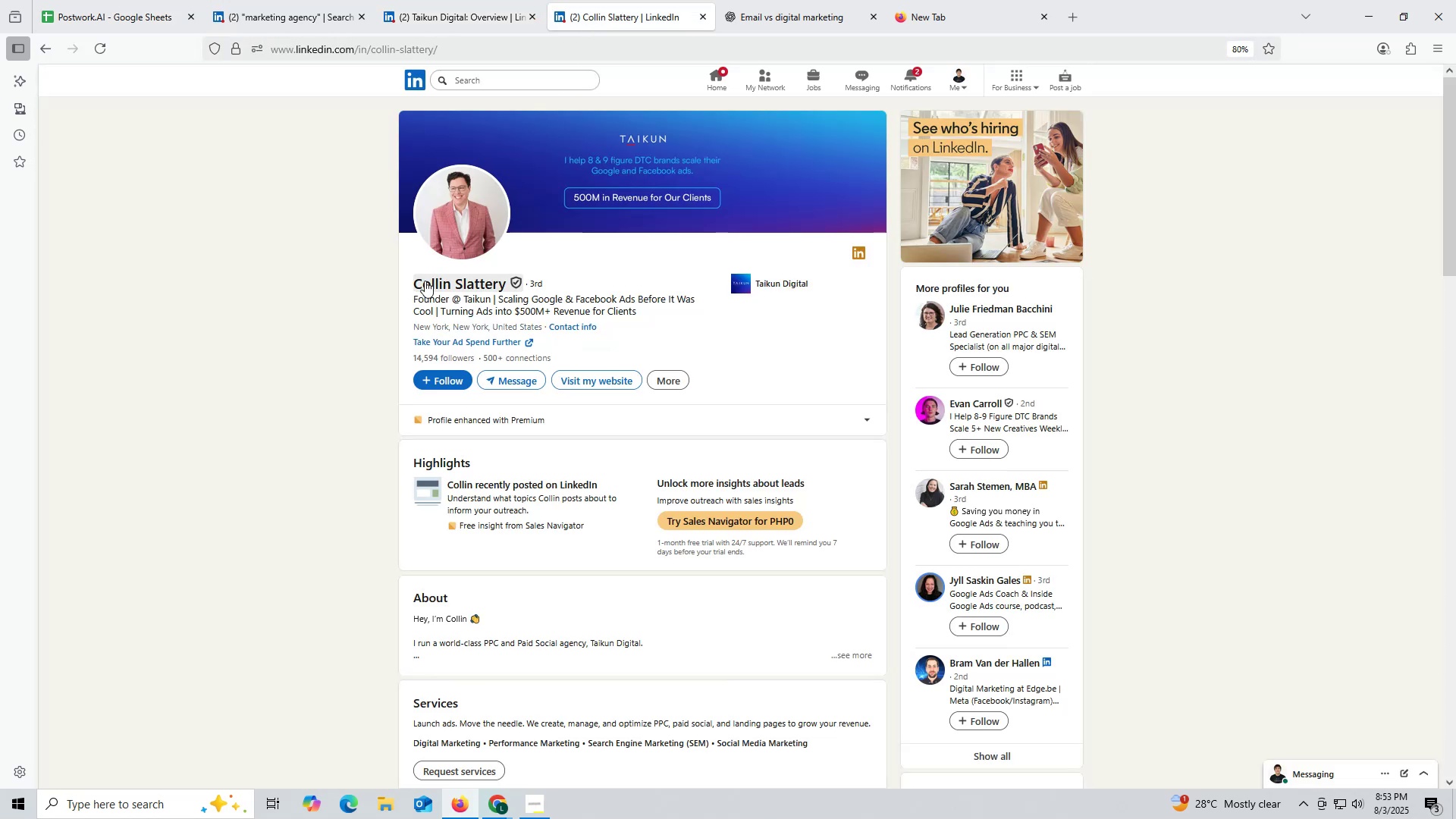 
left_click_drag(start_coordinate=[410, 283], to_coordinate=[504, 286])
 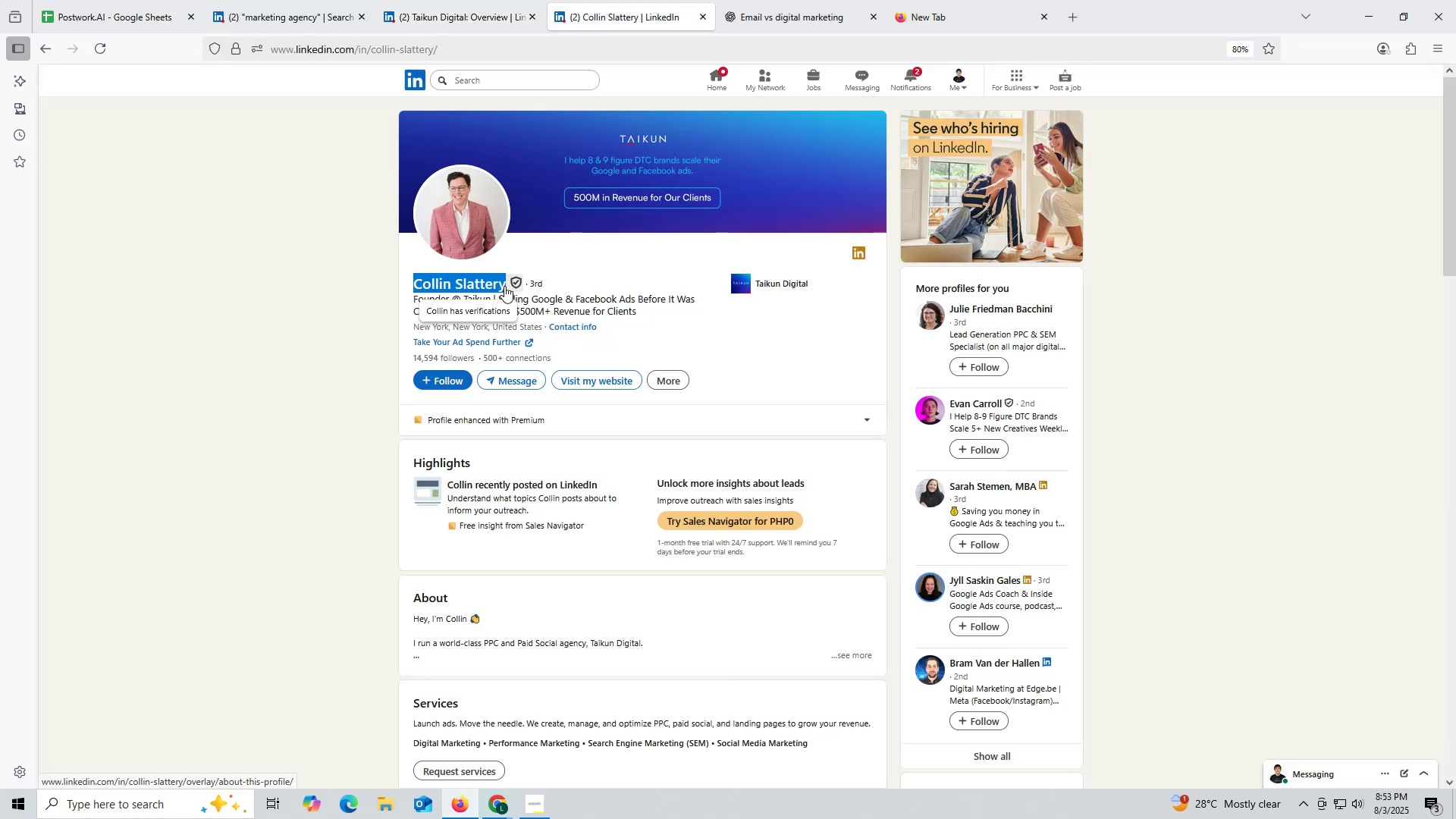 
key(Control+ControlLeft)
 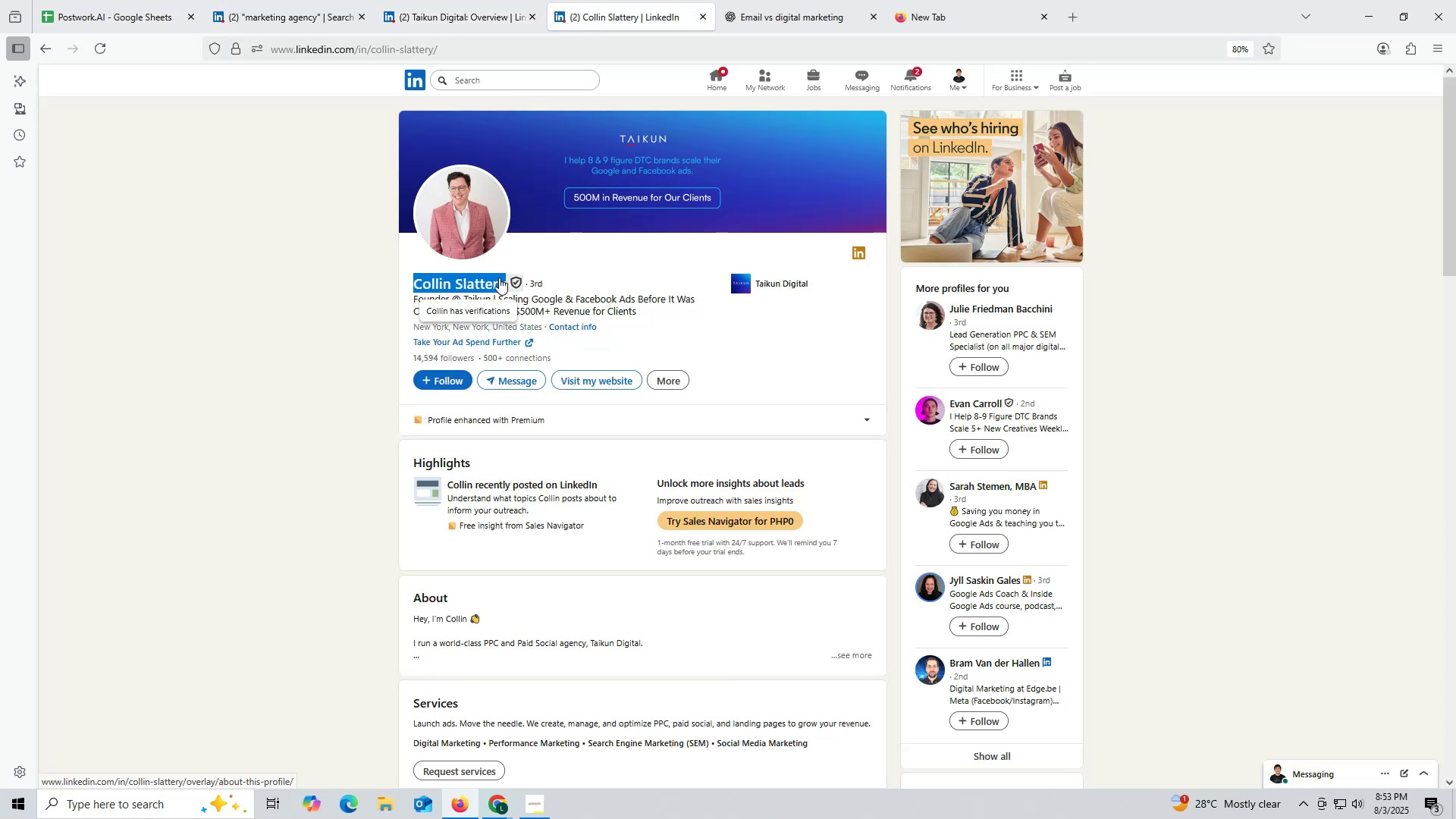 
key(Control+C)
 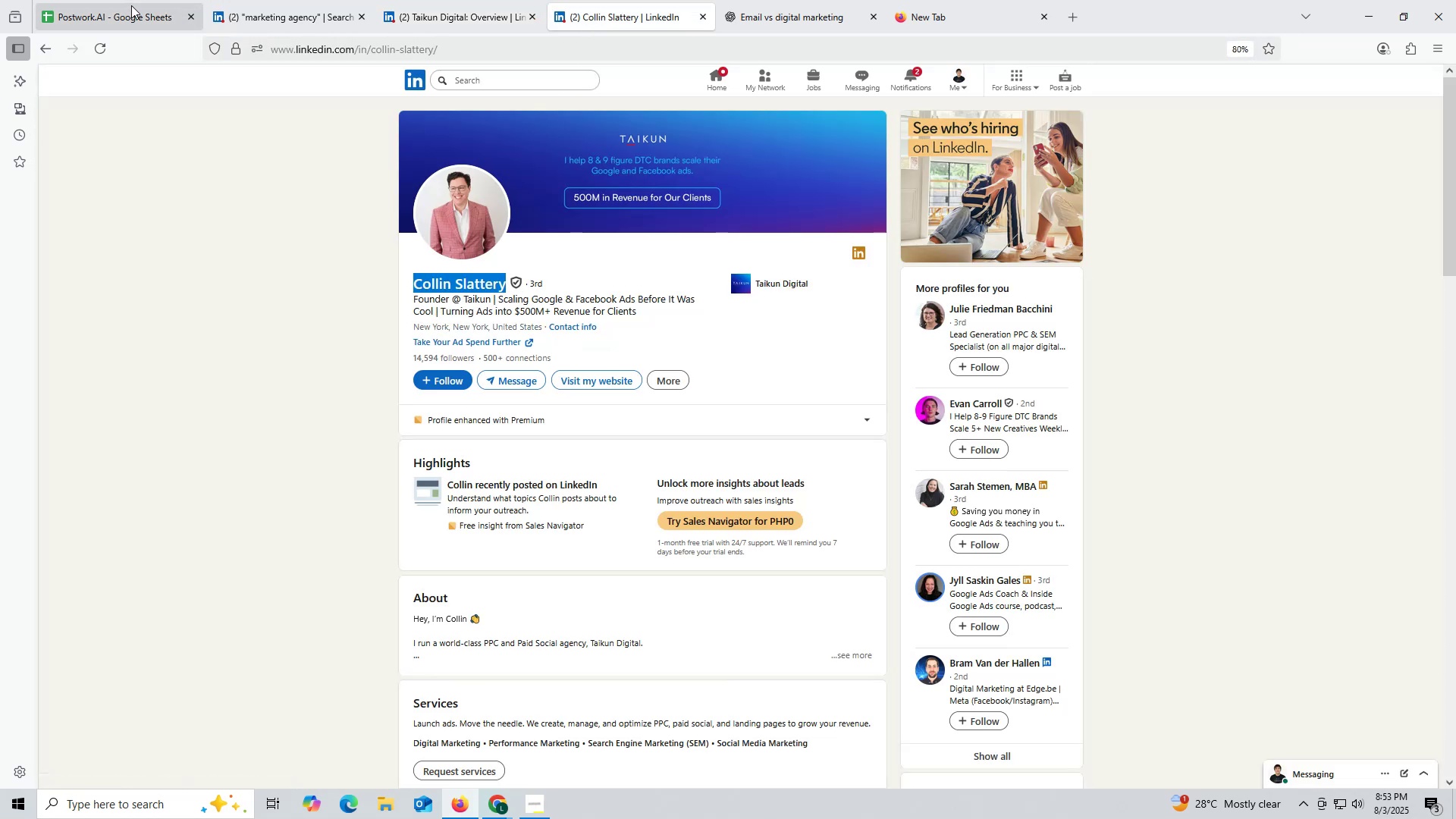 
left_click([131, 5])
 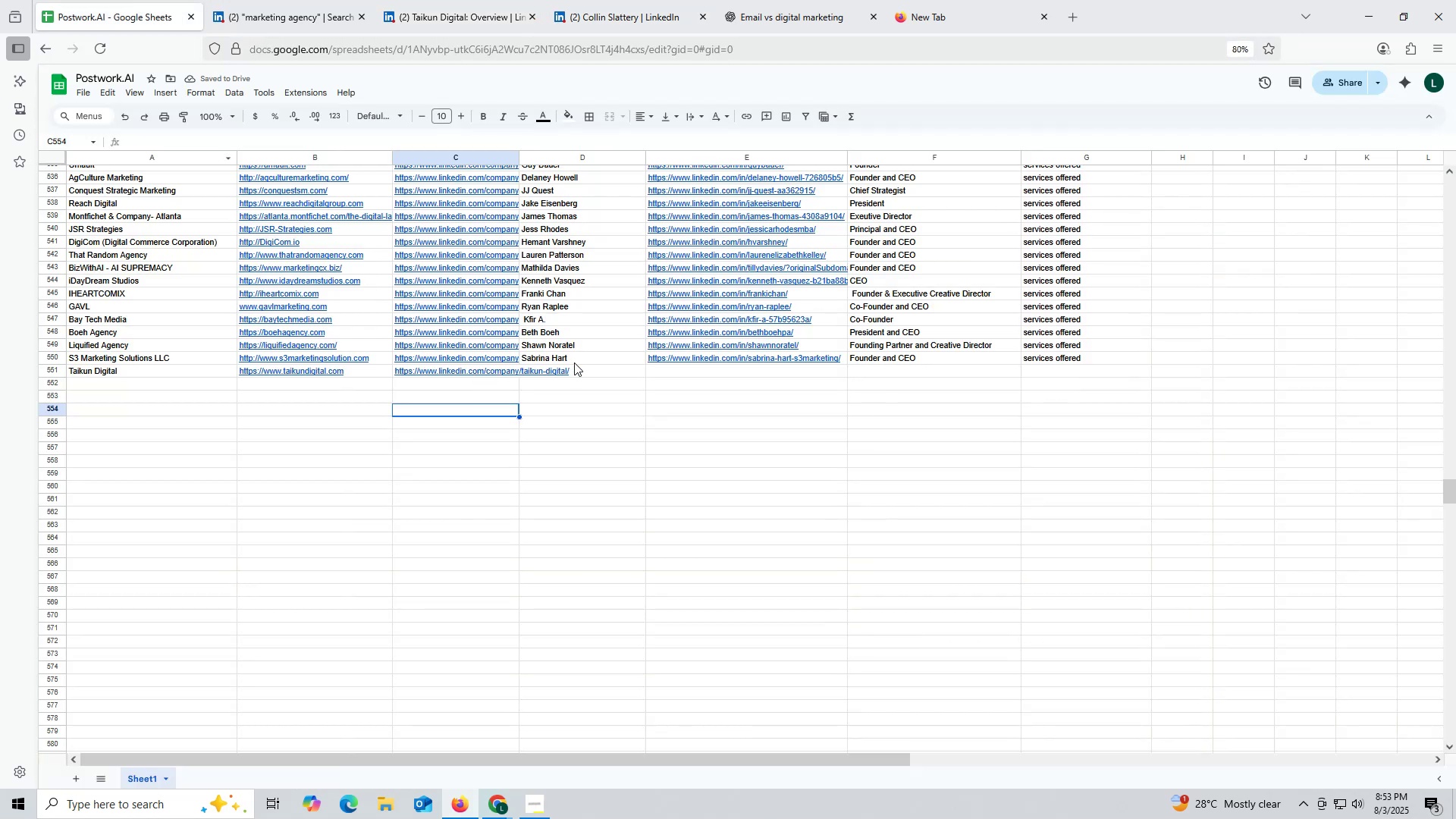 
left_click([578, 366])
 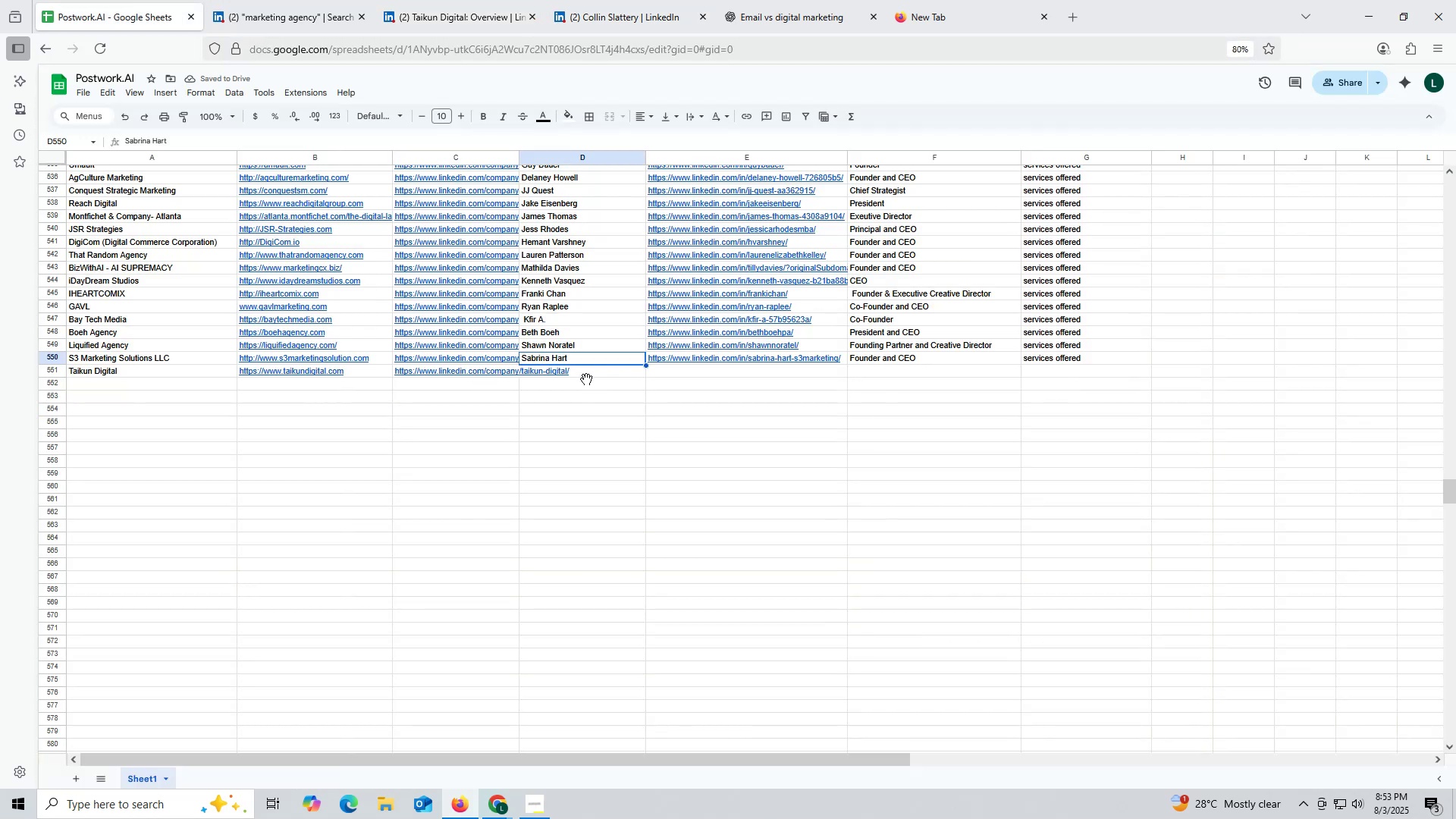 
left_click([586, 379])
 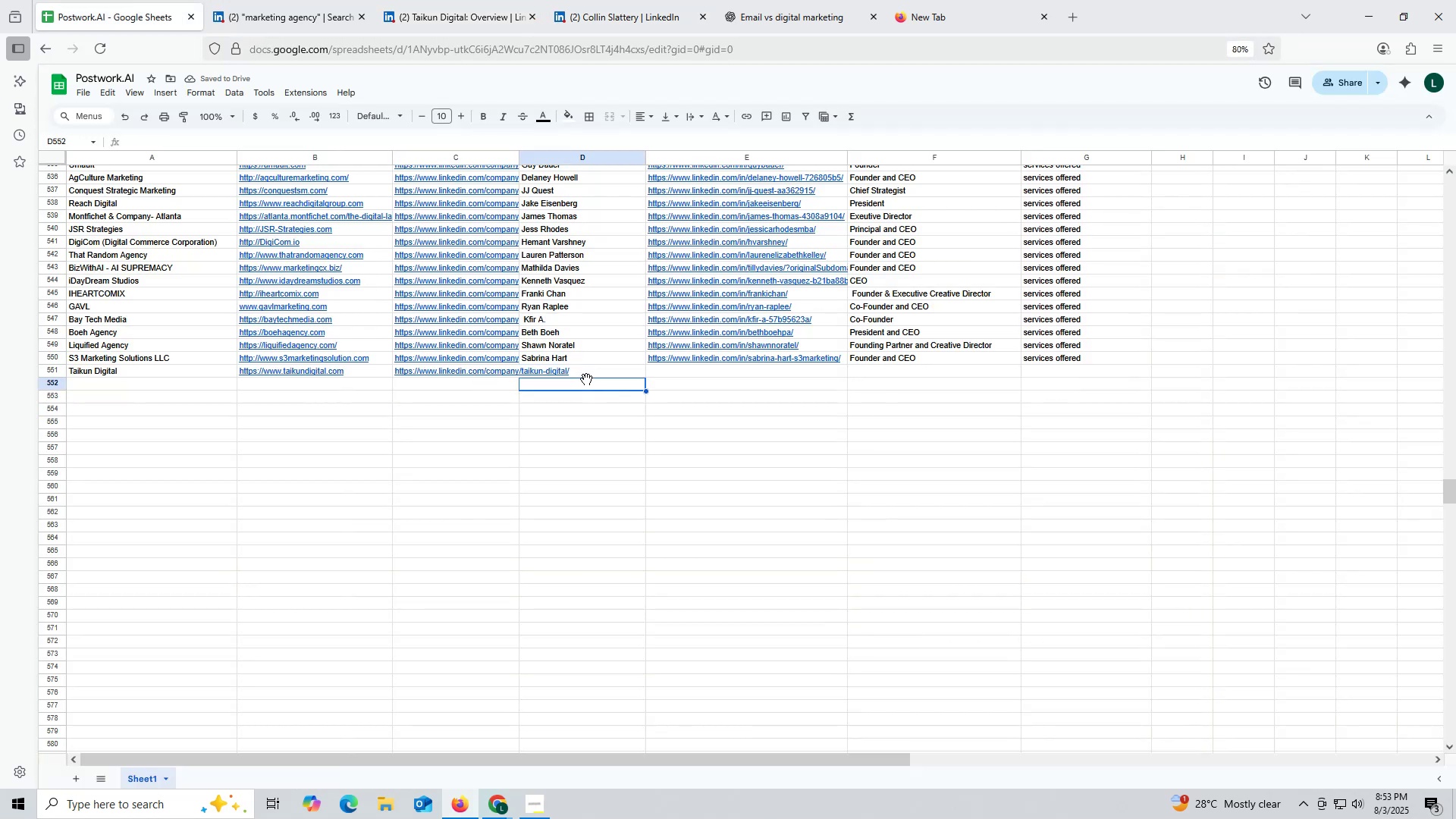 
key(Control+ControlLeft)
 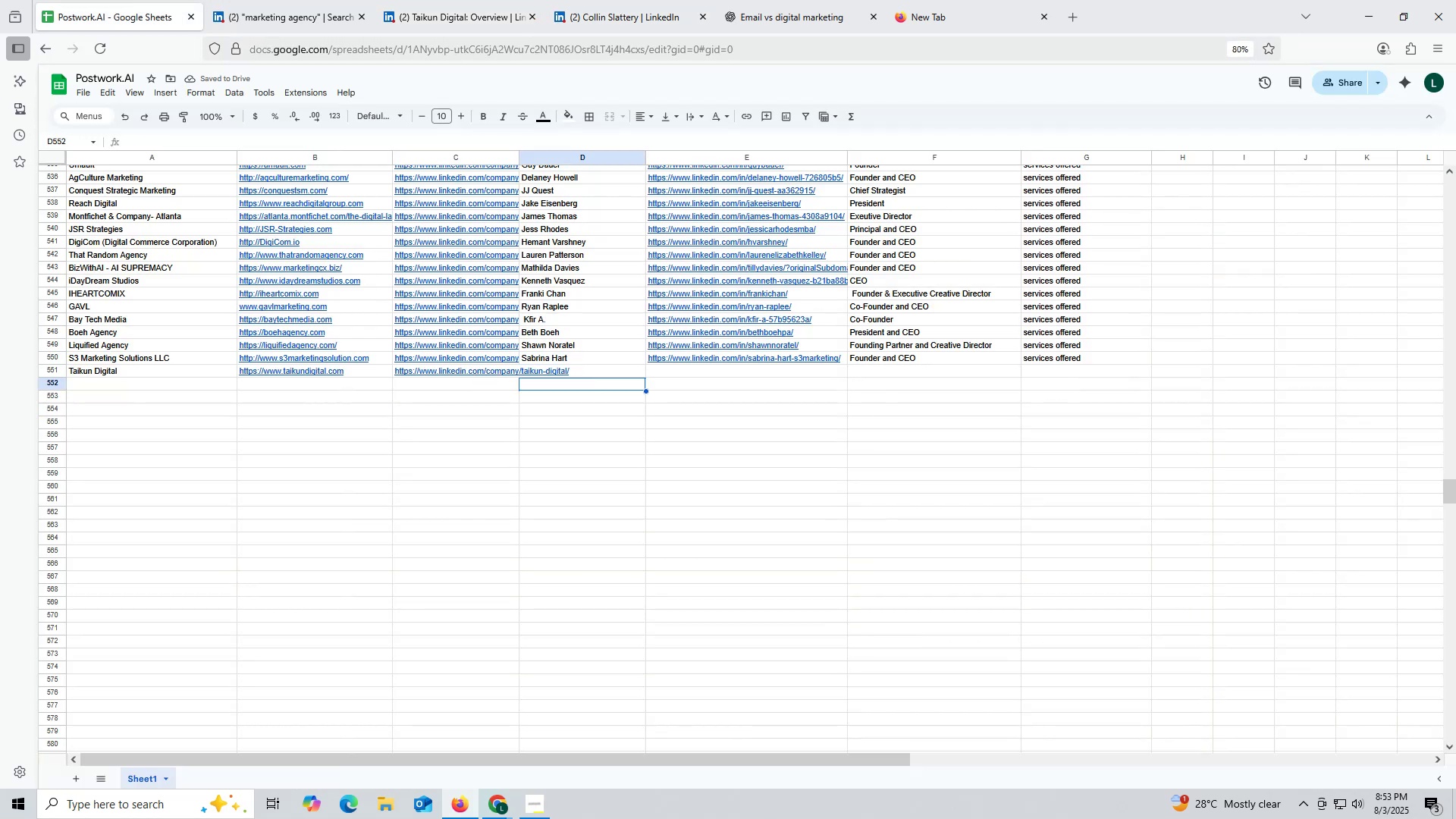 
key(Control+V)
 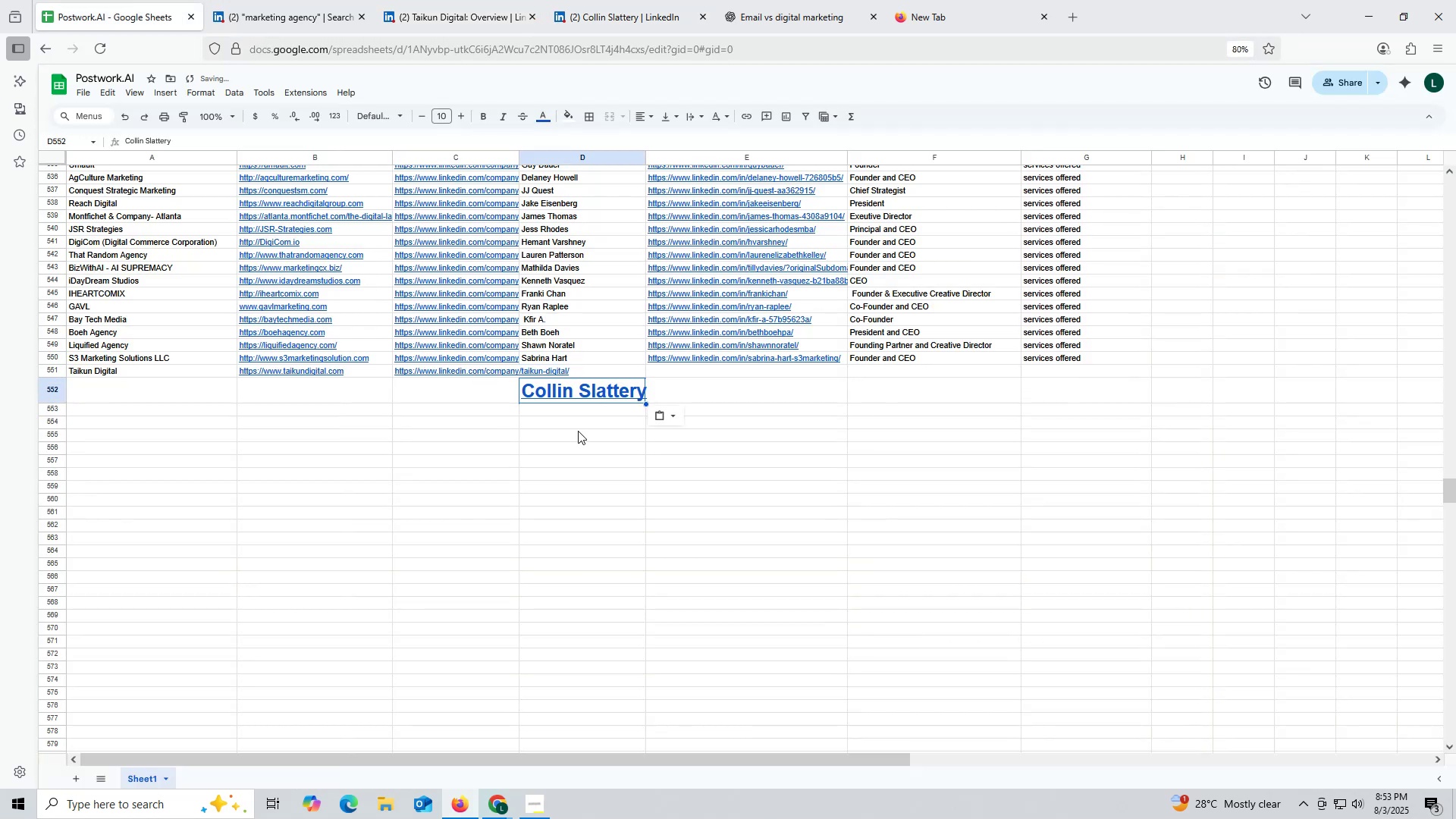 
key(Control+ControlLeft)
 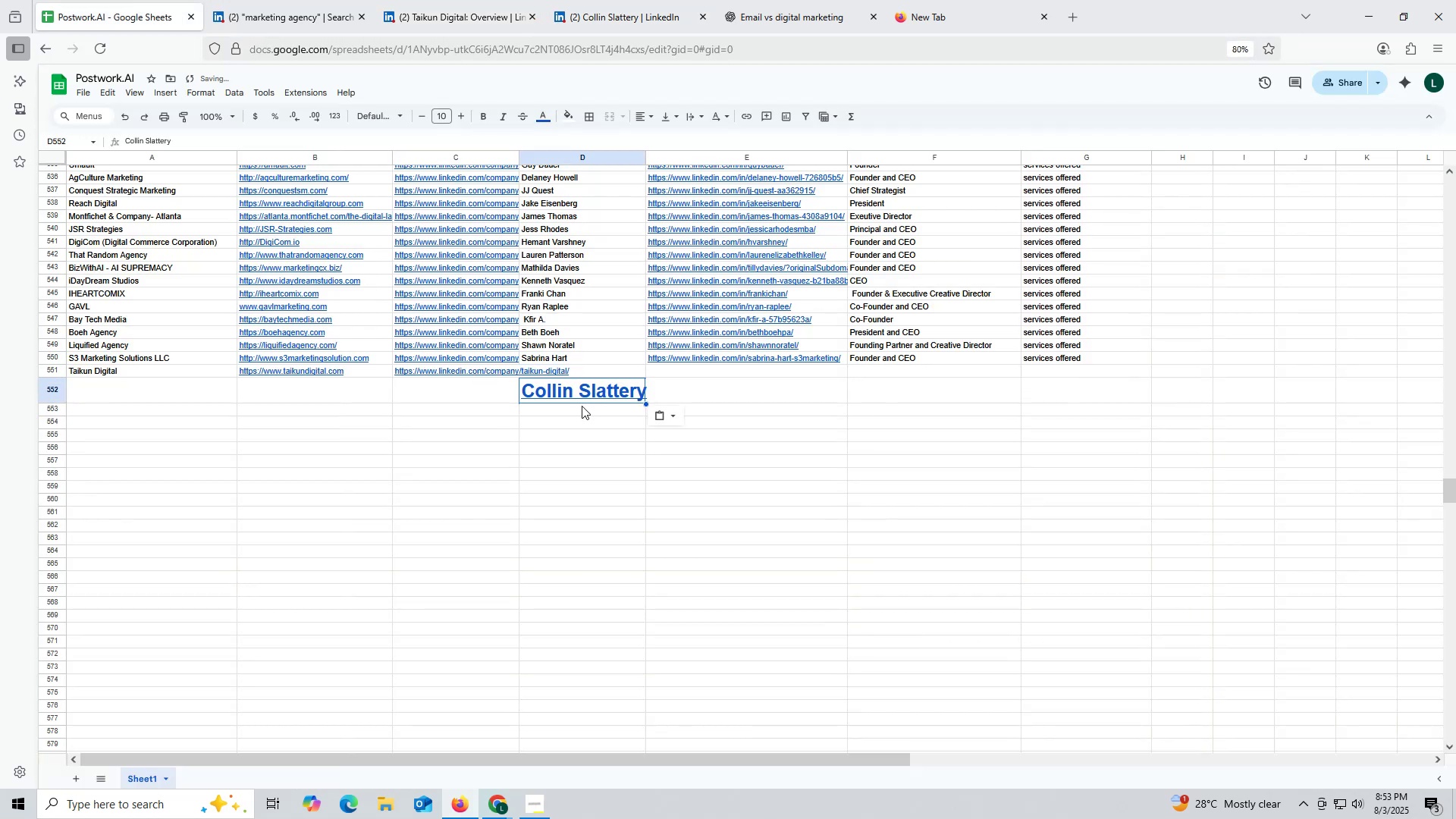 
key(Control+X)
 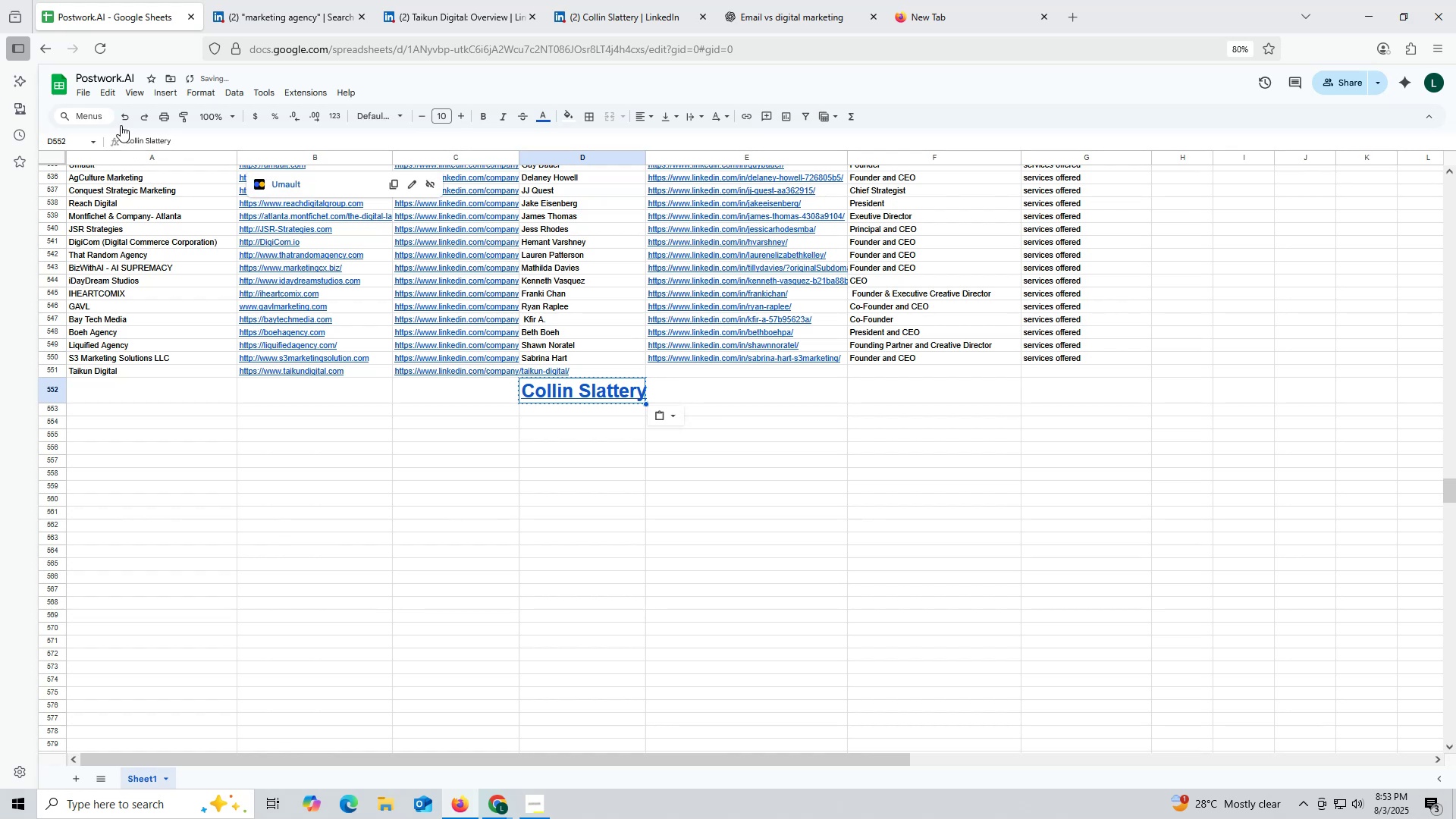 
left_click([118, 115])
 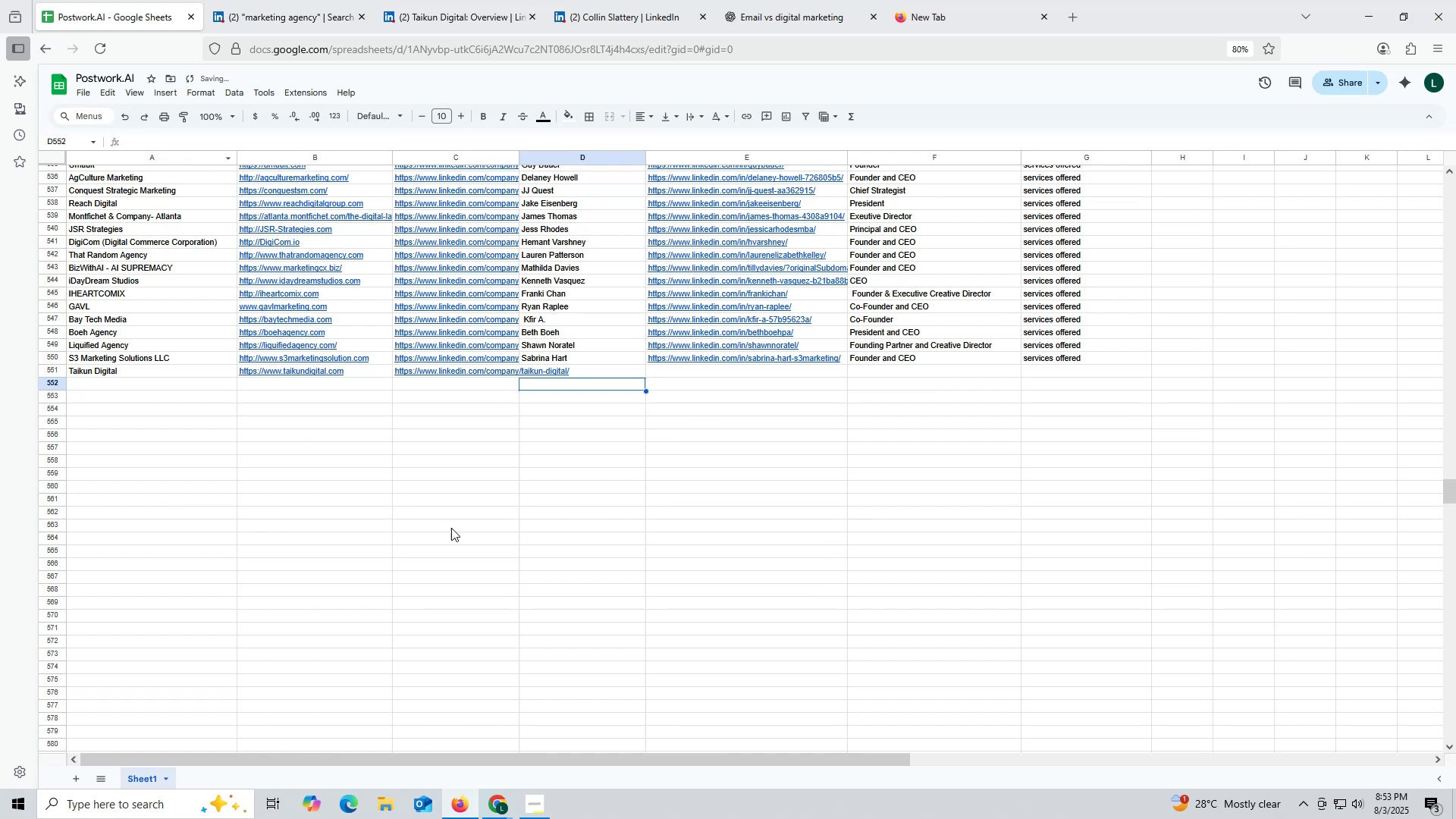 
left_click_drag(start_coordinate=[451, 528], to_coordinate=[459, 507])
 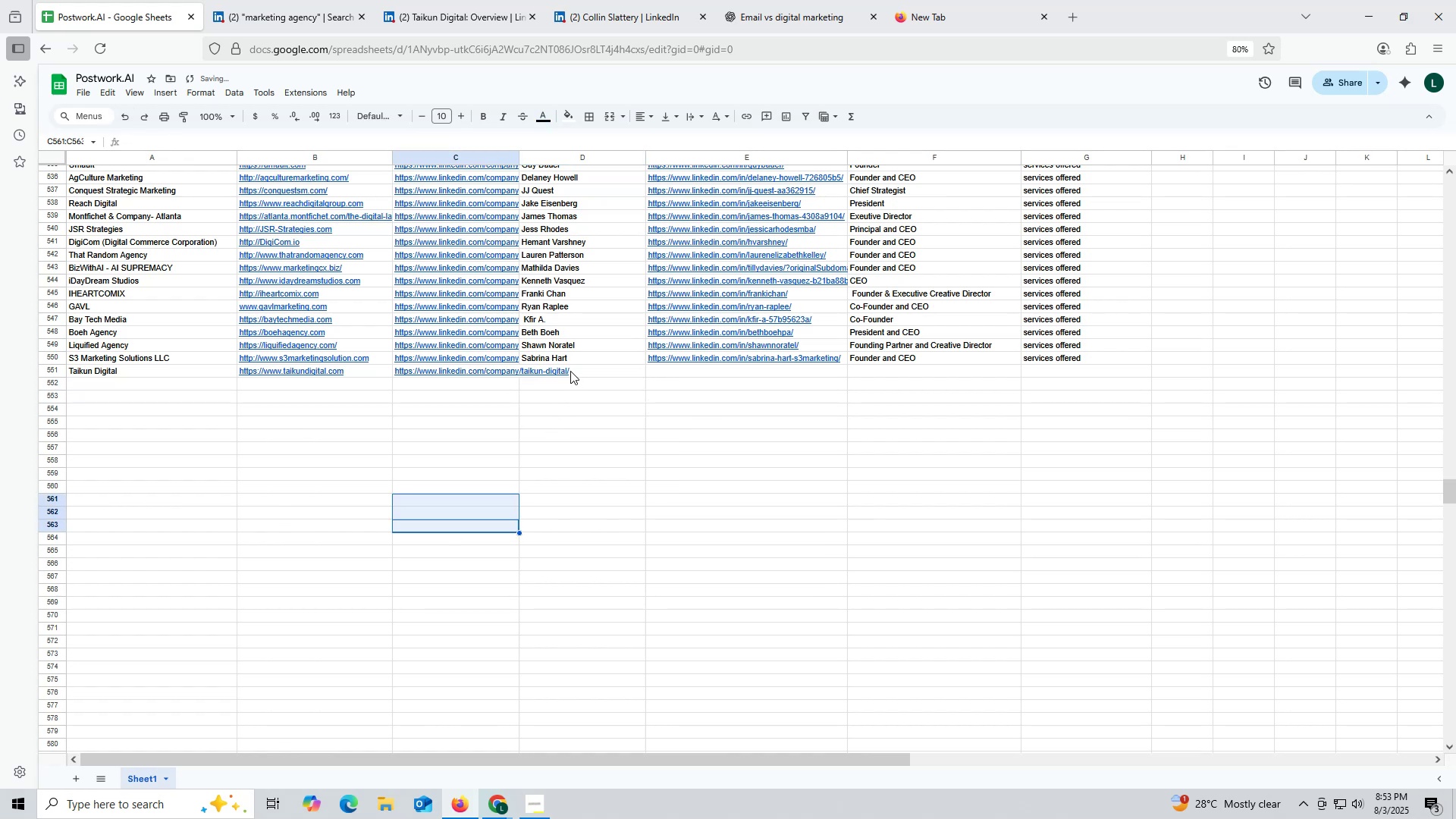 
double_click([570, 371])
 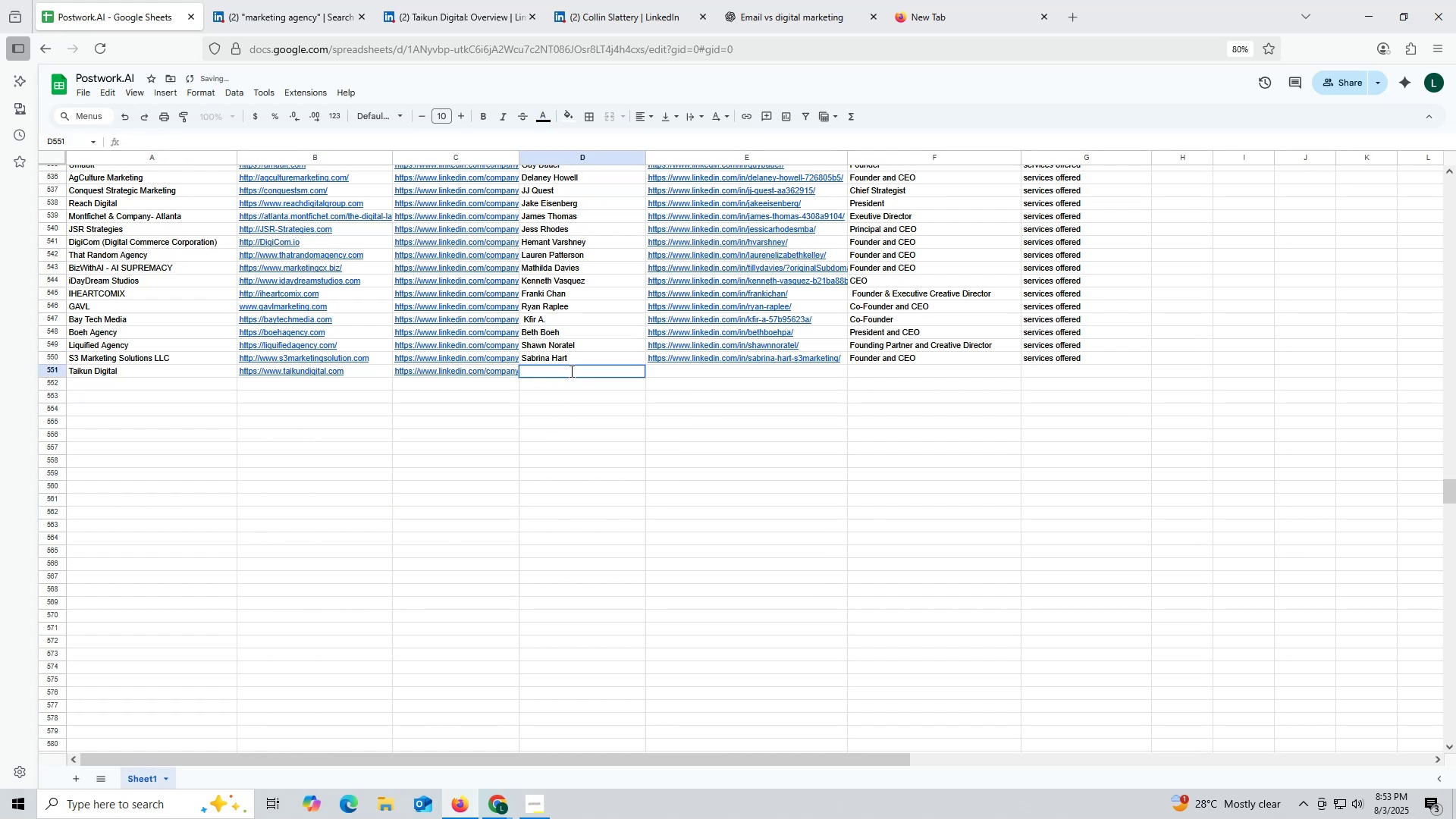 
triple_click([570, 371])
 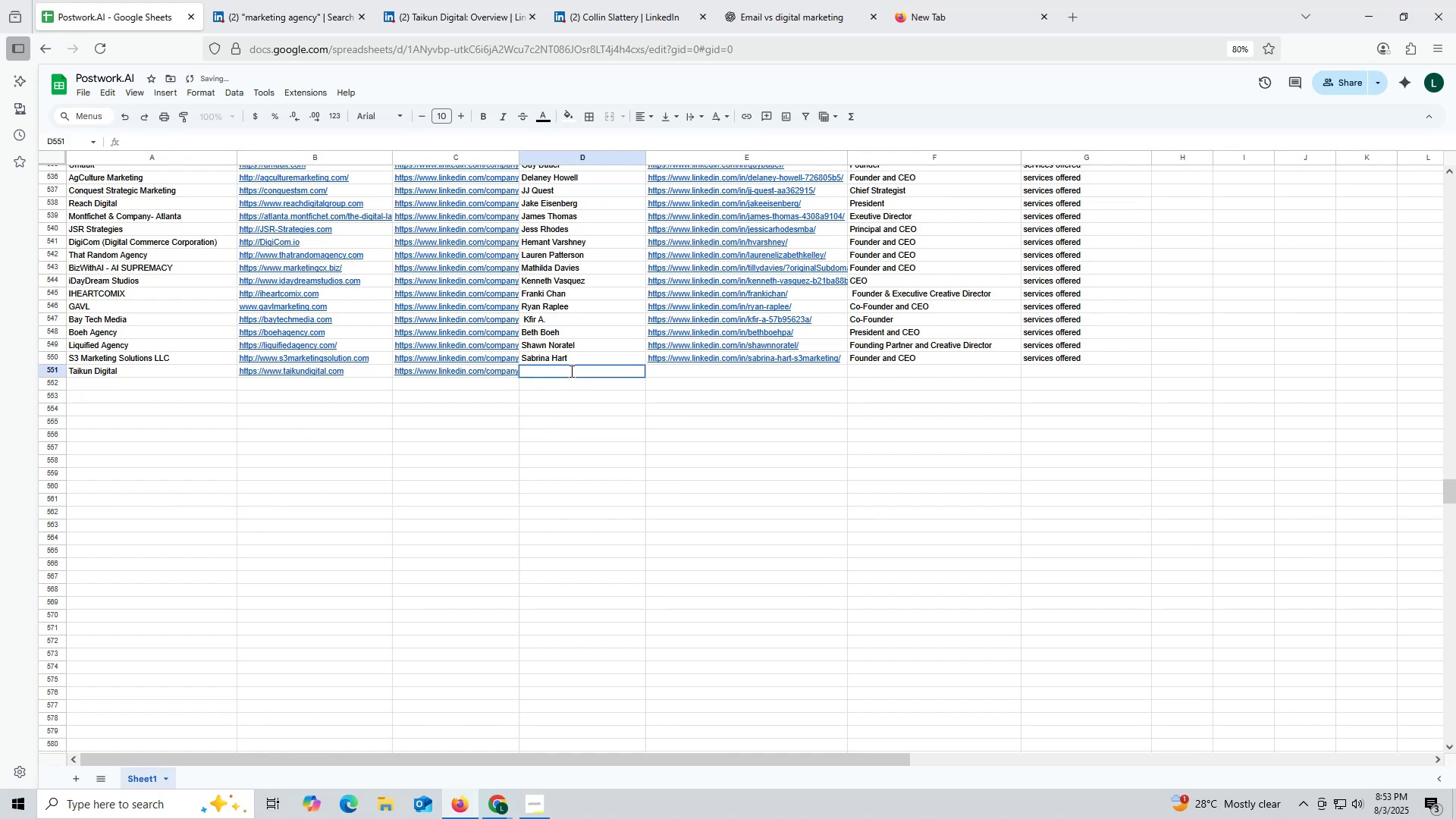 
key(Control+ControlLeft)
 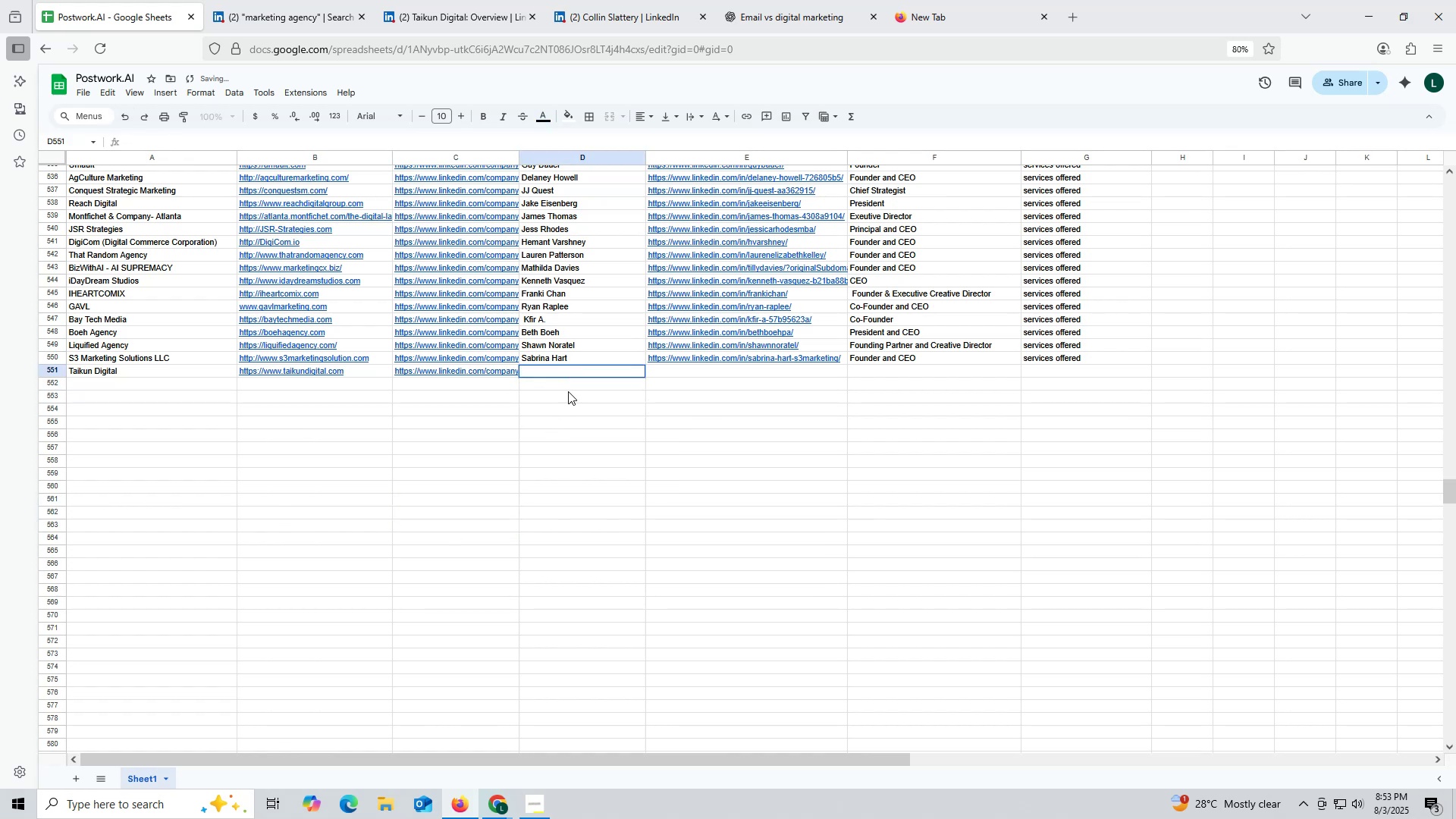 
key(Control+V)
 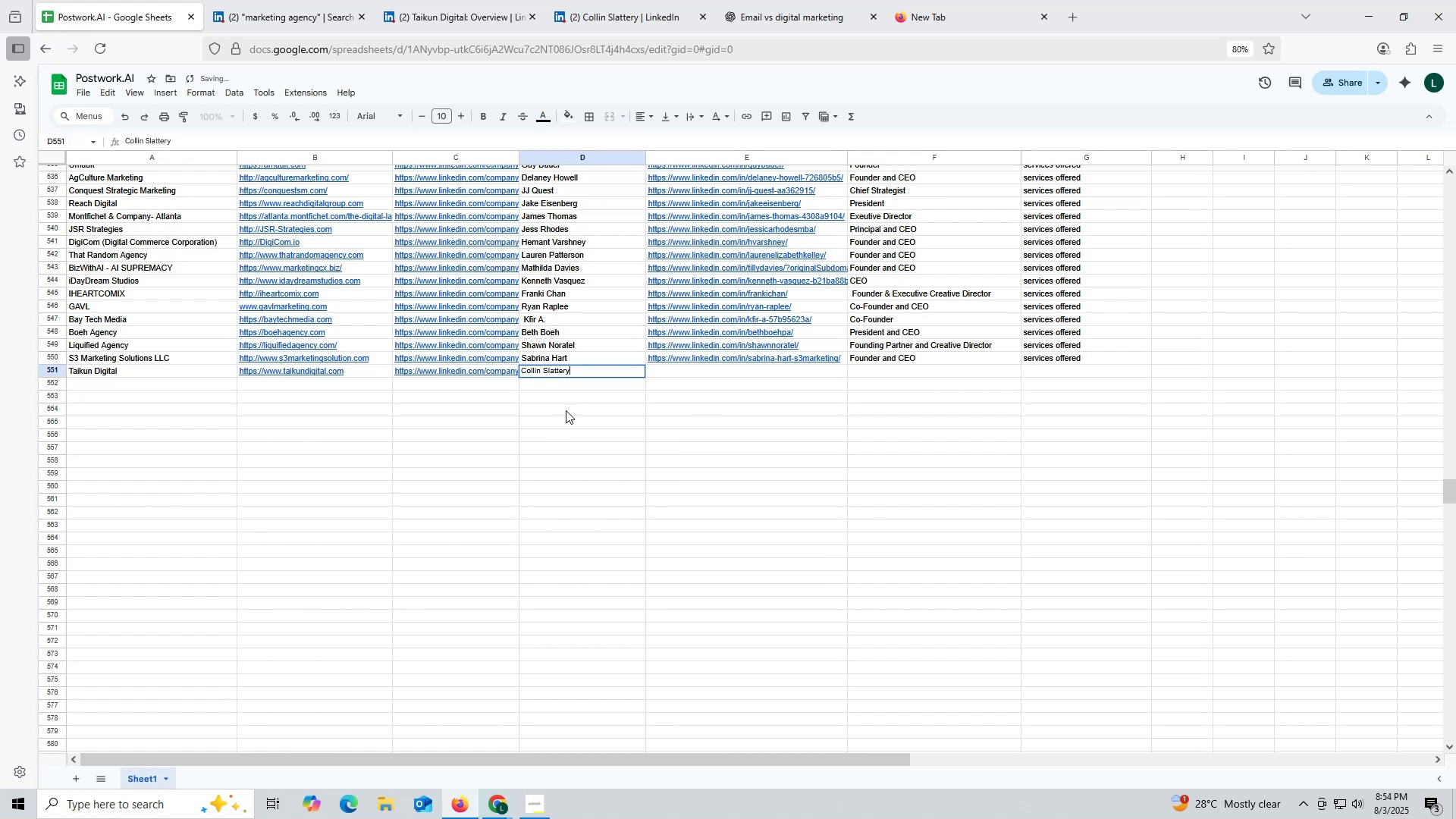 
triple_click([566, 410])
 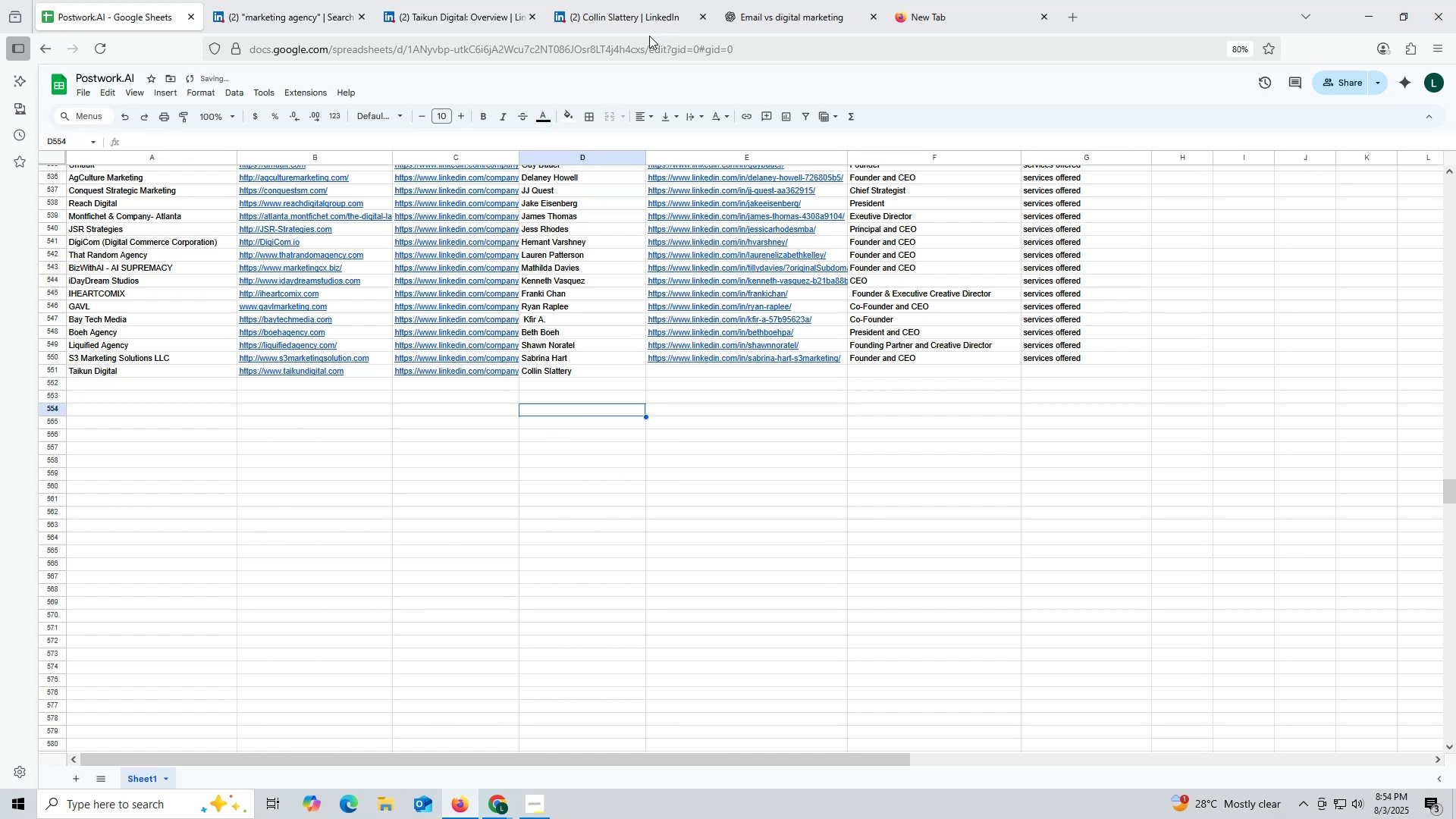 
left_click([646, 30])
 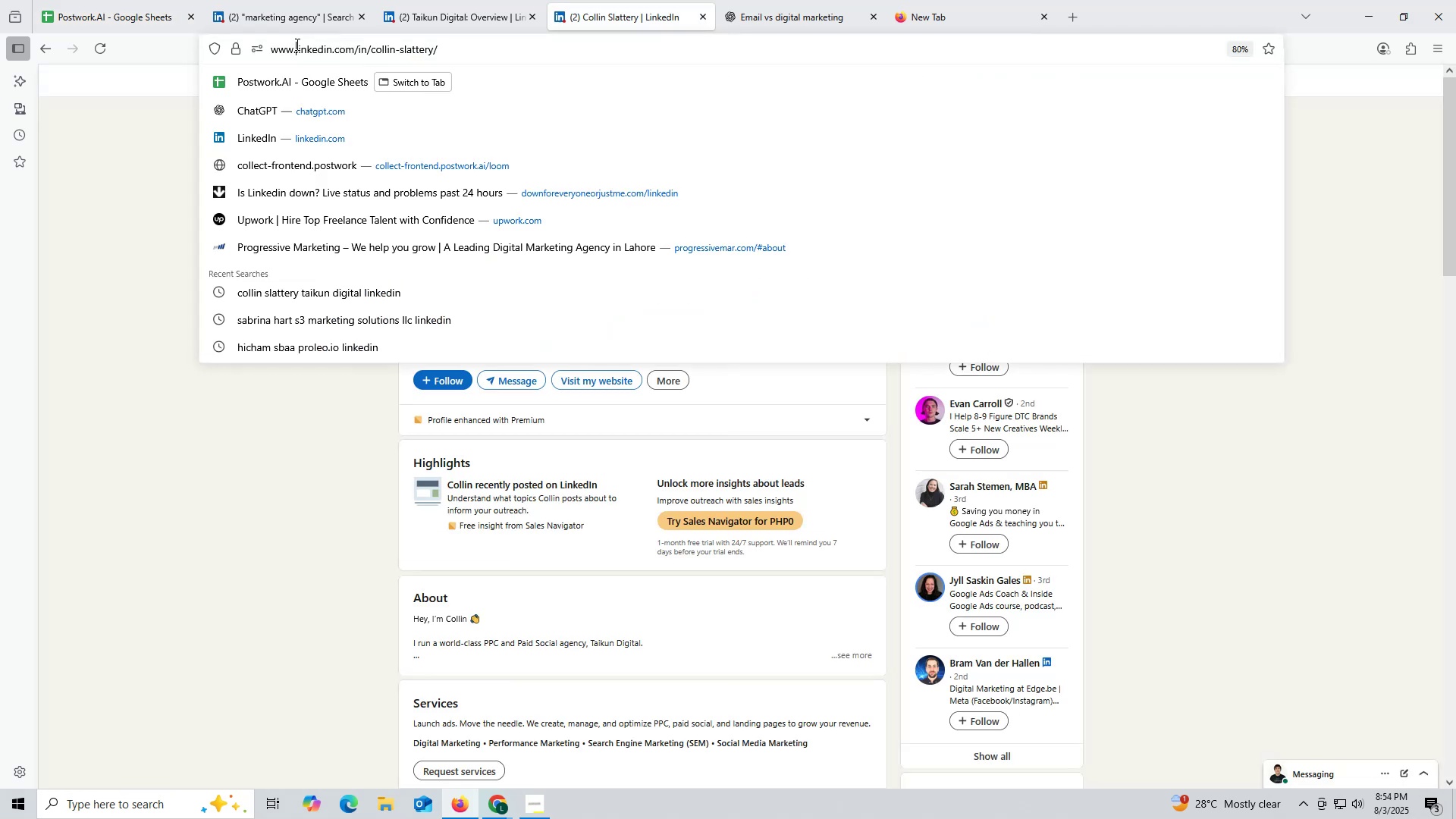 
double_click([296, 44])
 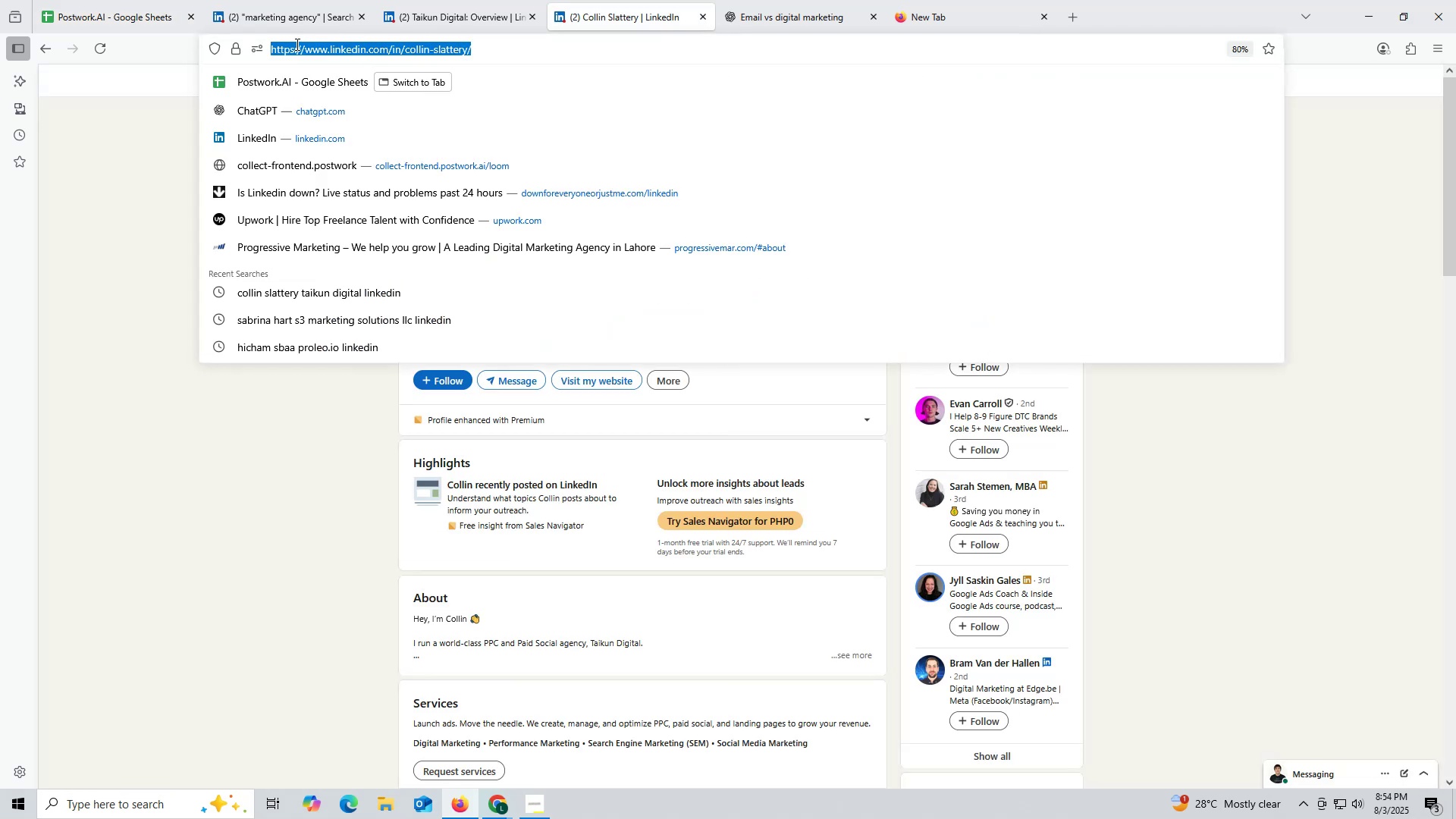 
key(Control+ControlLeft)
 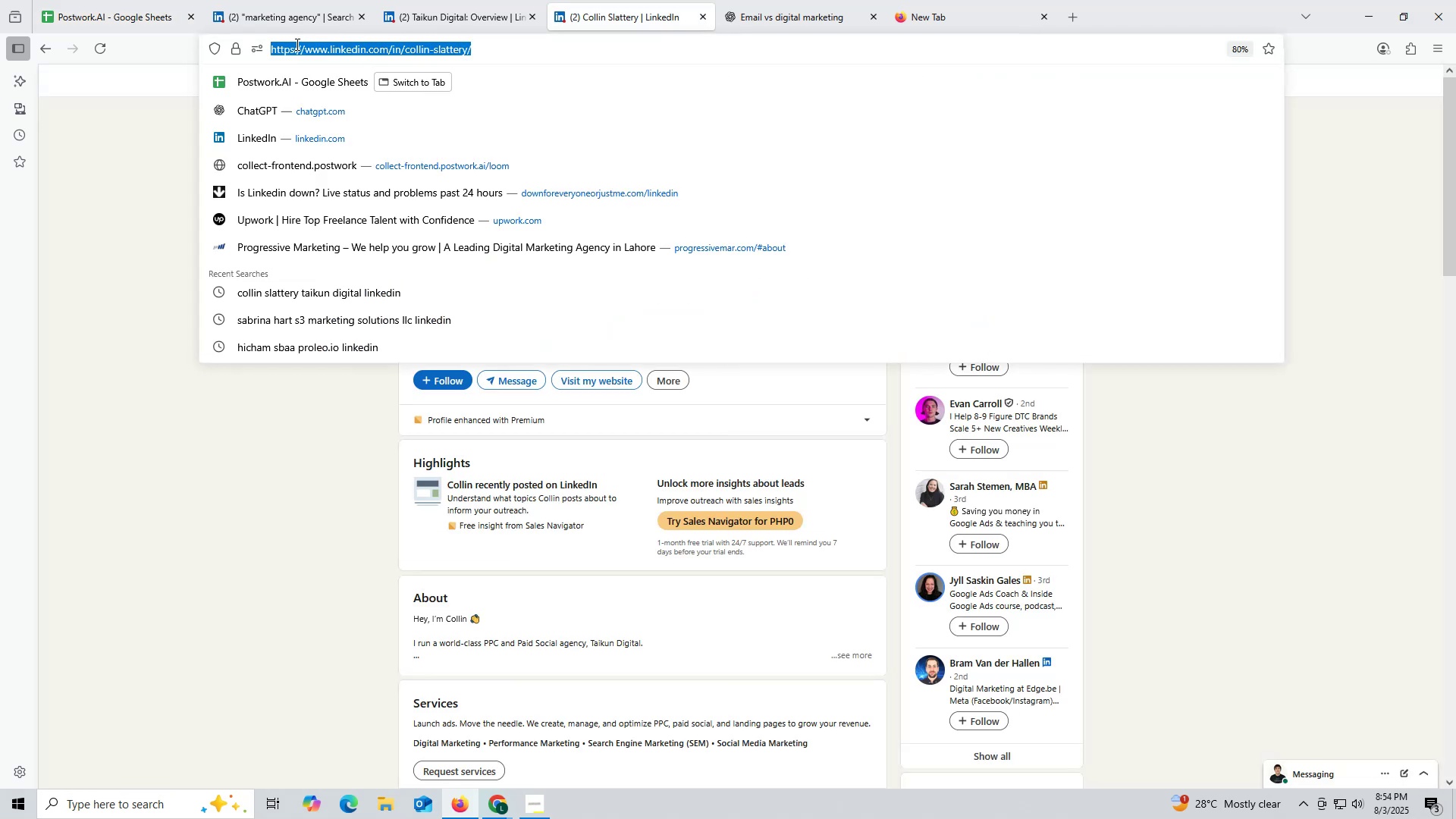 
triple_click([296, 44])
 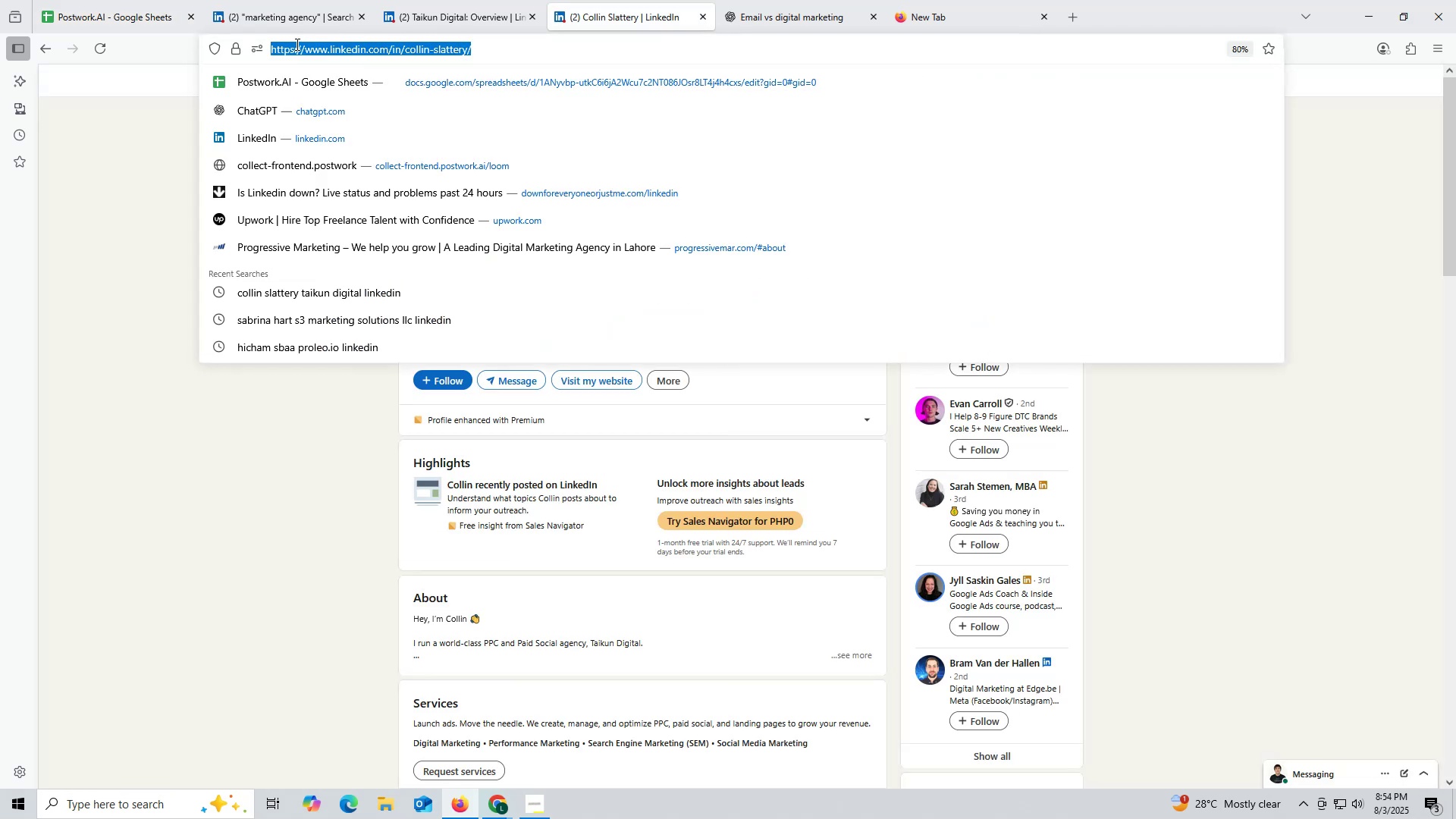 
key(Control+C)
 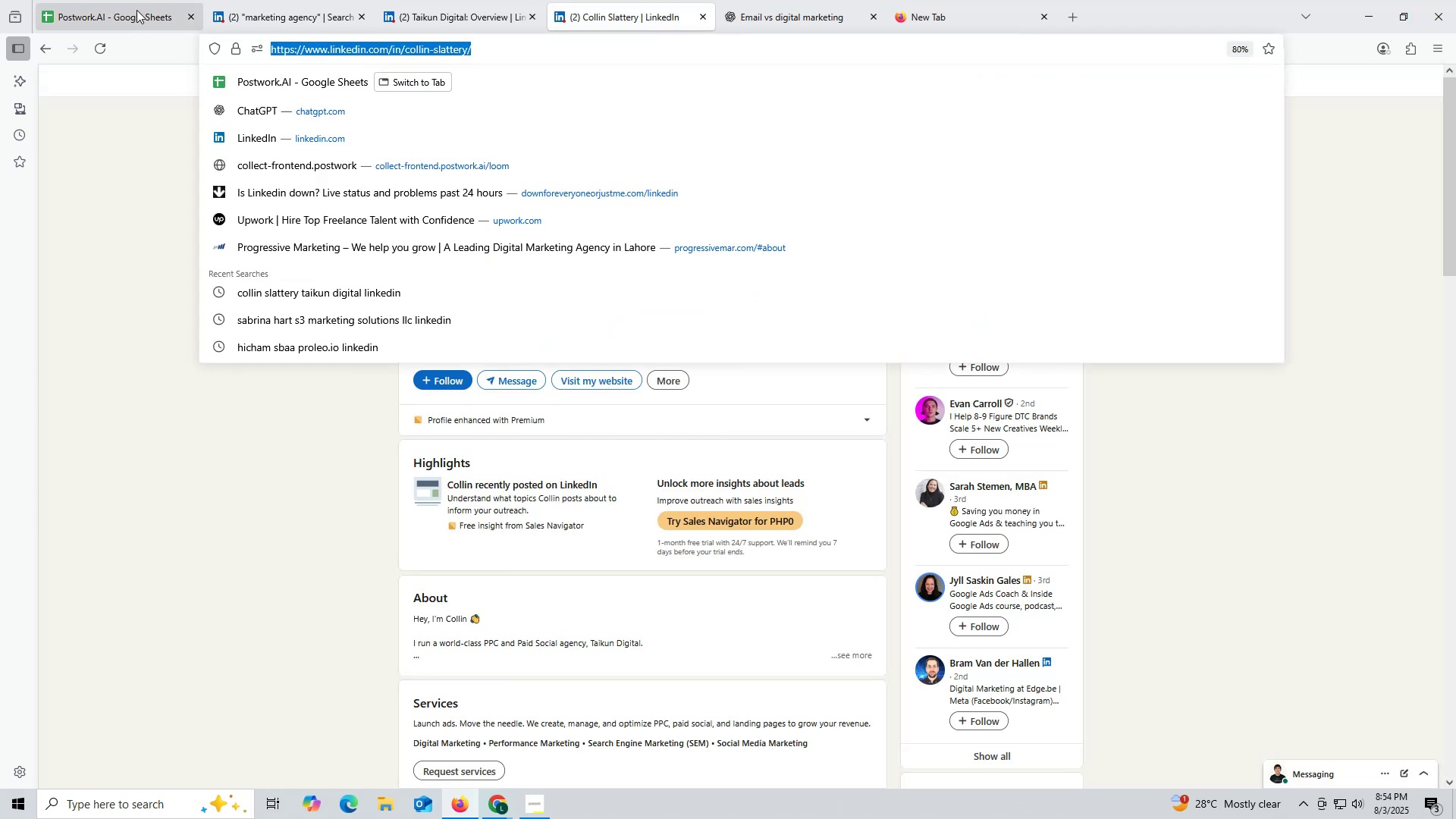 
left_click([136, 10])
 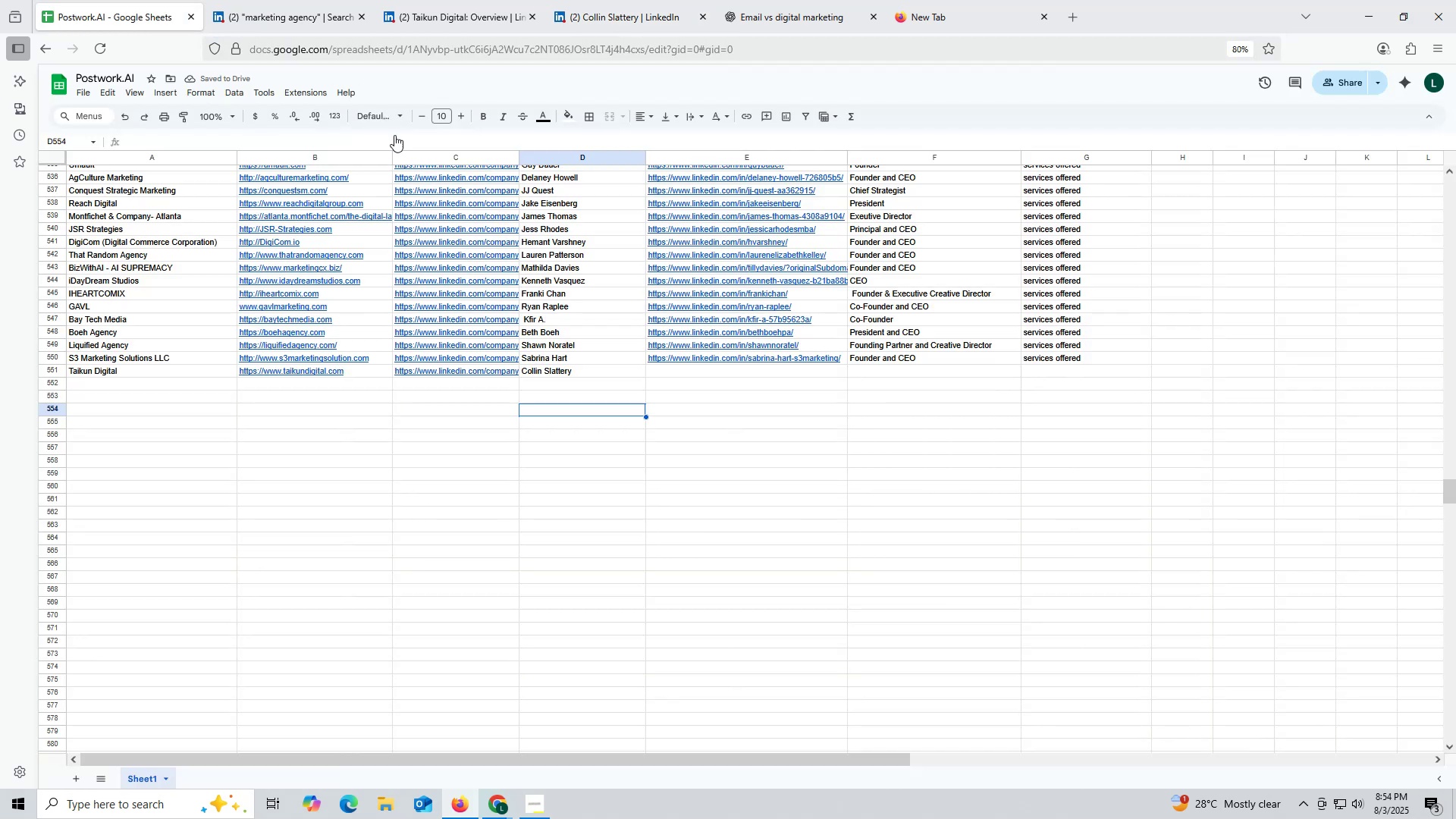 
mouse_move([471, 196])
 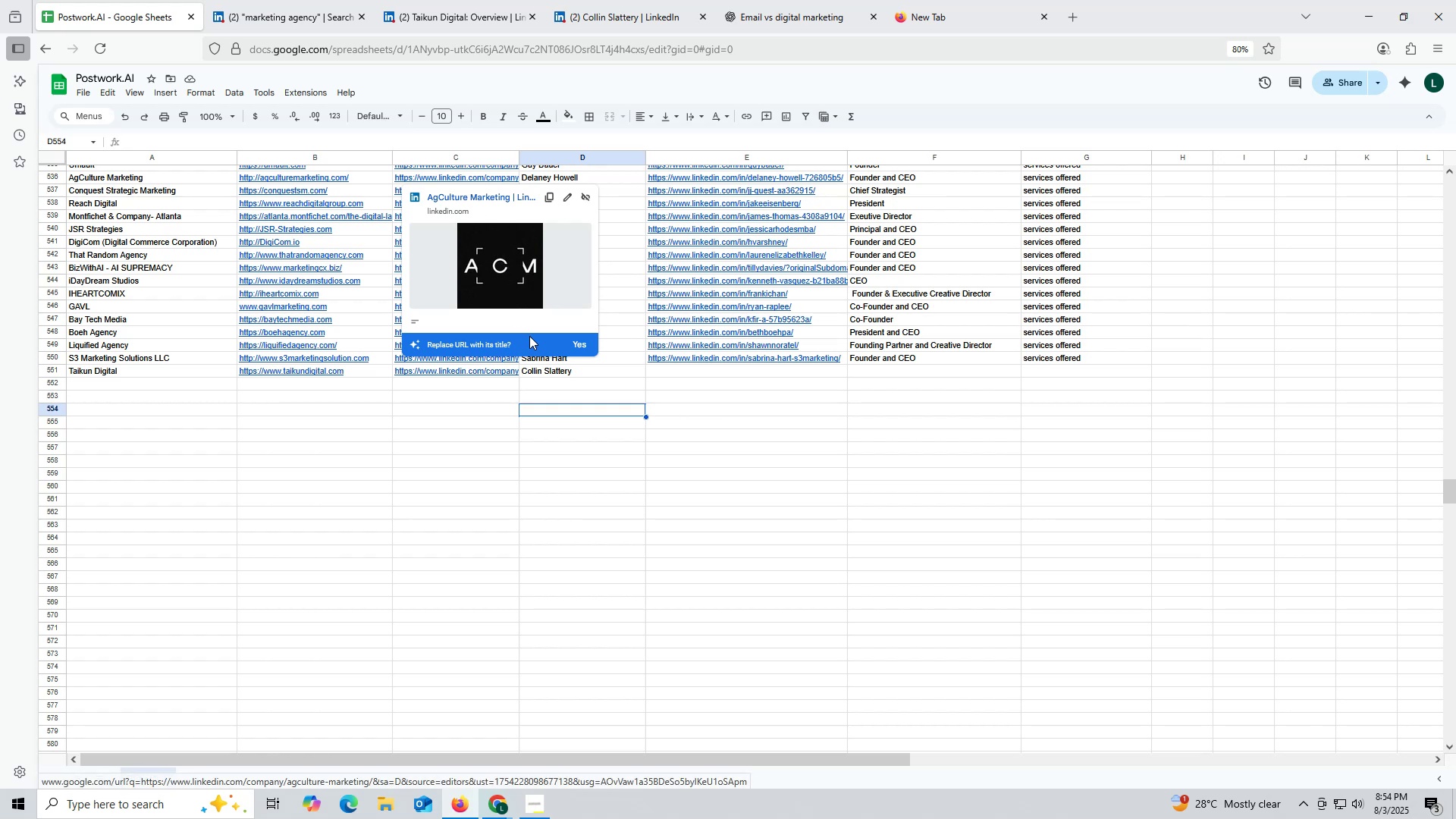 
double_click([664, 369])
 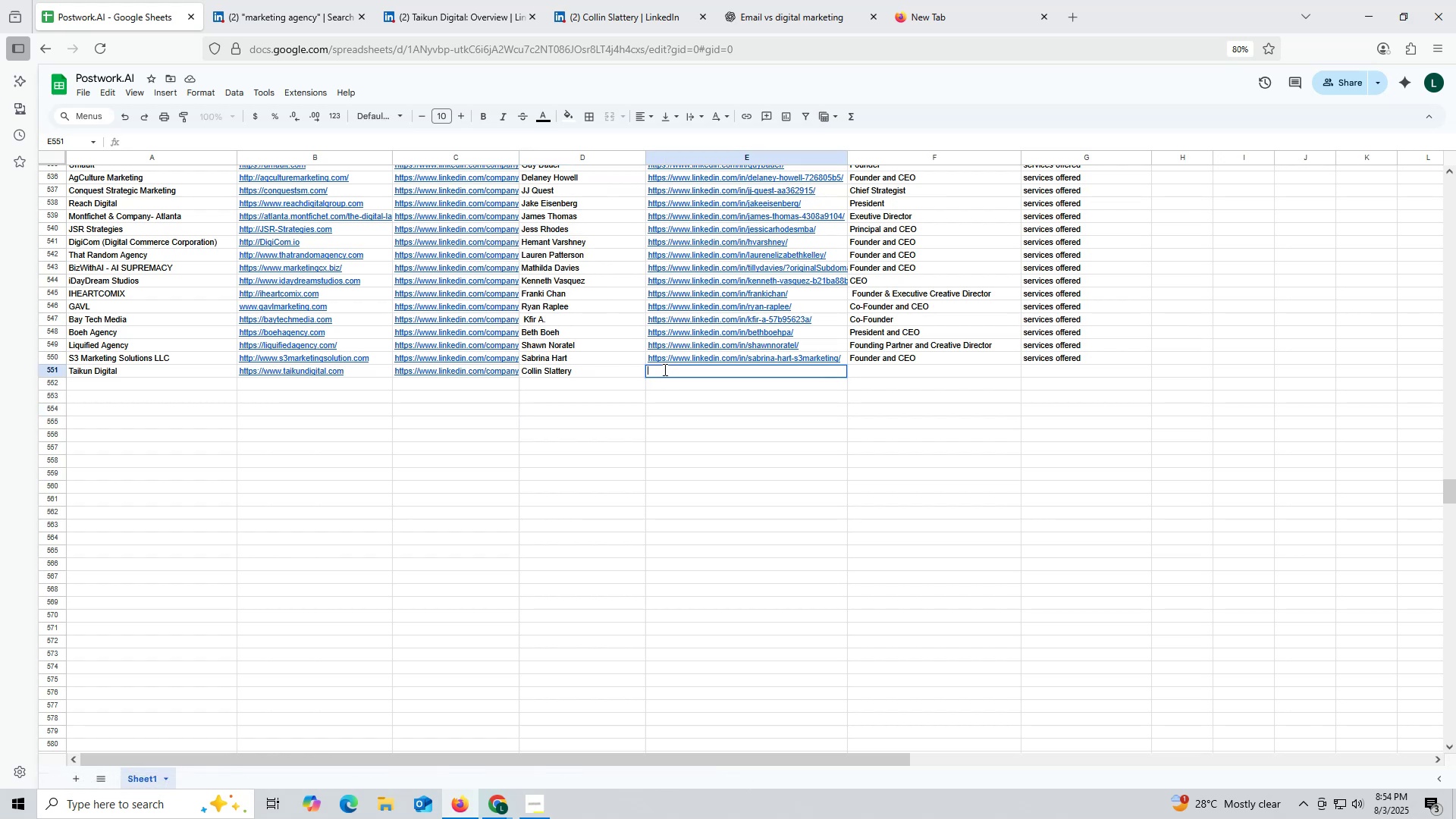 
key(Control+ControlLeft)
 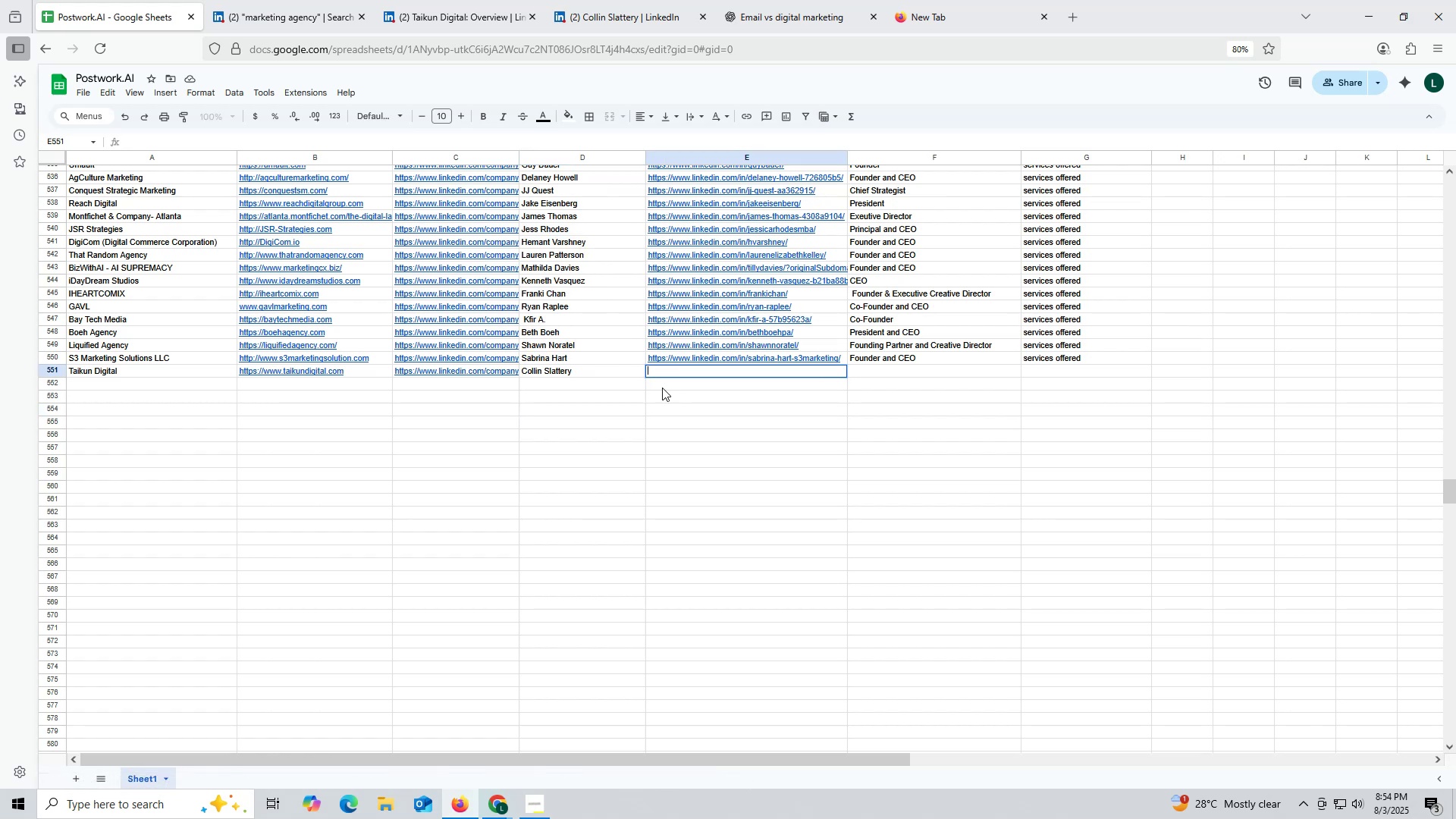 
key(Control+V)
 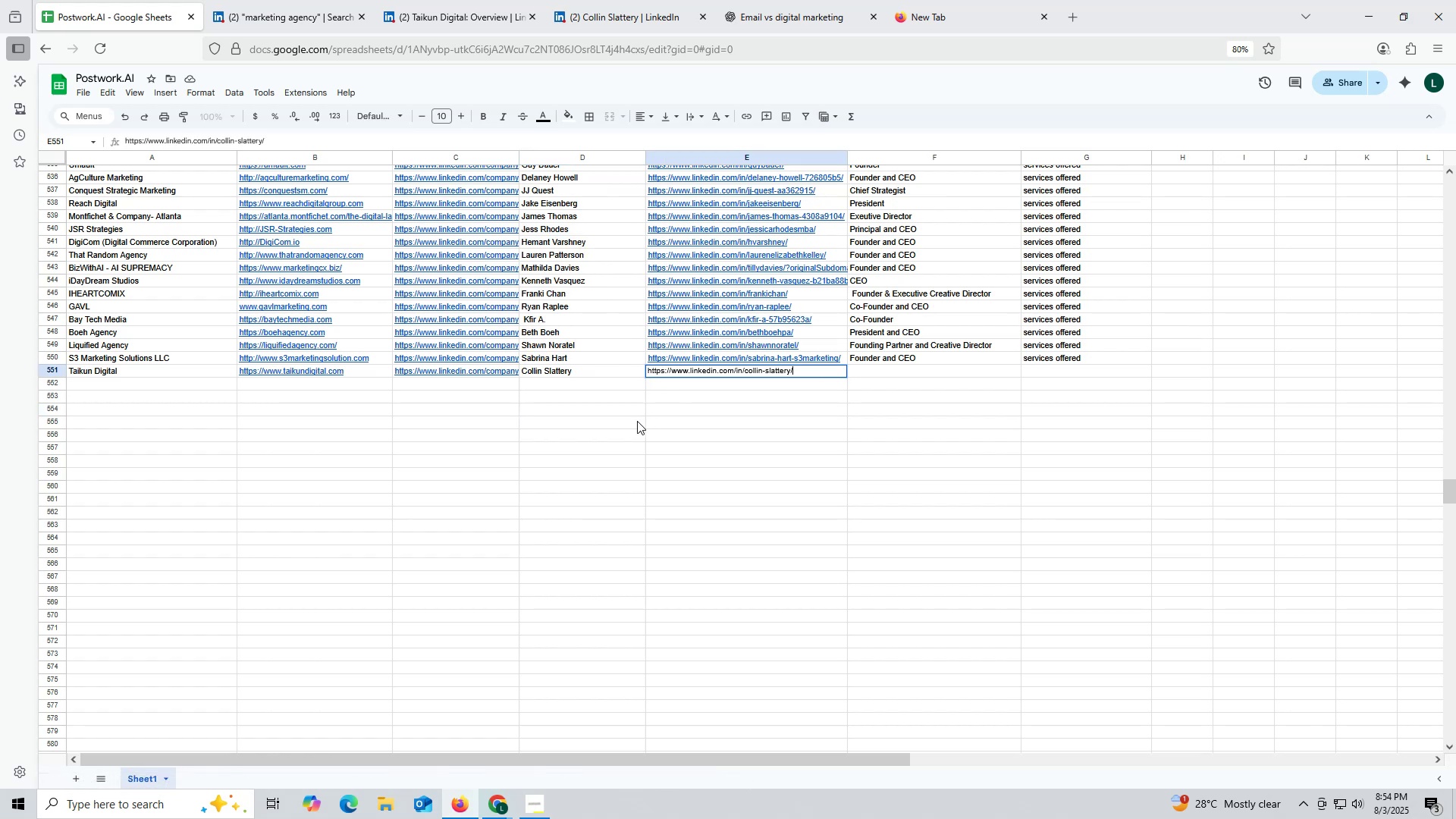 
left_click([637, 421])
 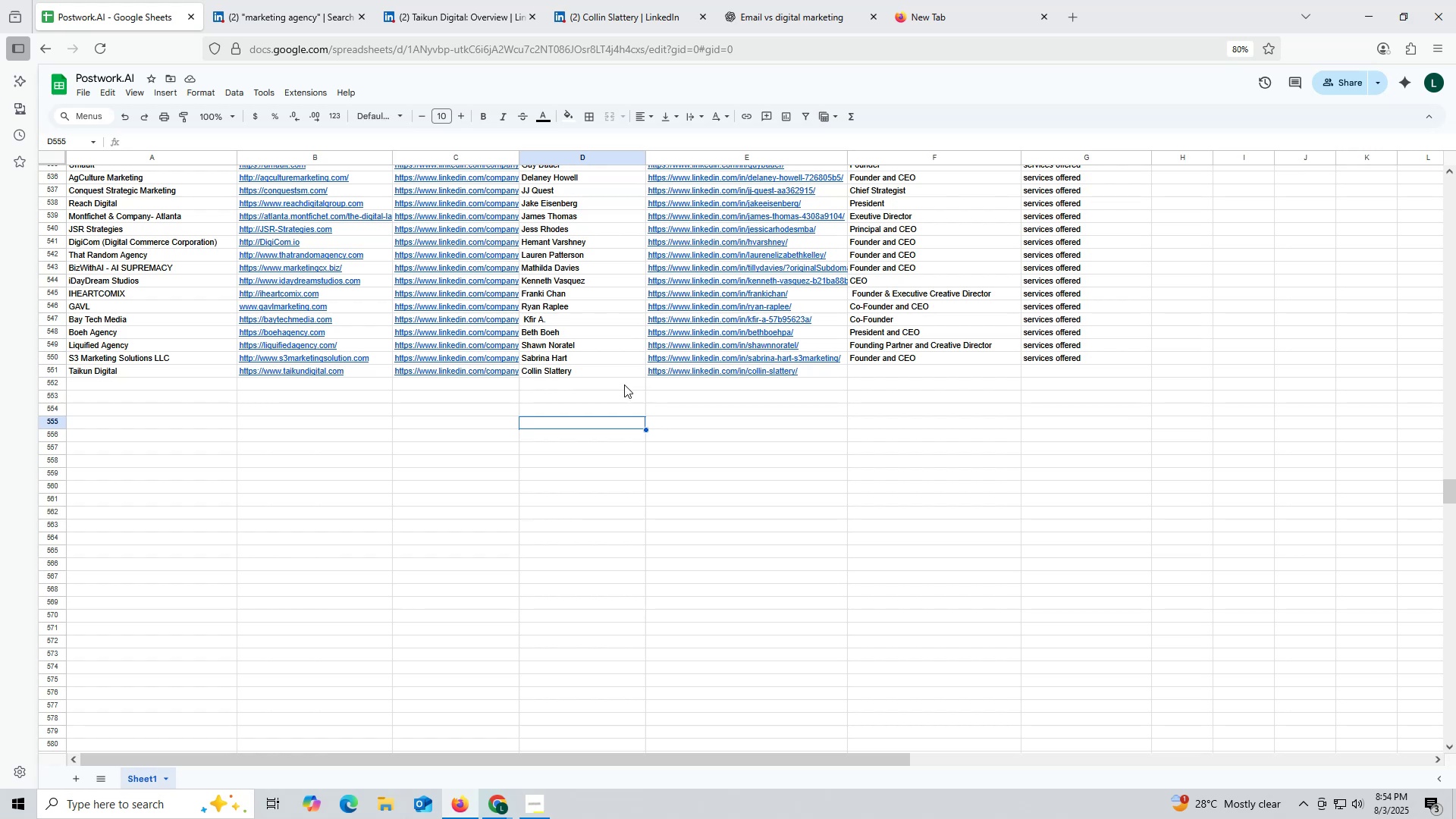 
wait(7.27)
 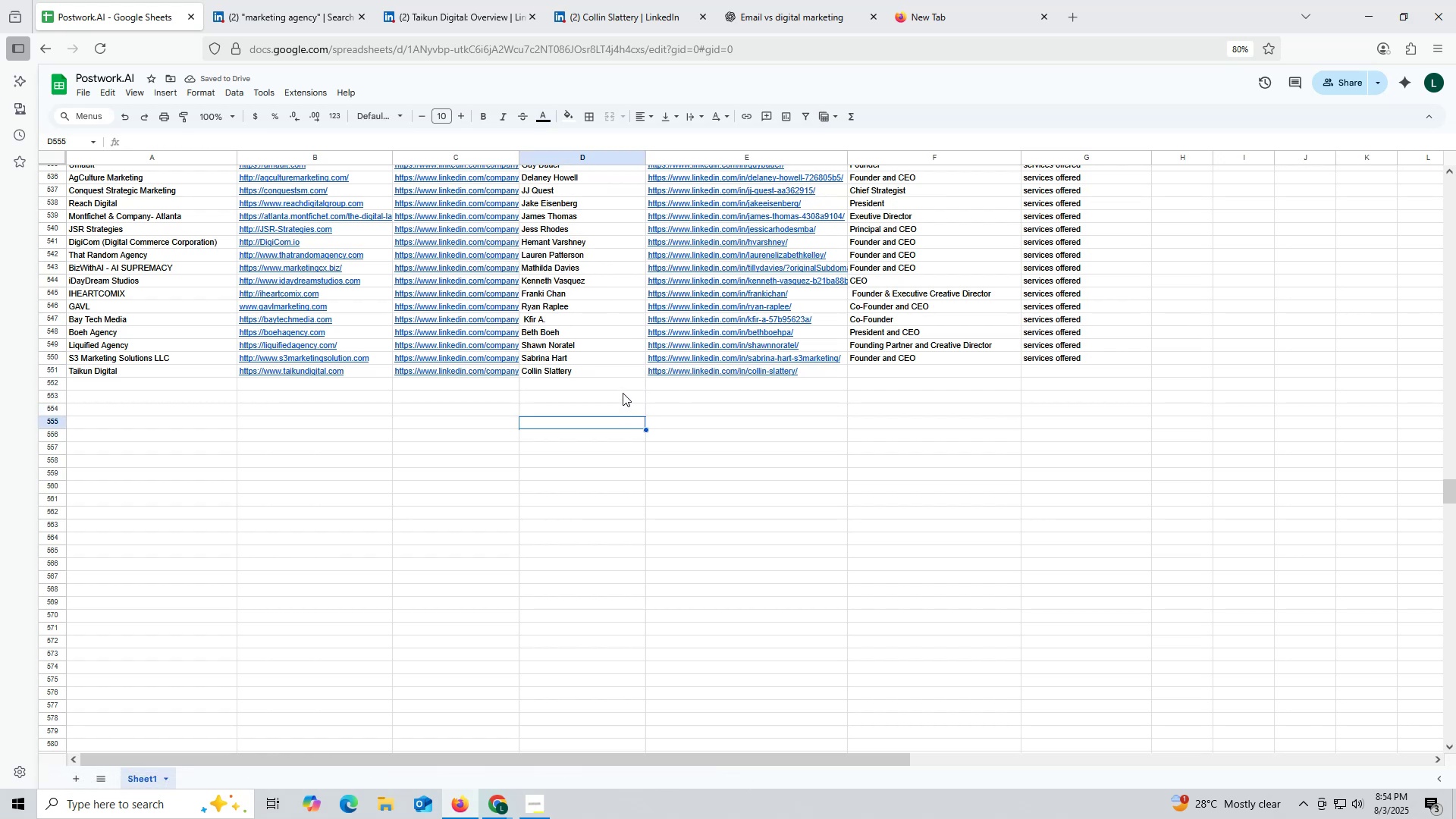 
left_click([604, 23])
 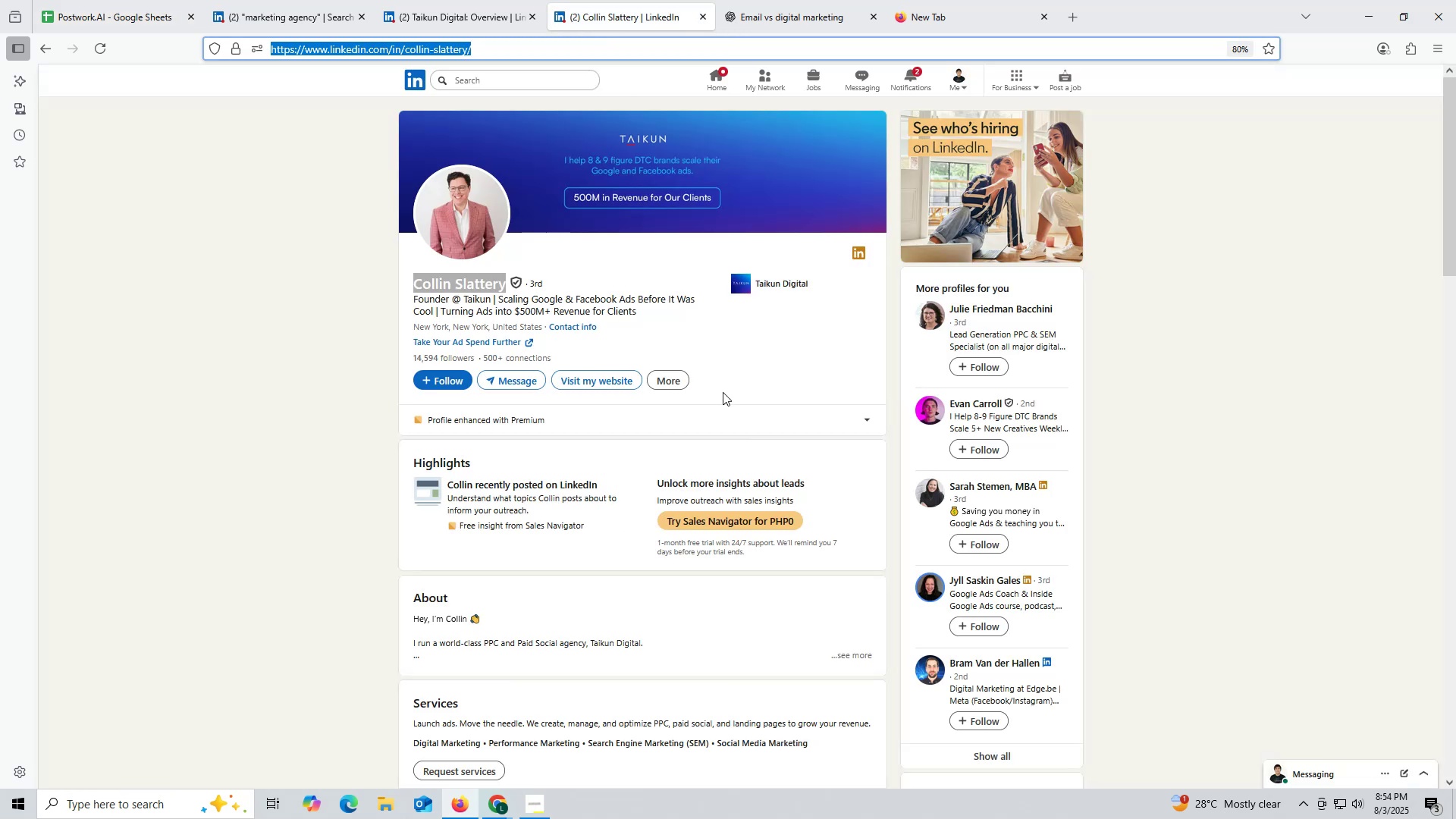 
scroll: coordinate [723, 392], scroll_direction: down, amount: 15.0
 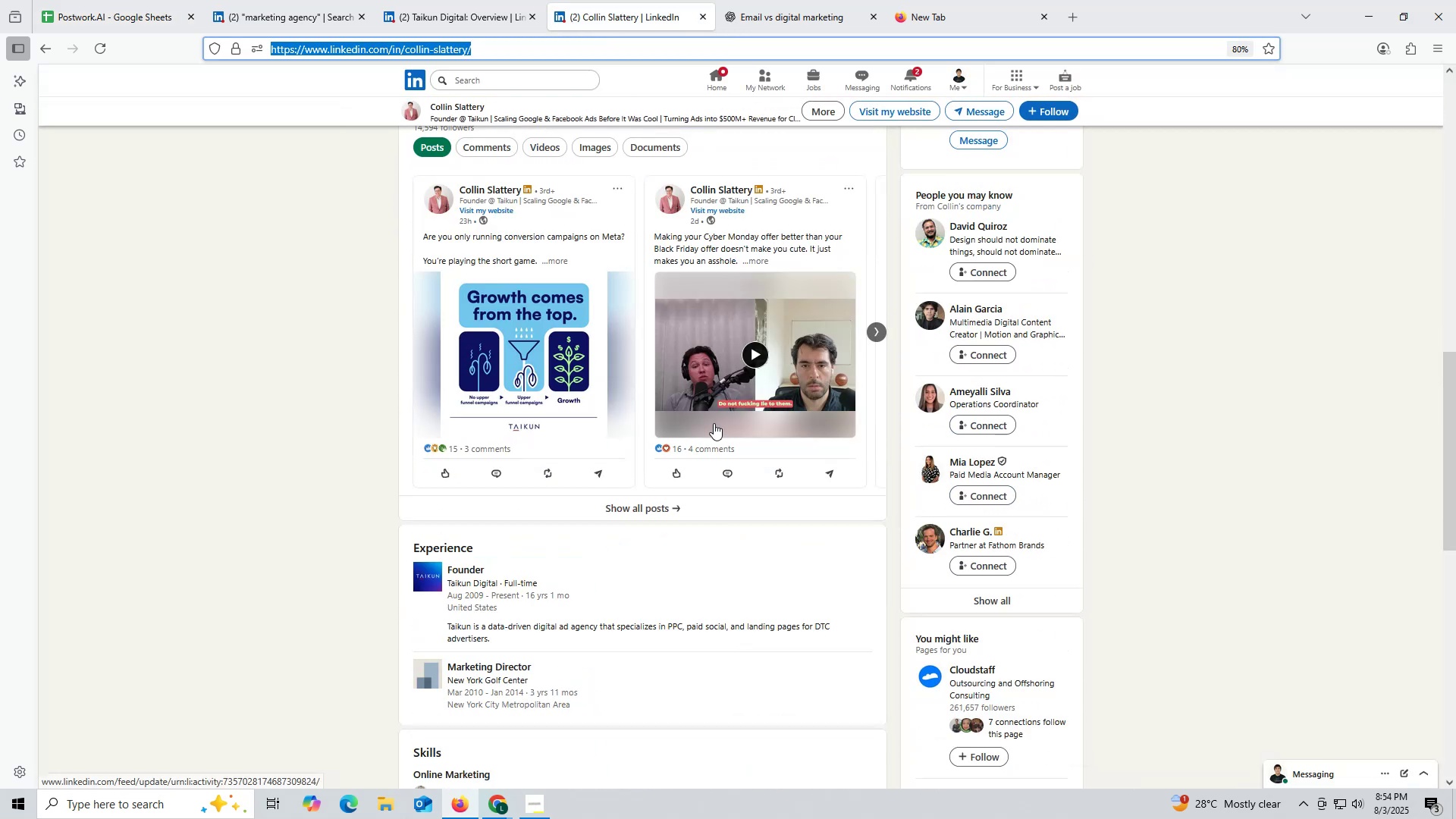 
scroll: coordinate [713, 406], scroll_direction: up, amount: 17.0
 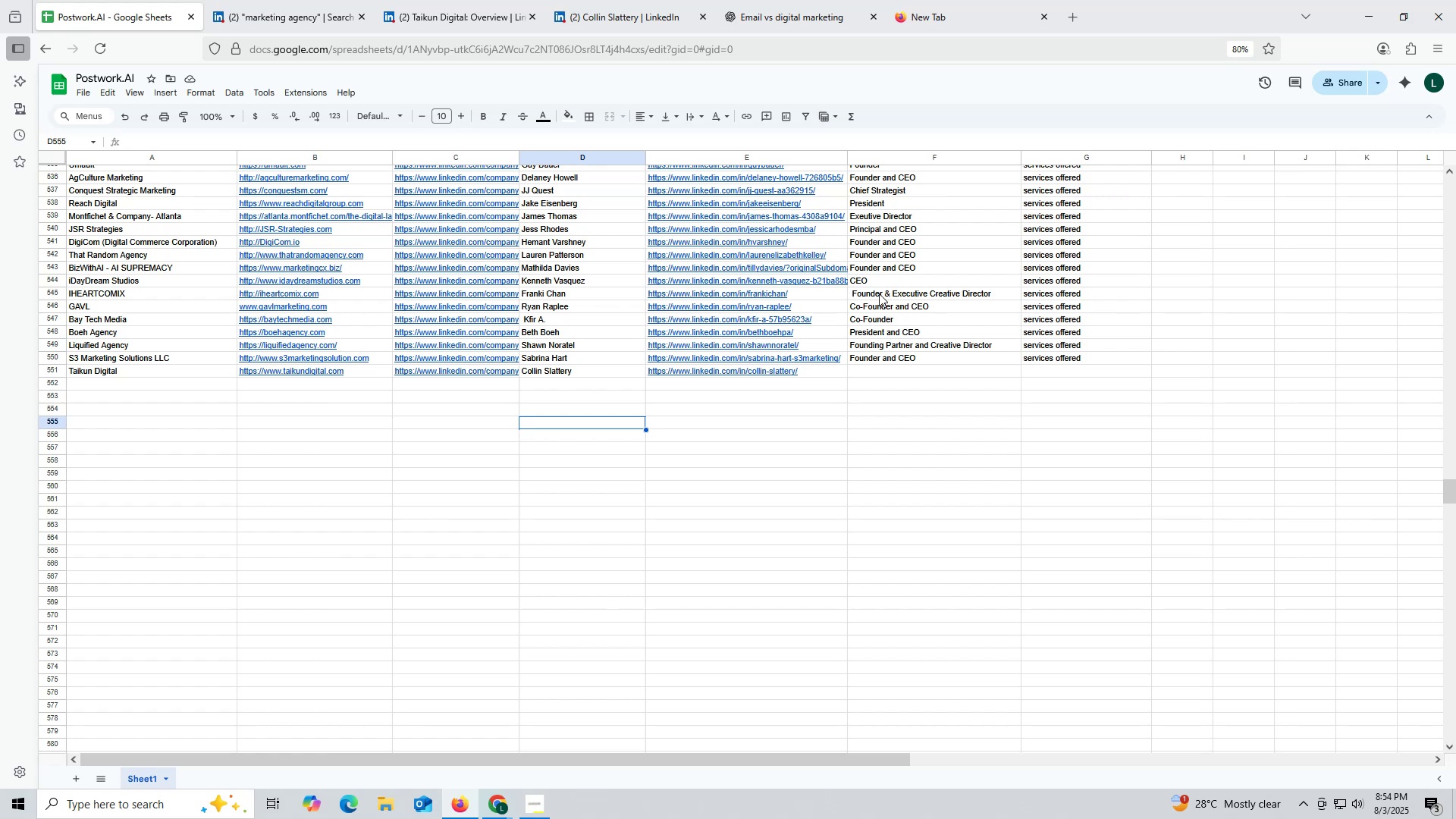 
left_click([871, 248])
 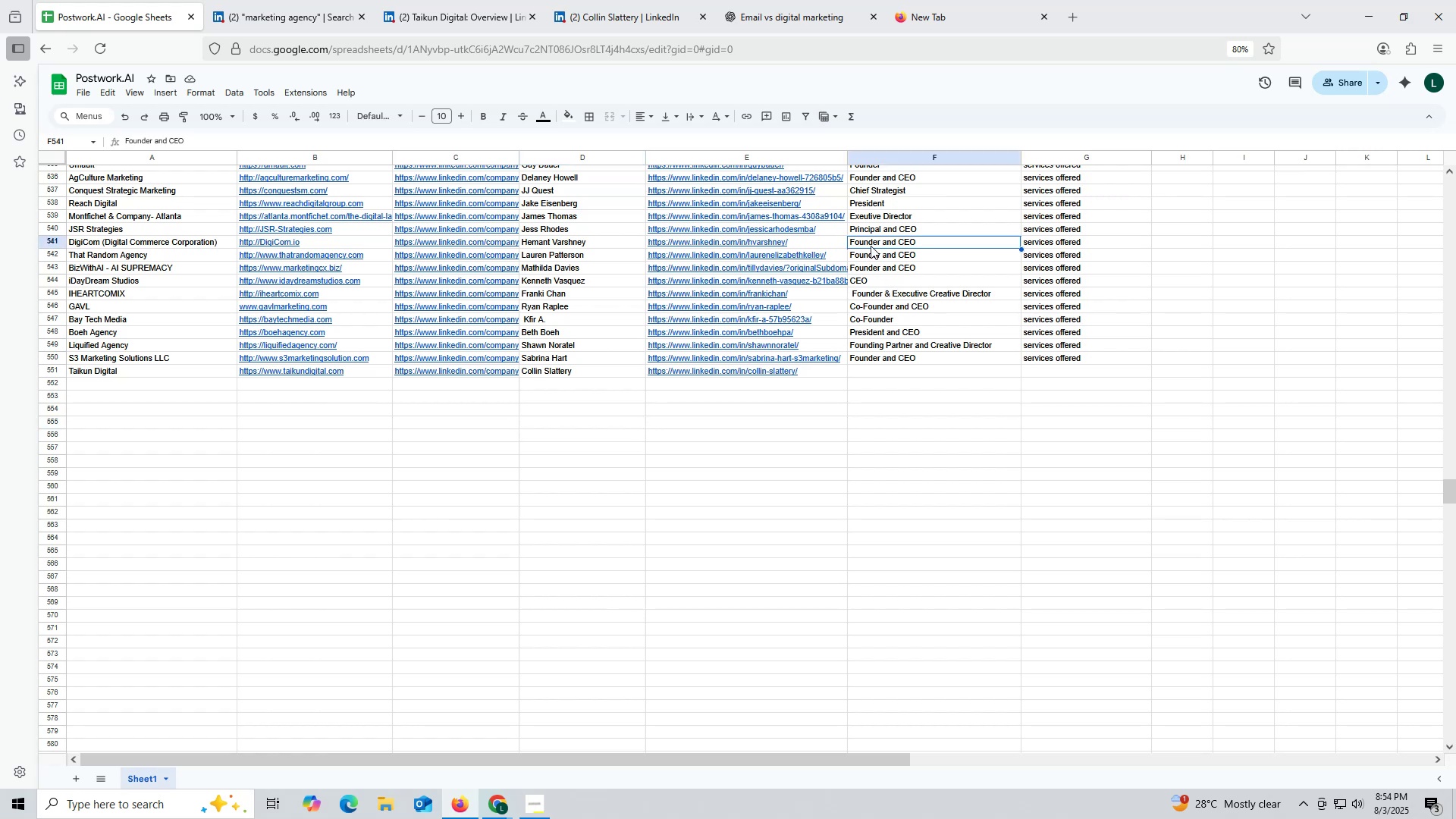 
scroll: coordinate [877, 210], scroll_direction: up, amount: 4.0
 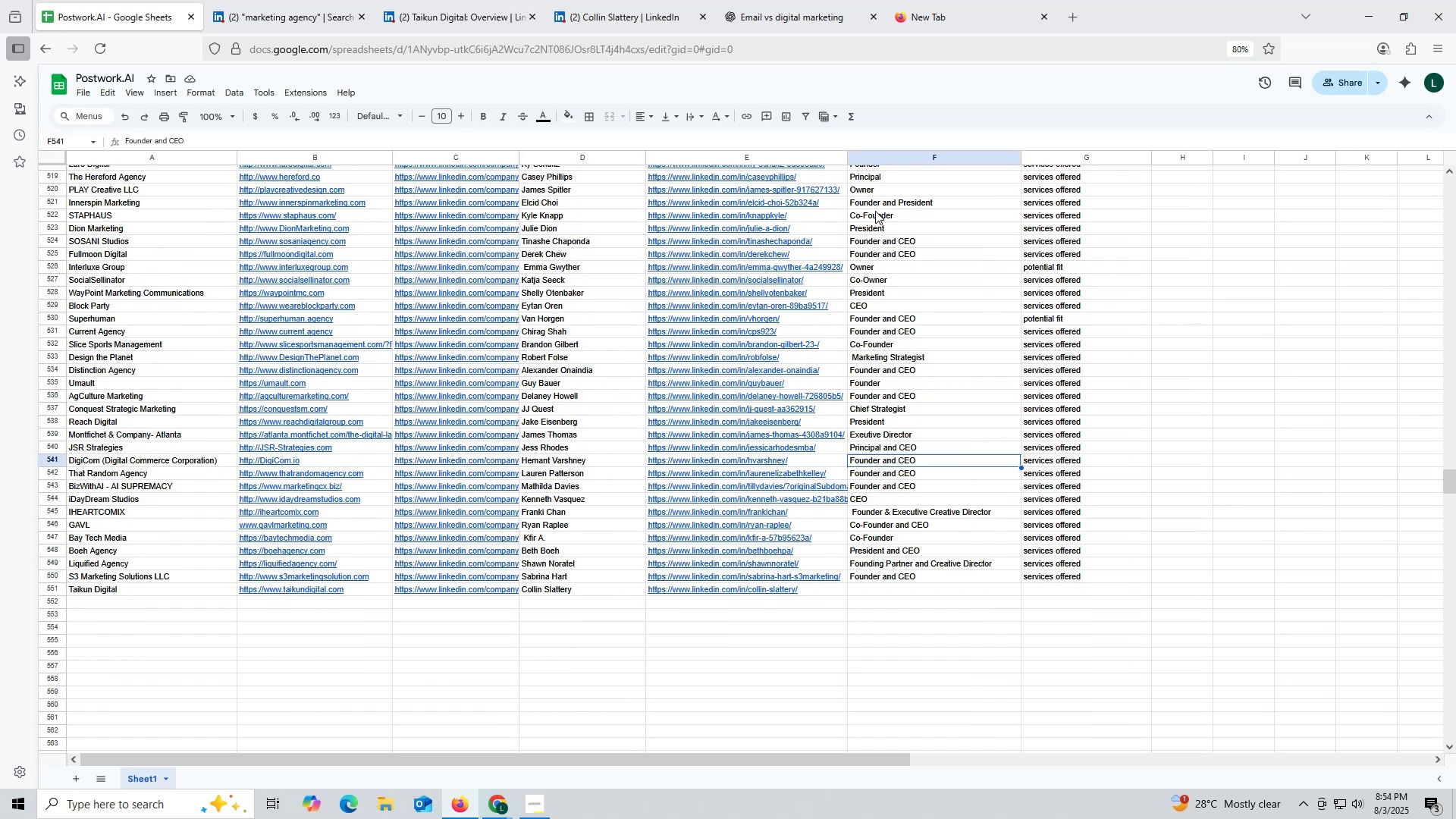 
scroll: coordinate [876, 320], scroll_direction: down, amount: 4.0
 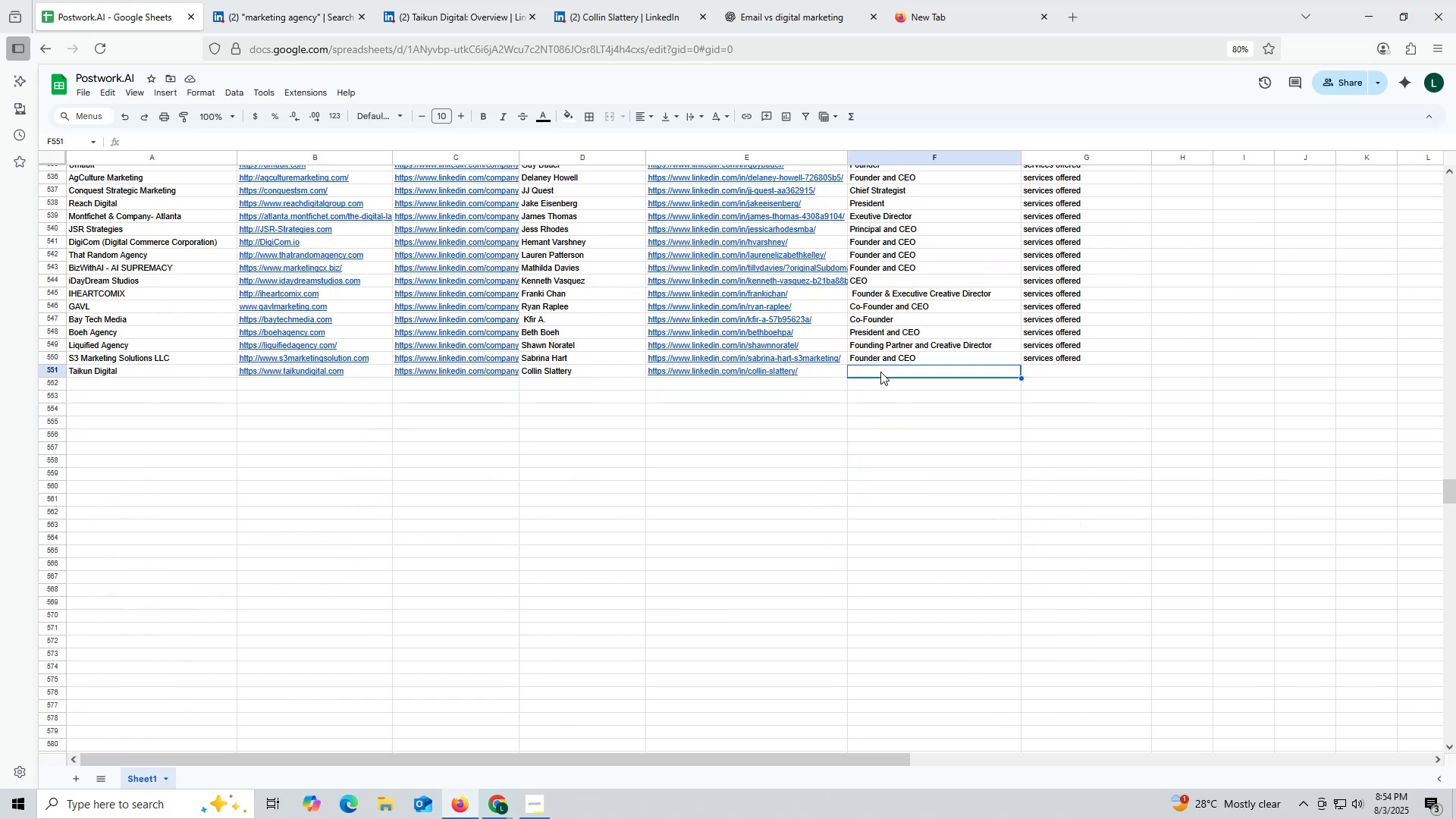 
double_click([871, 356])
 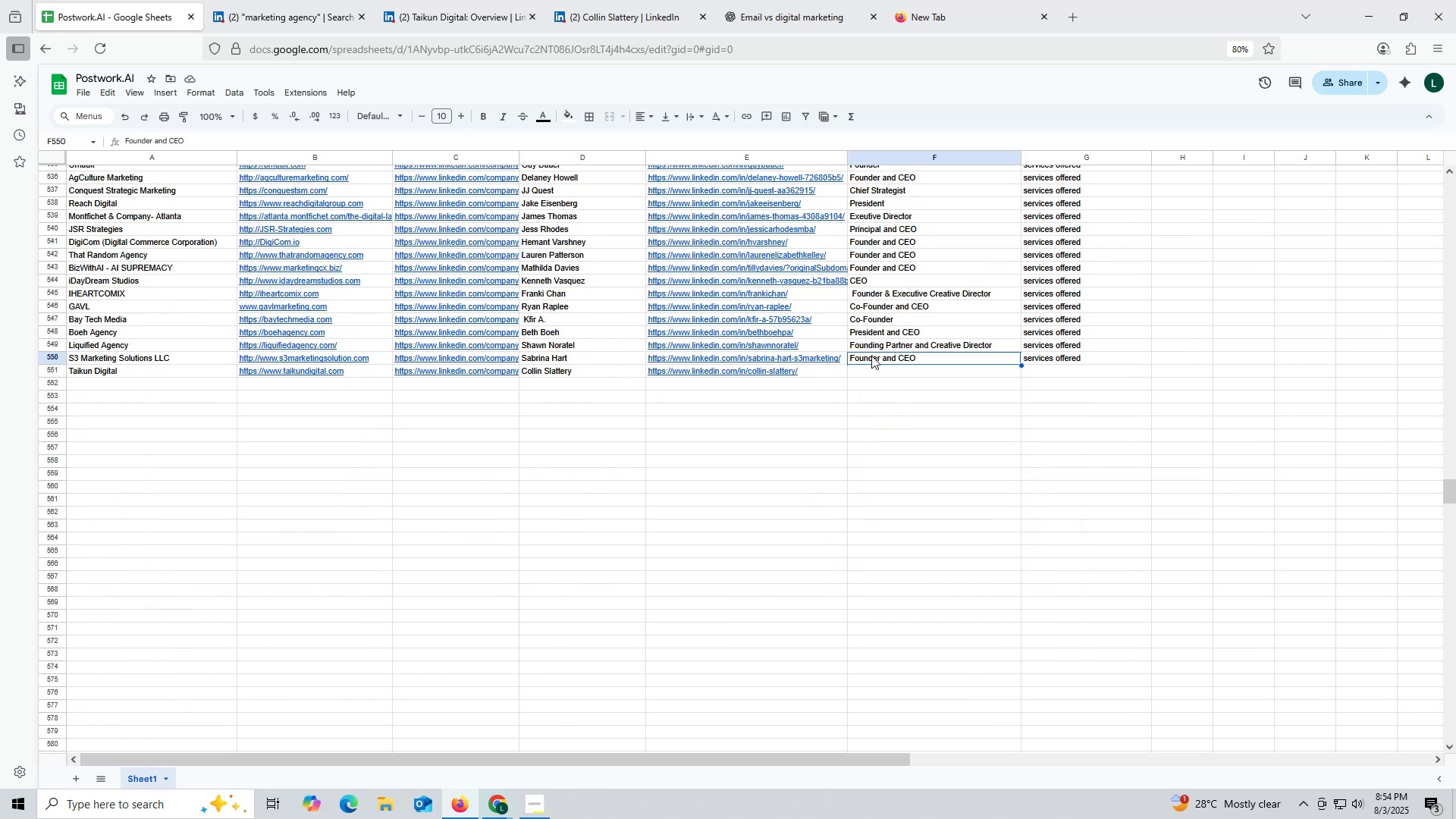 
triple_click([871, 356])
 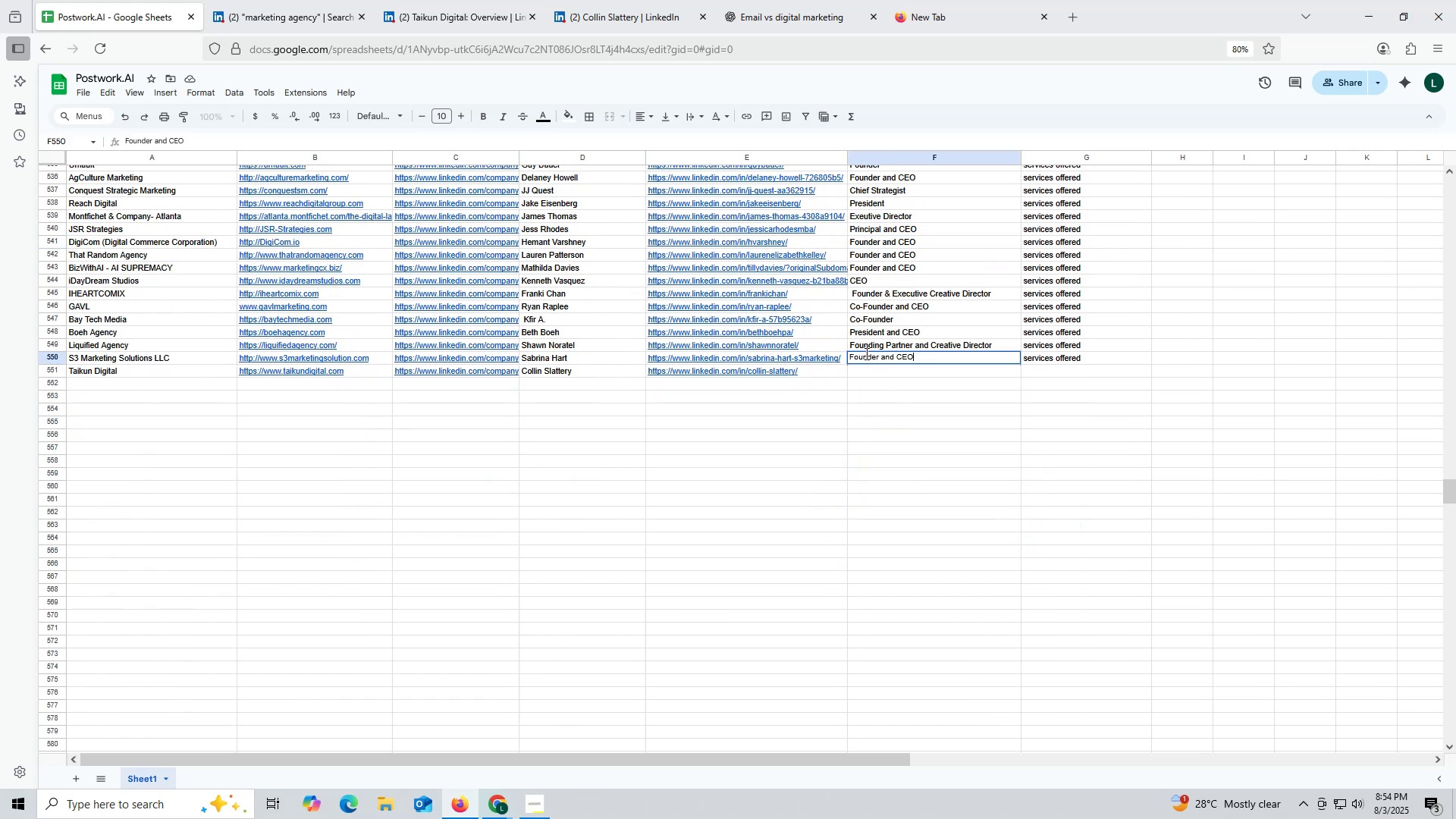 
triple_click([865, 353])
 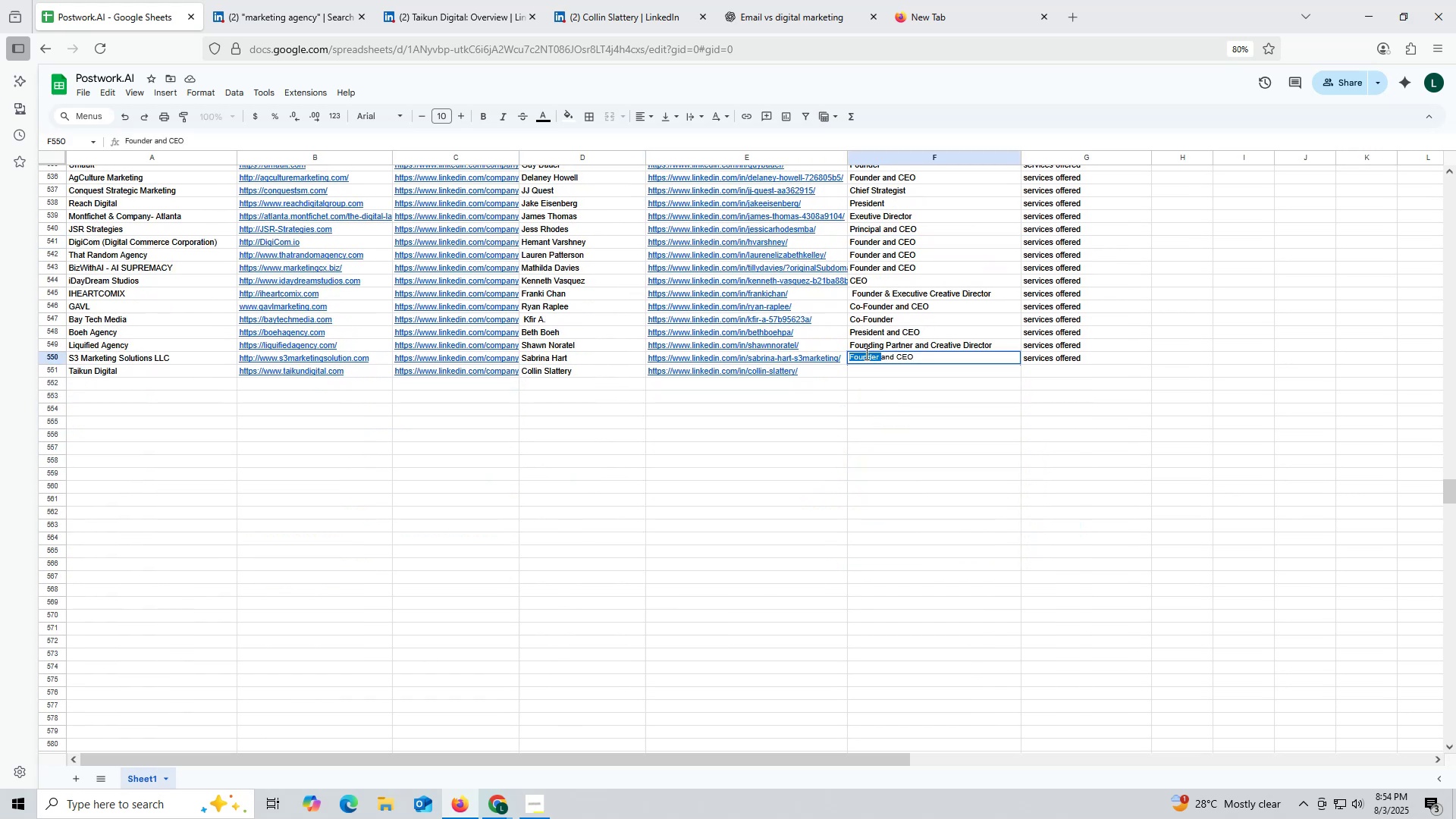 
triple_click([865, 353])
 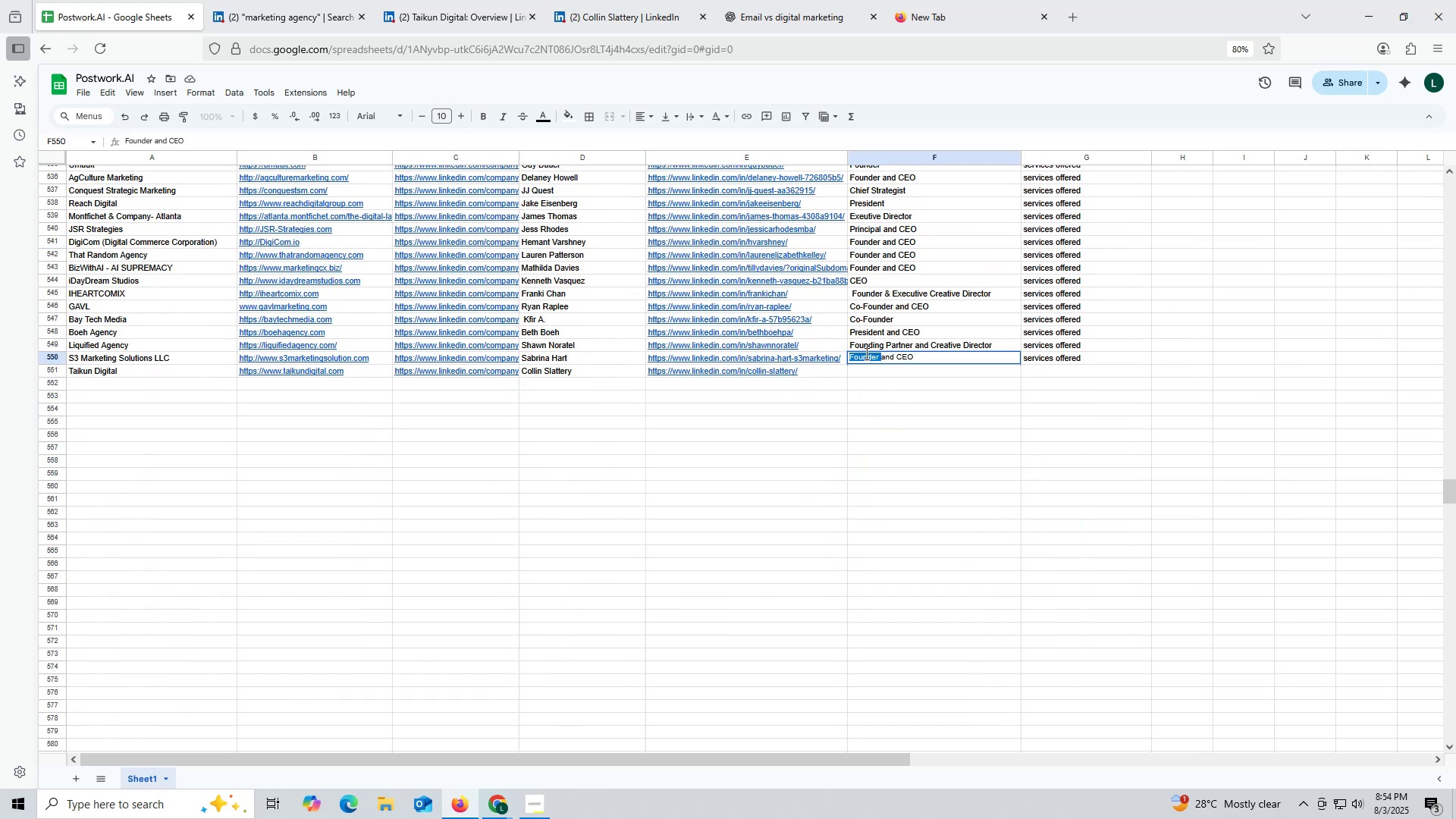 
key(Control+ControlLeft)
 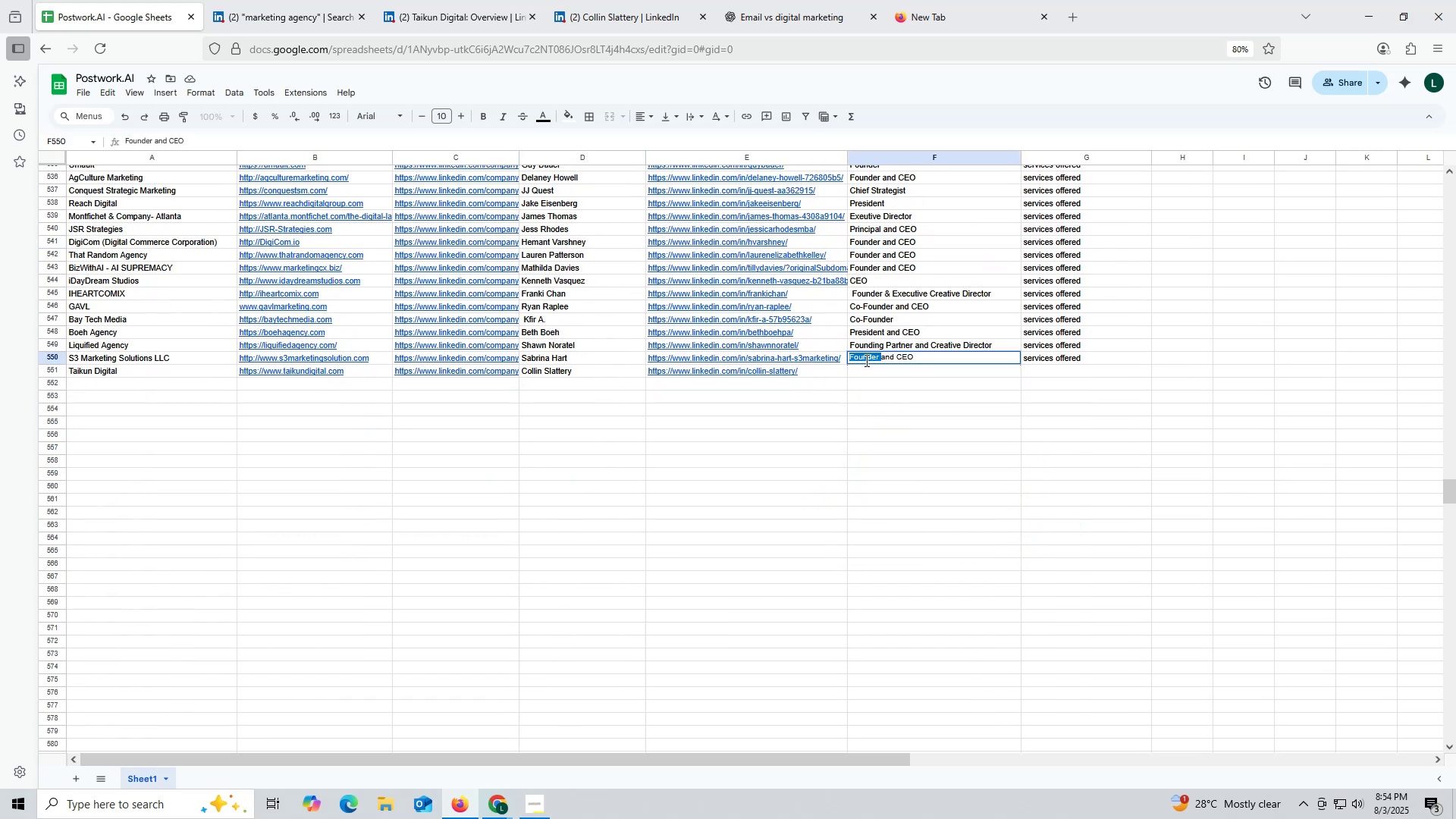 
key(Control+C)
 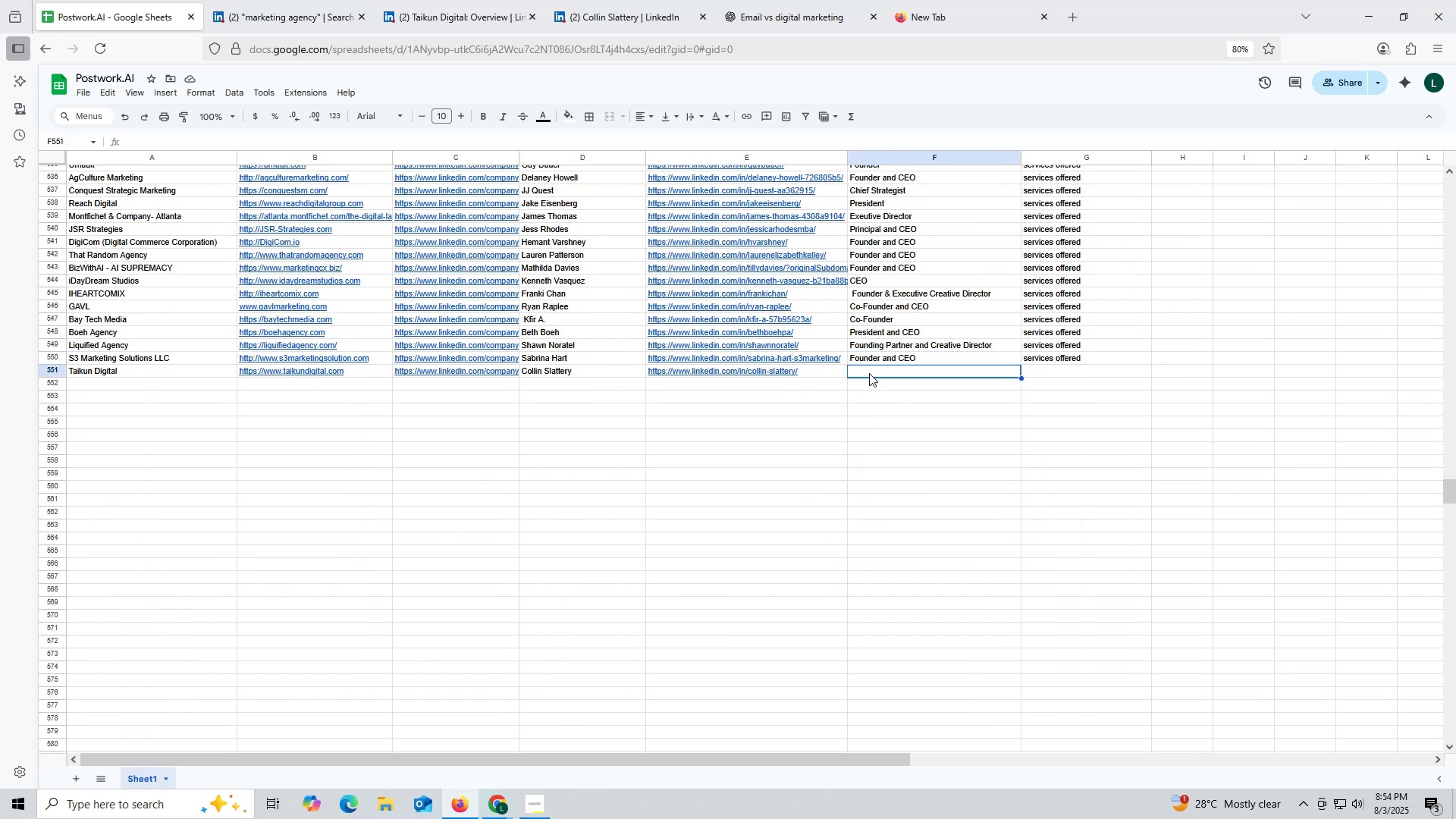 
double_click([869, 373])
 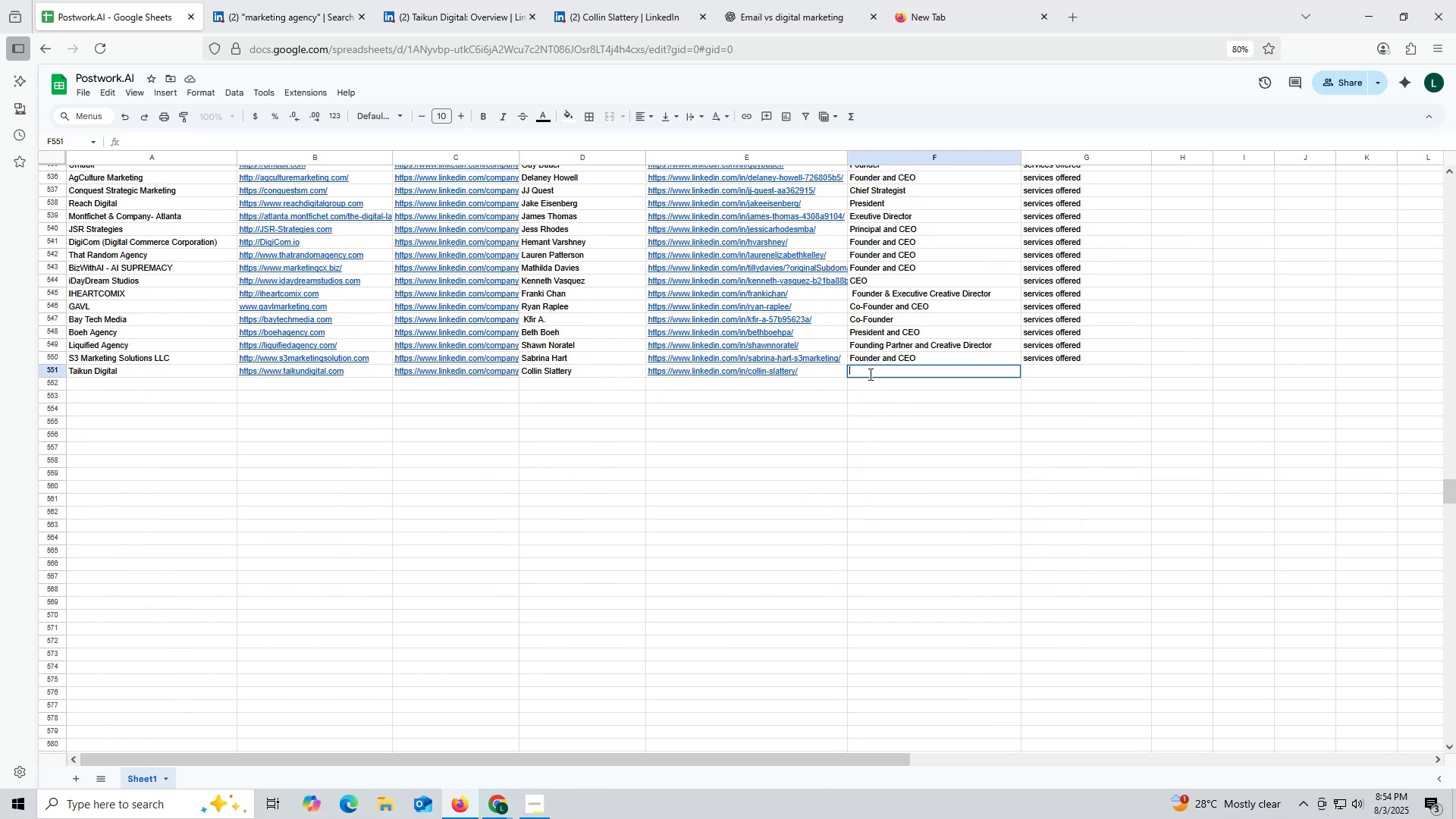 
key(Control+ControlLeft)
 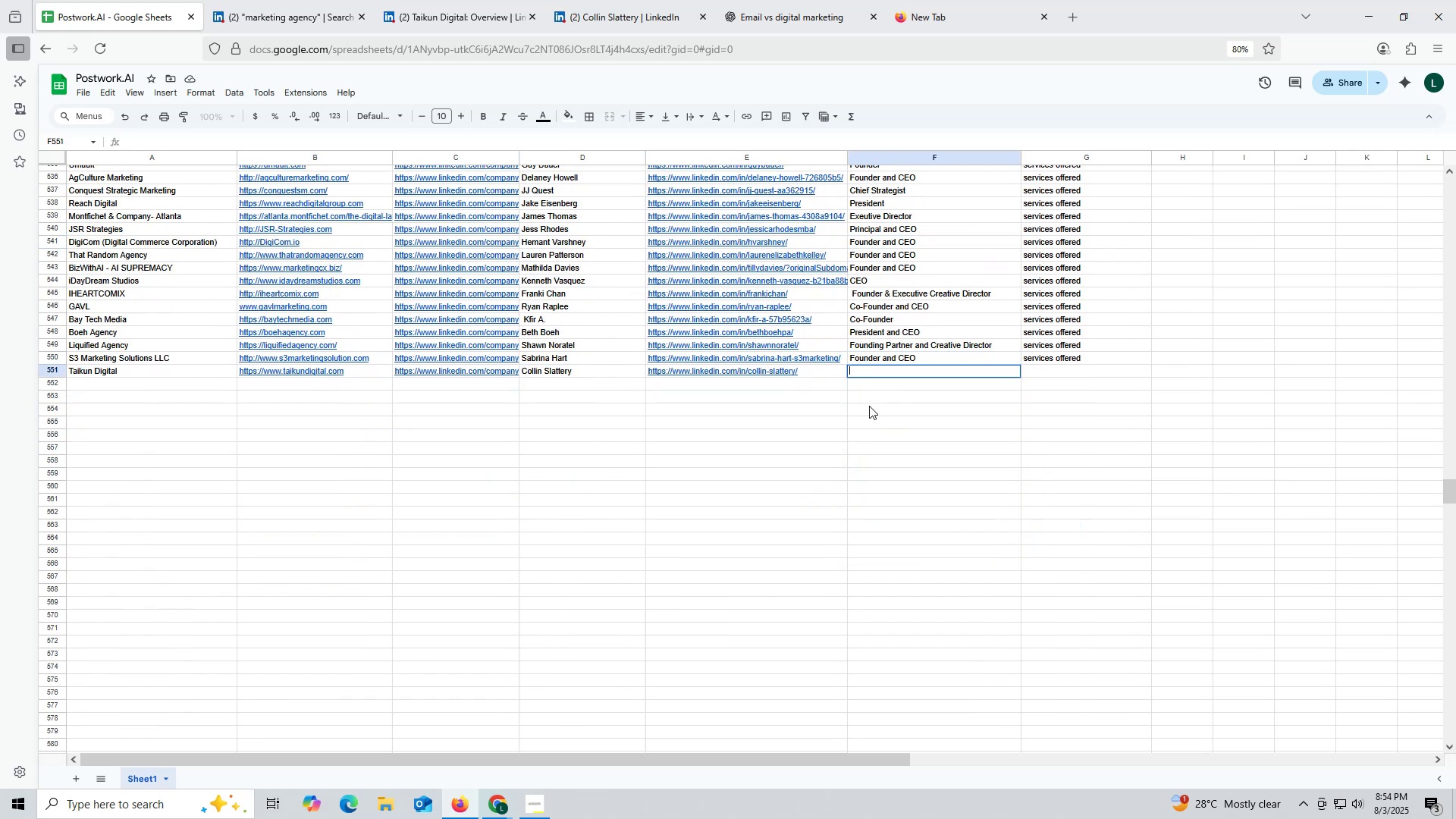 
key(Control+V)
 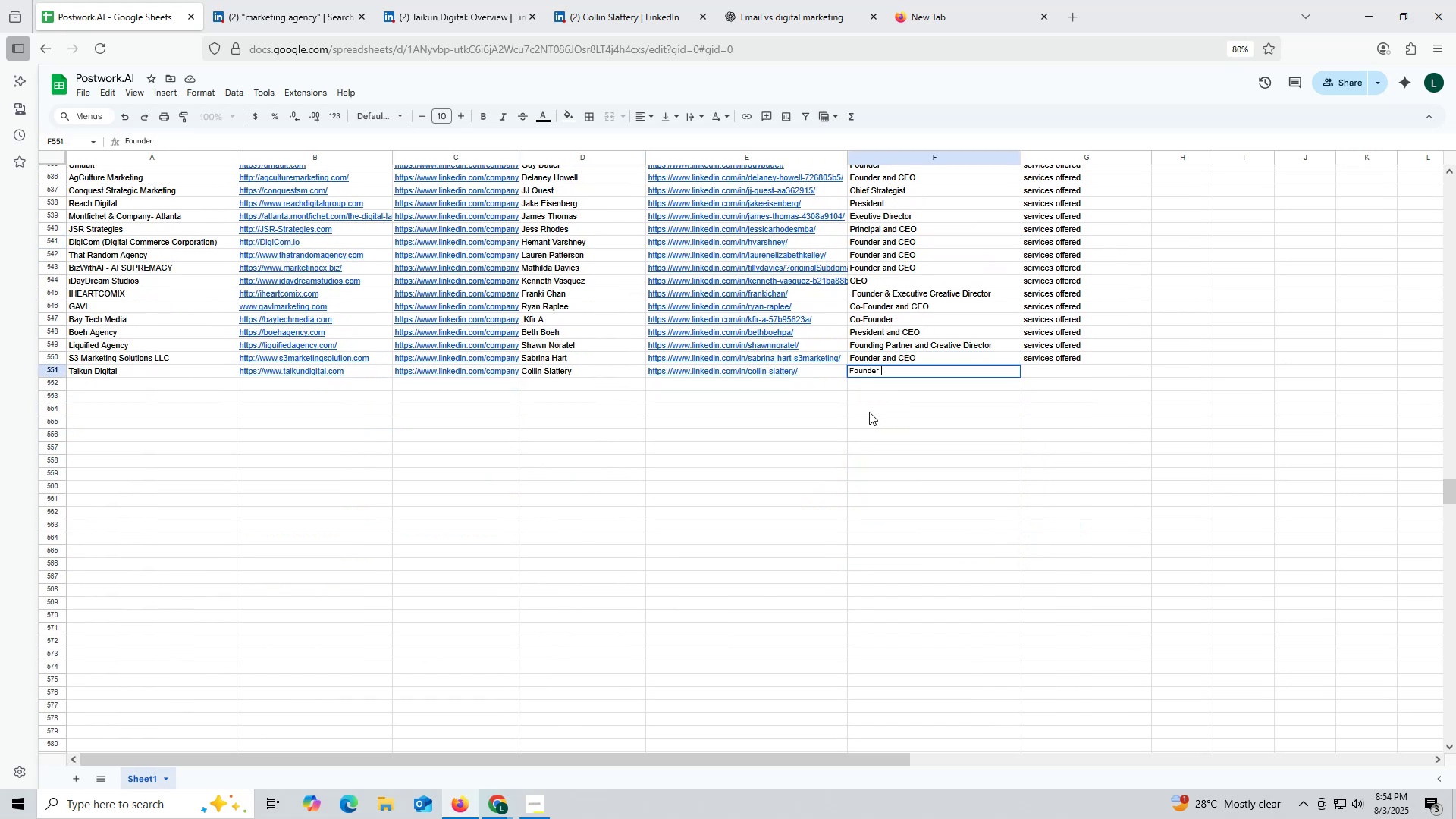 
triple_click([869, 412])
 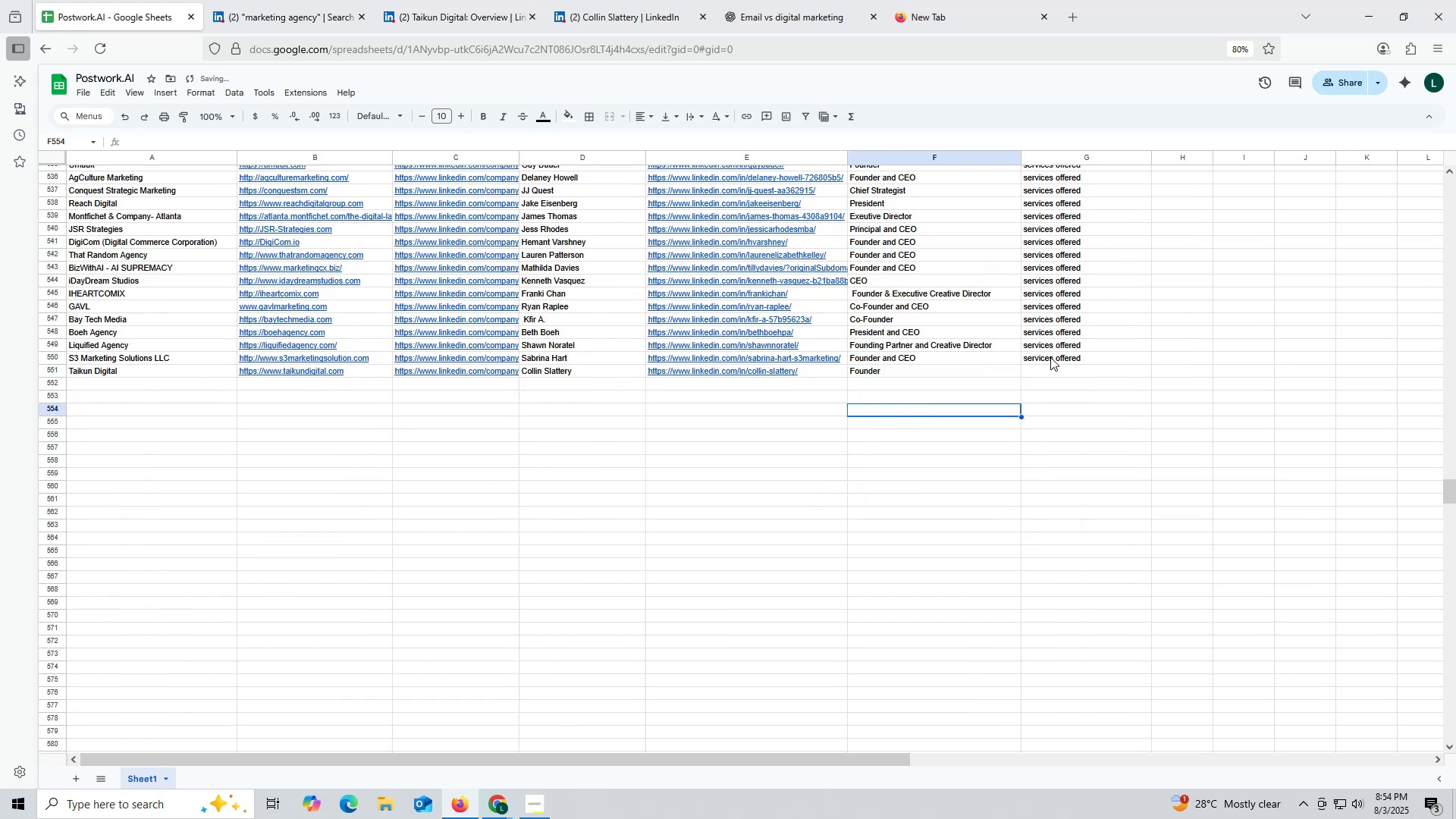 
left_click([1050, 357])
 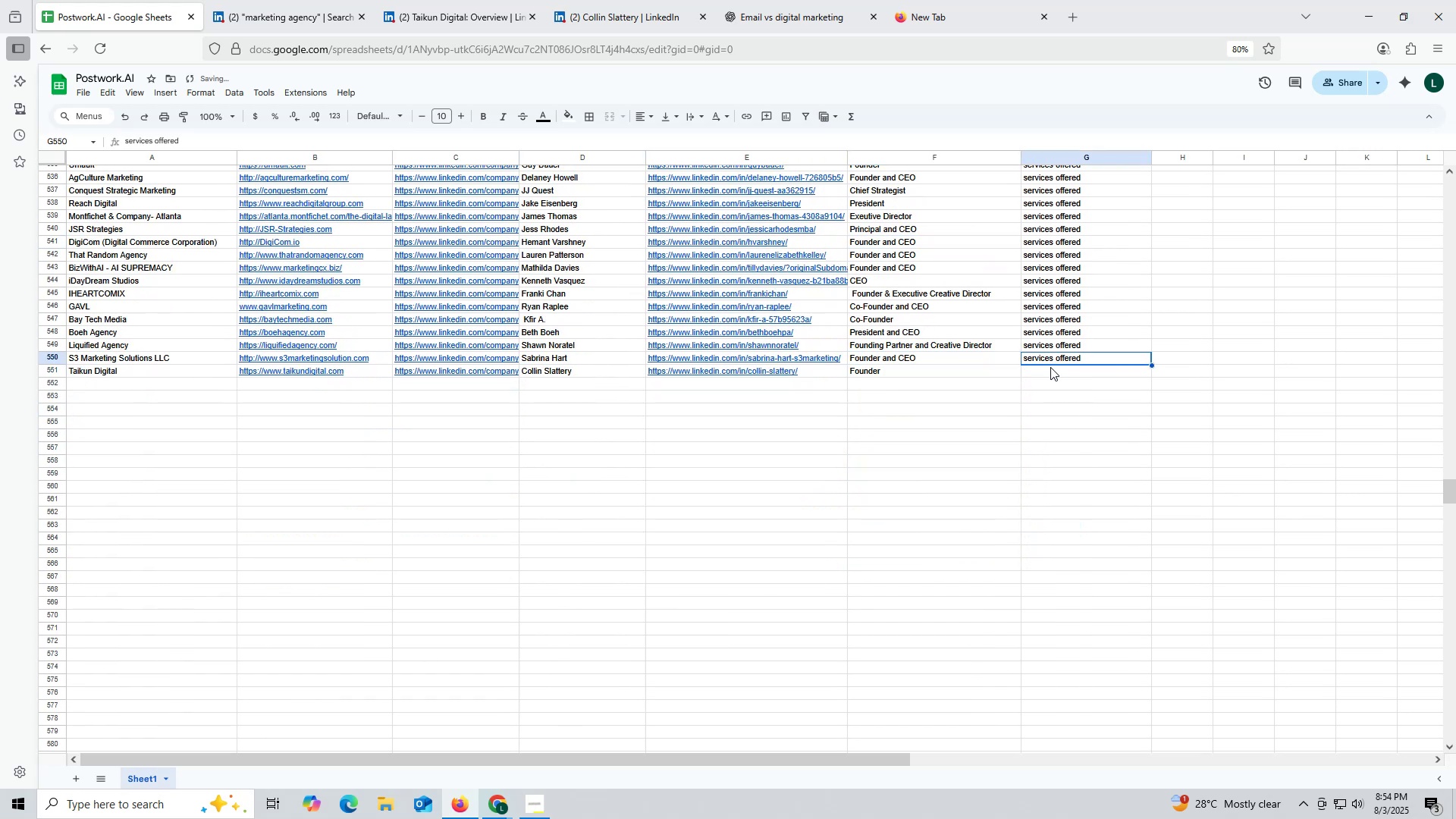 
key(Control+ControlLeft)
 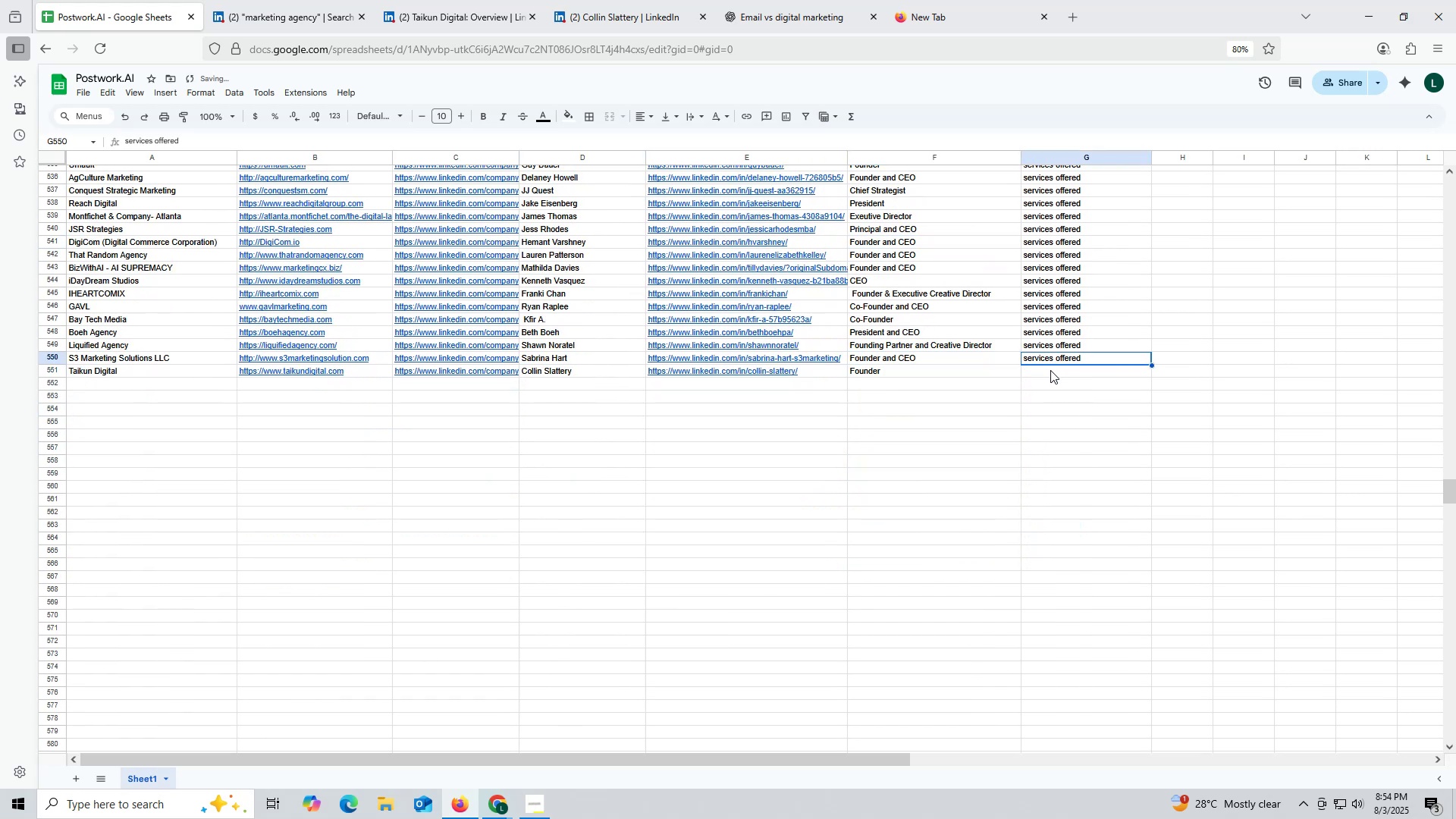 
key(Control+C)
 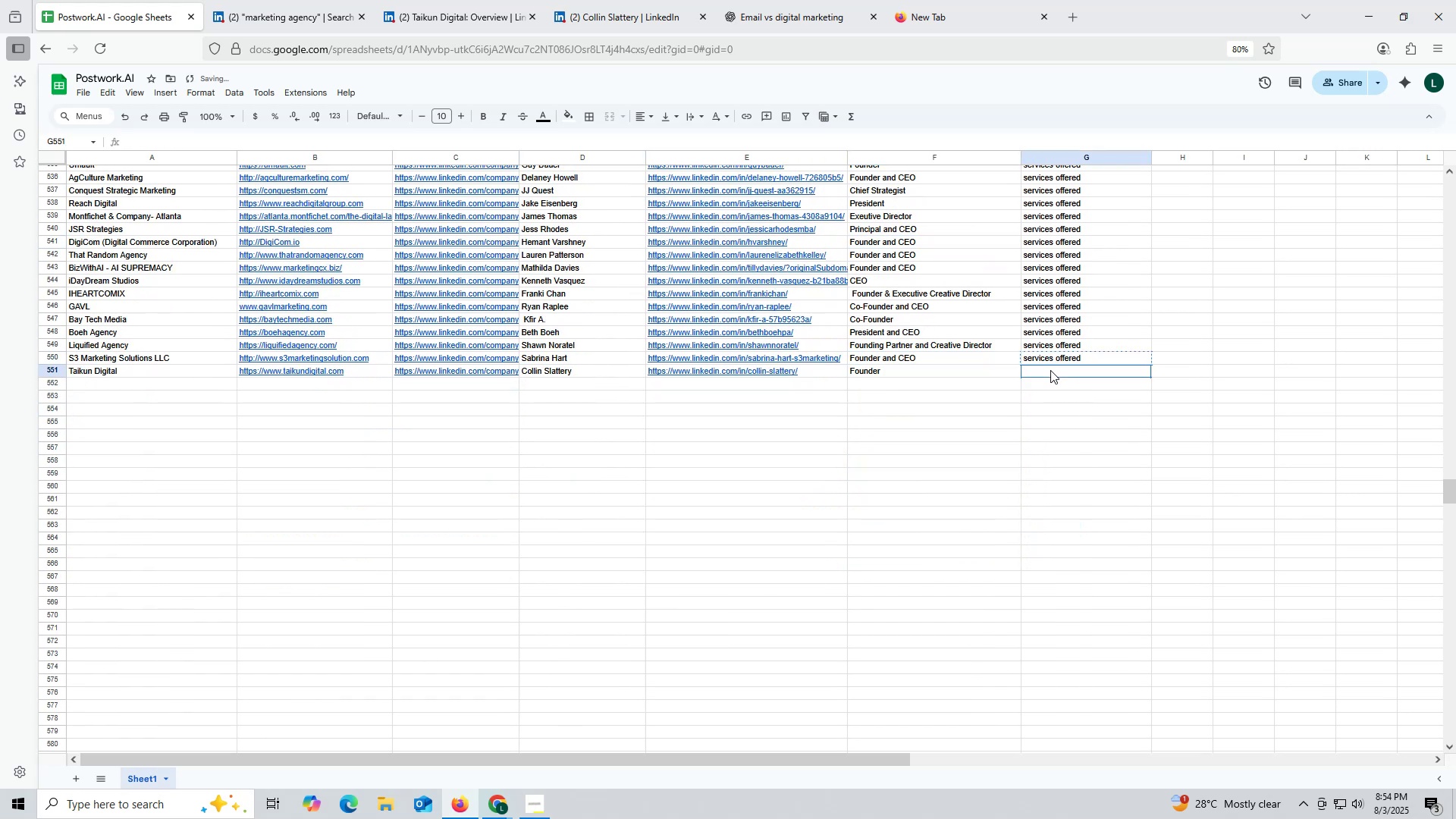 
double_click([1050, 370])
 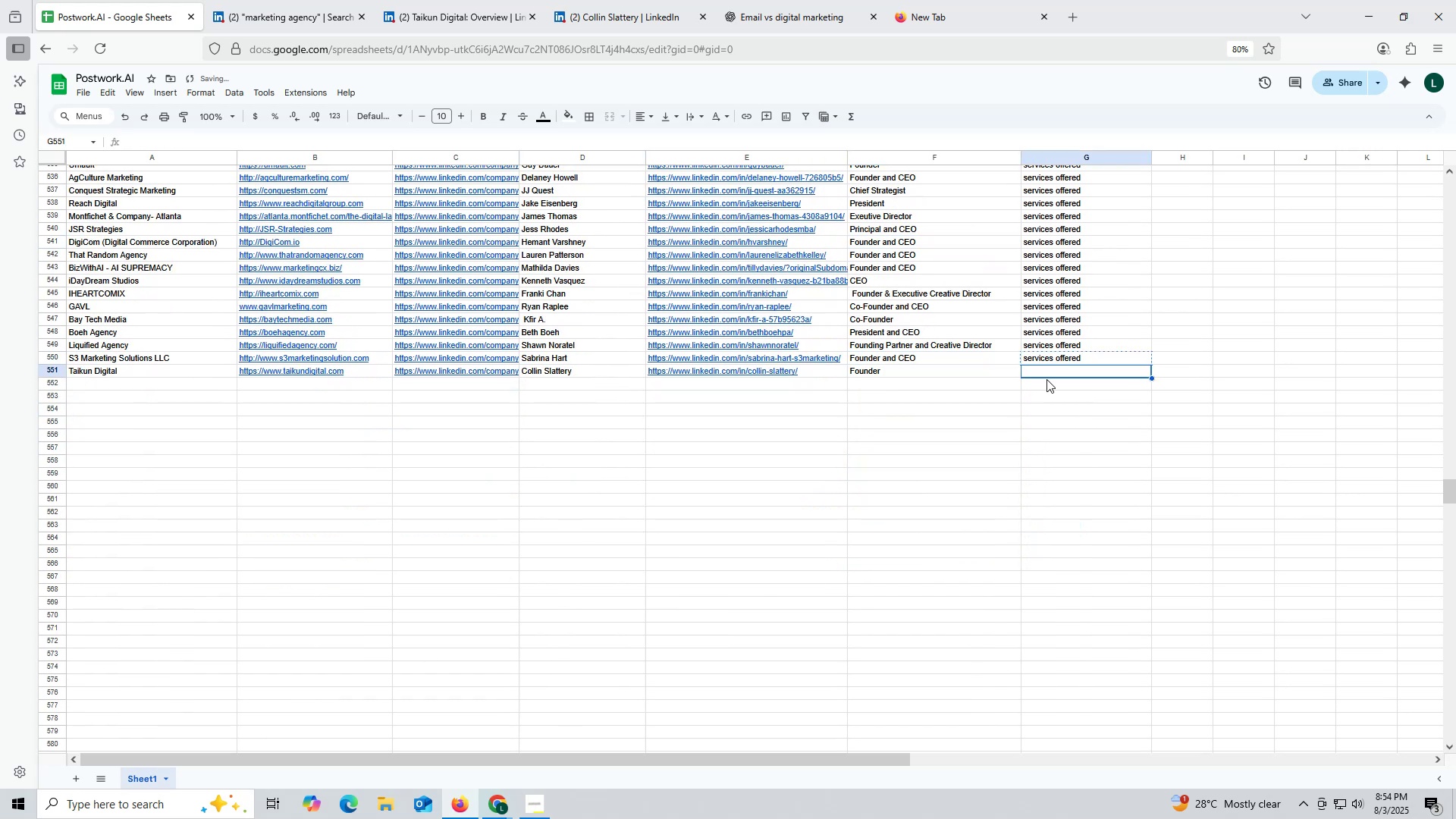 
key(Control+ControlLeft)
 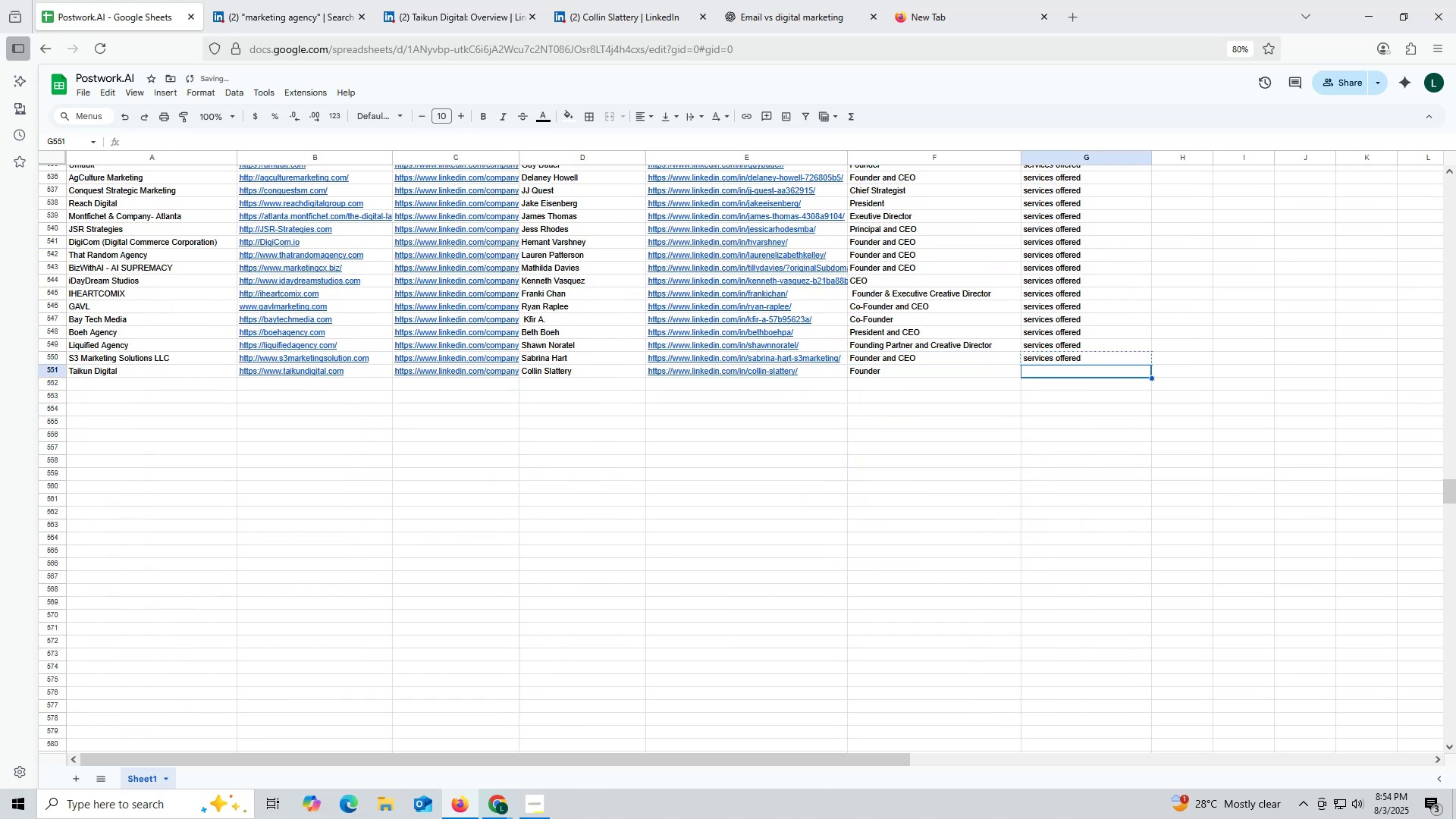 
key(Control+V)
 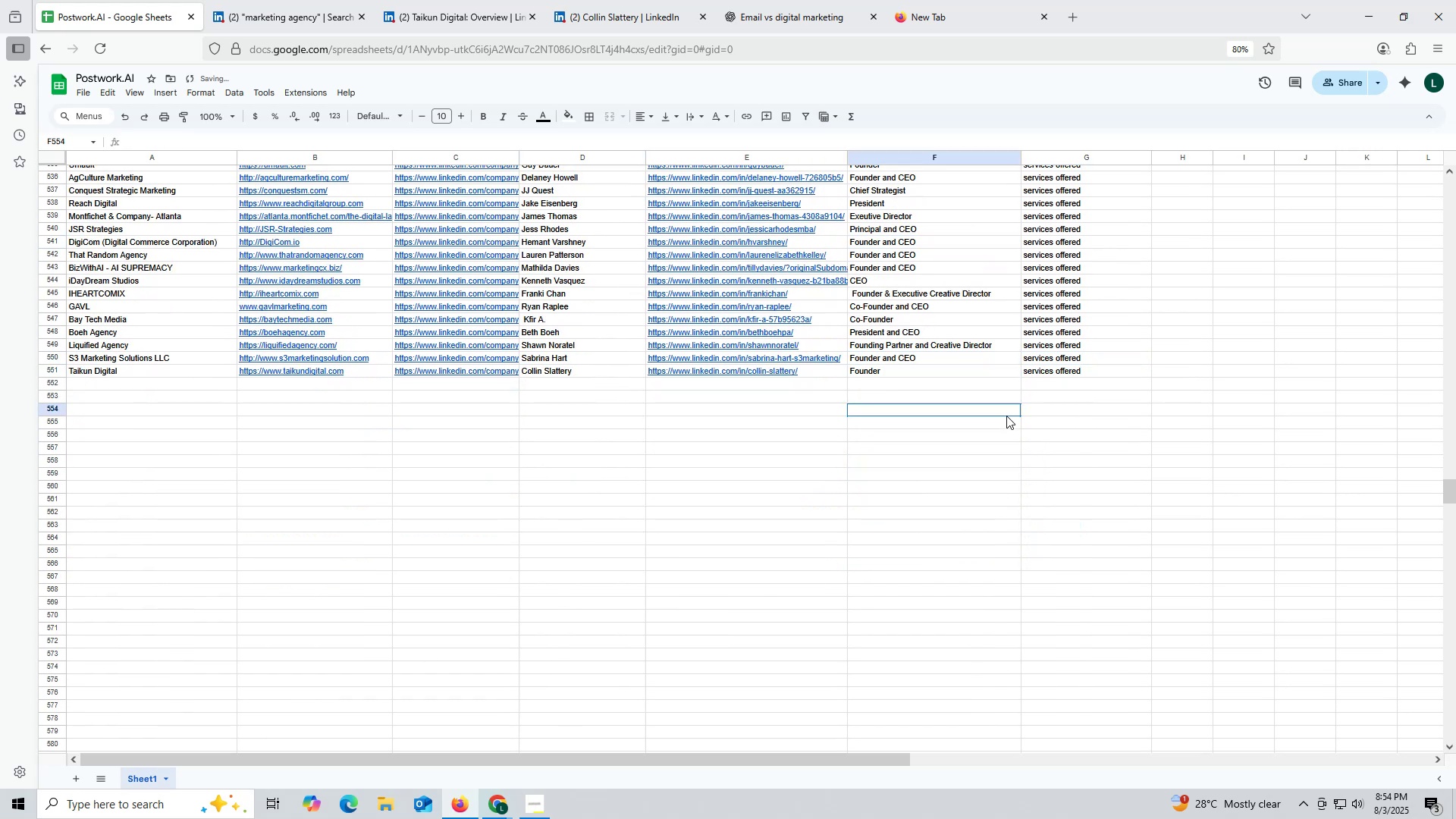 
triple_click([1006, 416])
 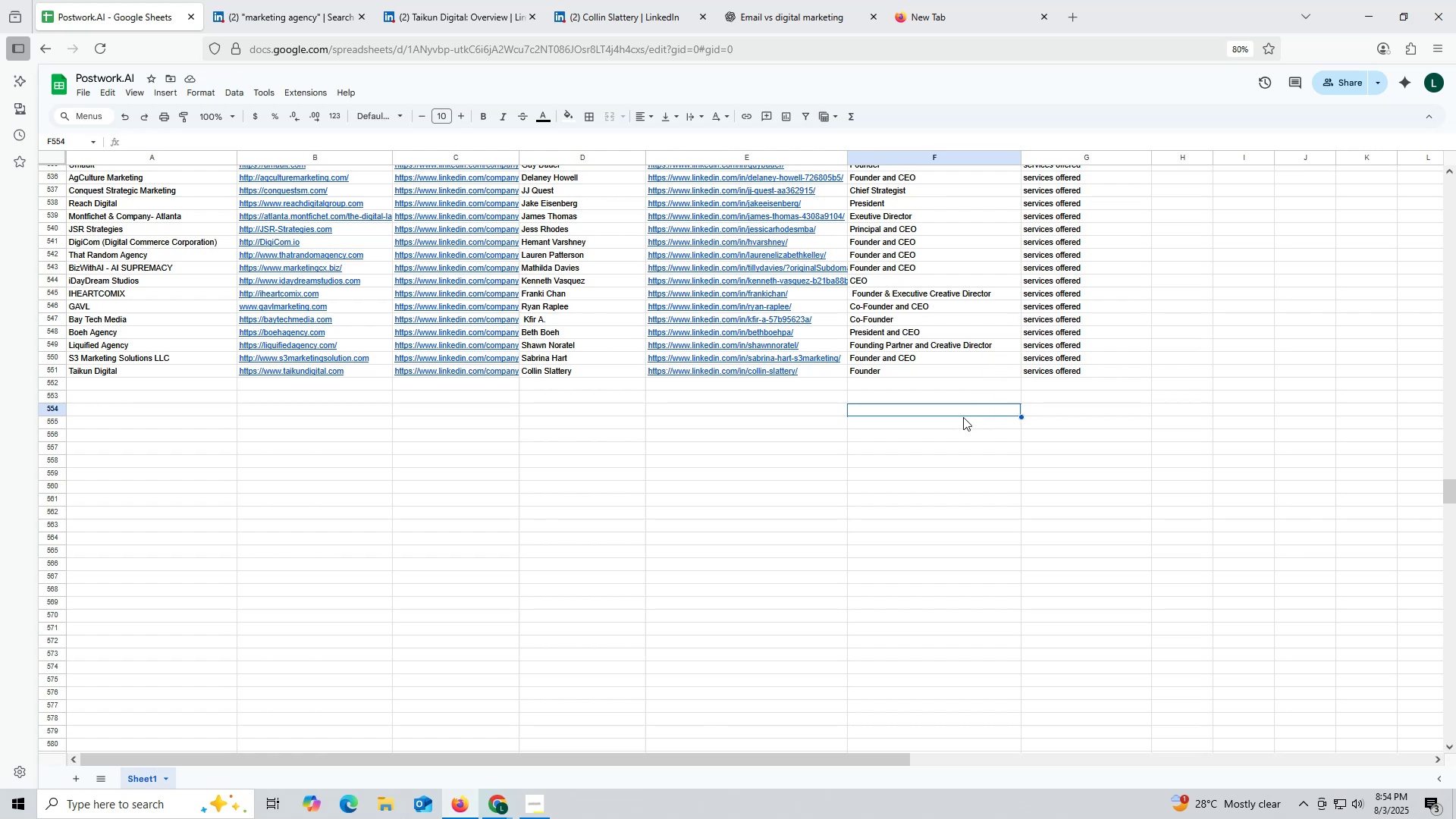 
wait(7.0)
 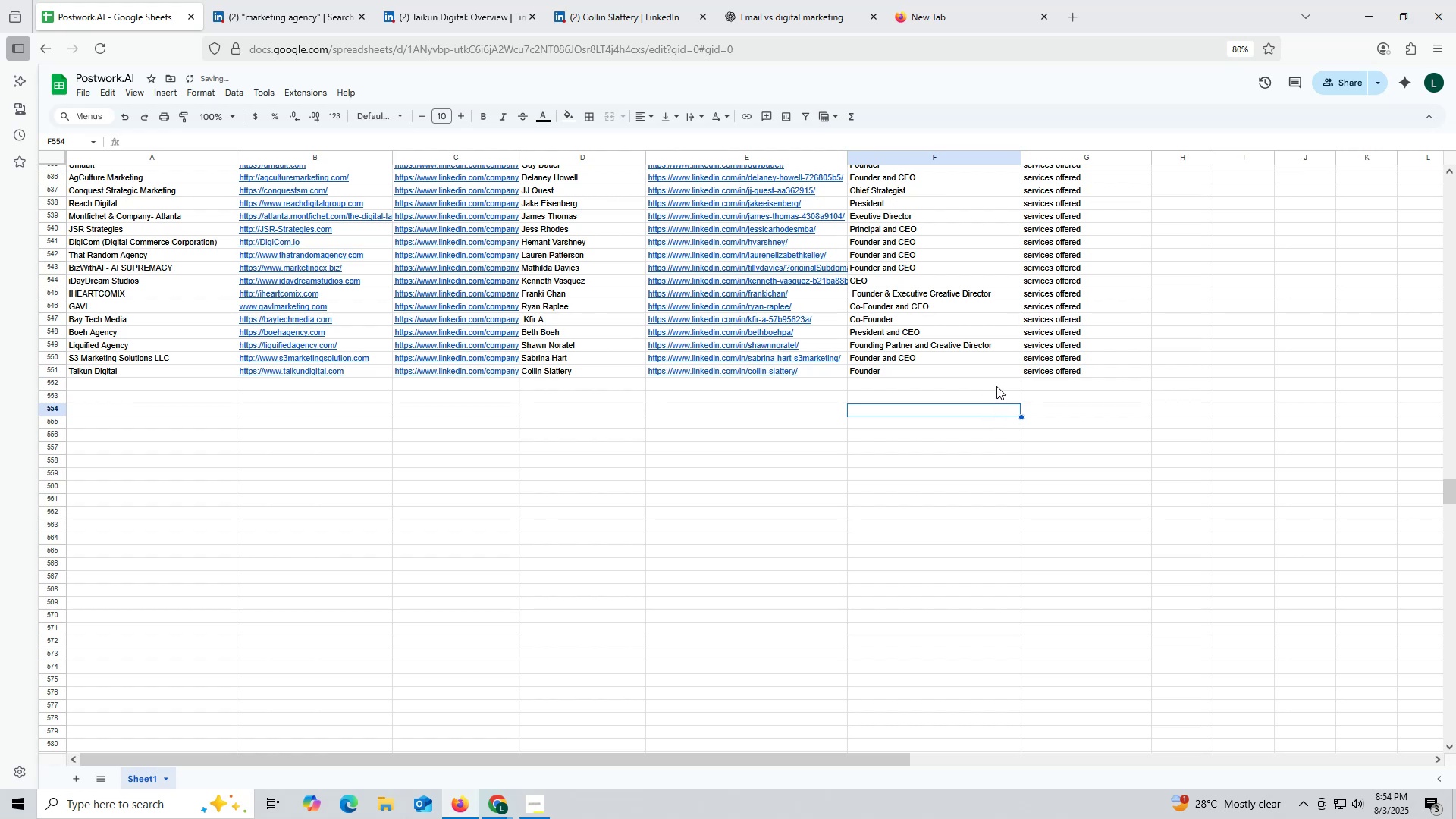 
scroll: coordinate [388, 306], scroll_direction: down, amount: 2.0
 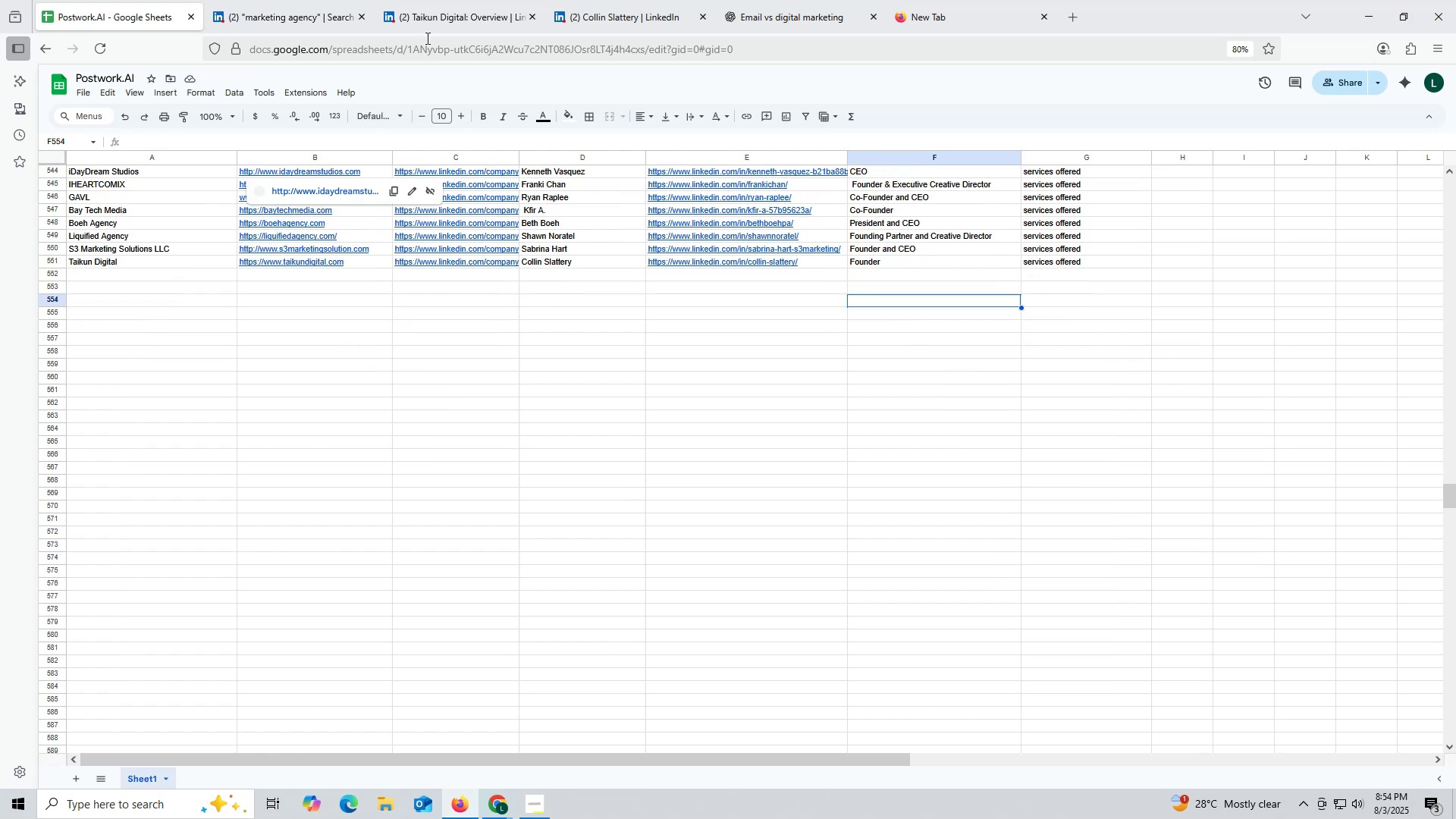 
left_click([440, 25])
 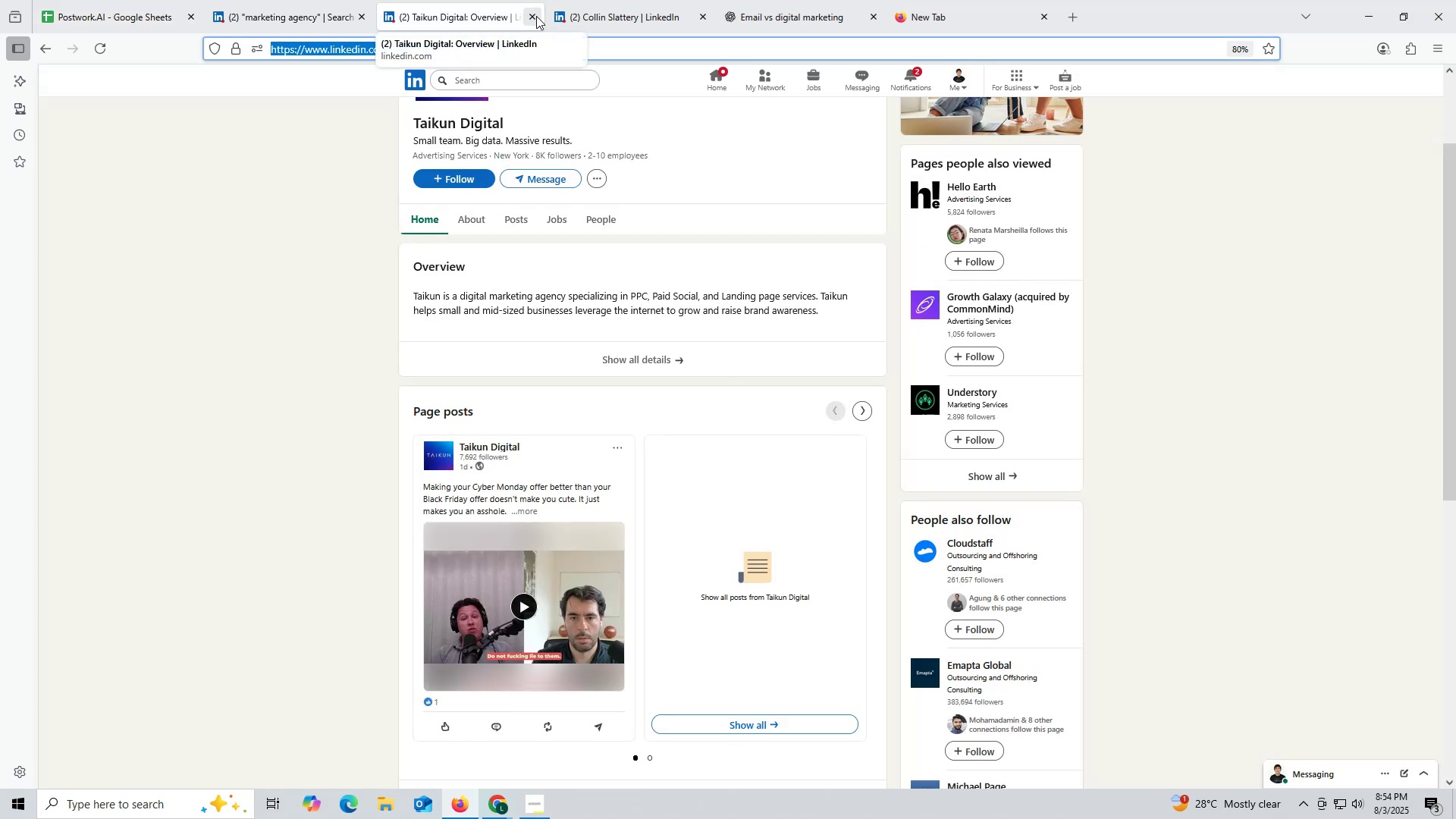 
left_click([536, 16])
 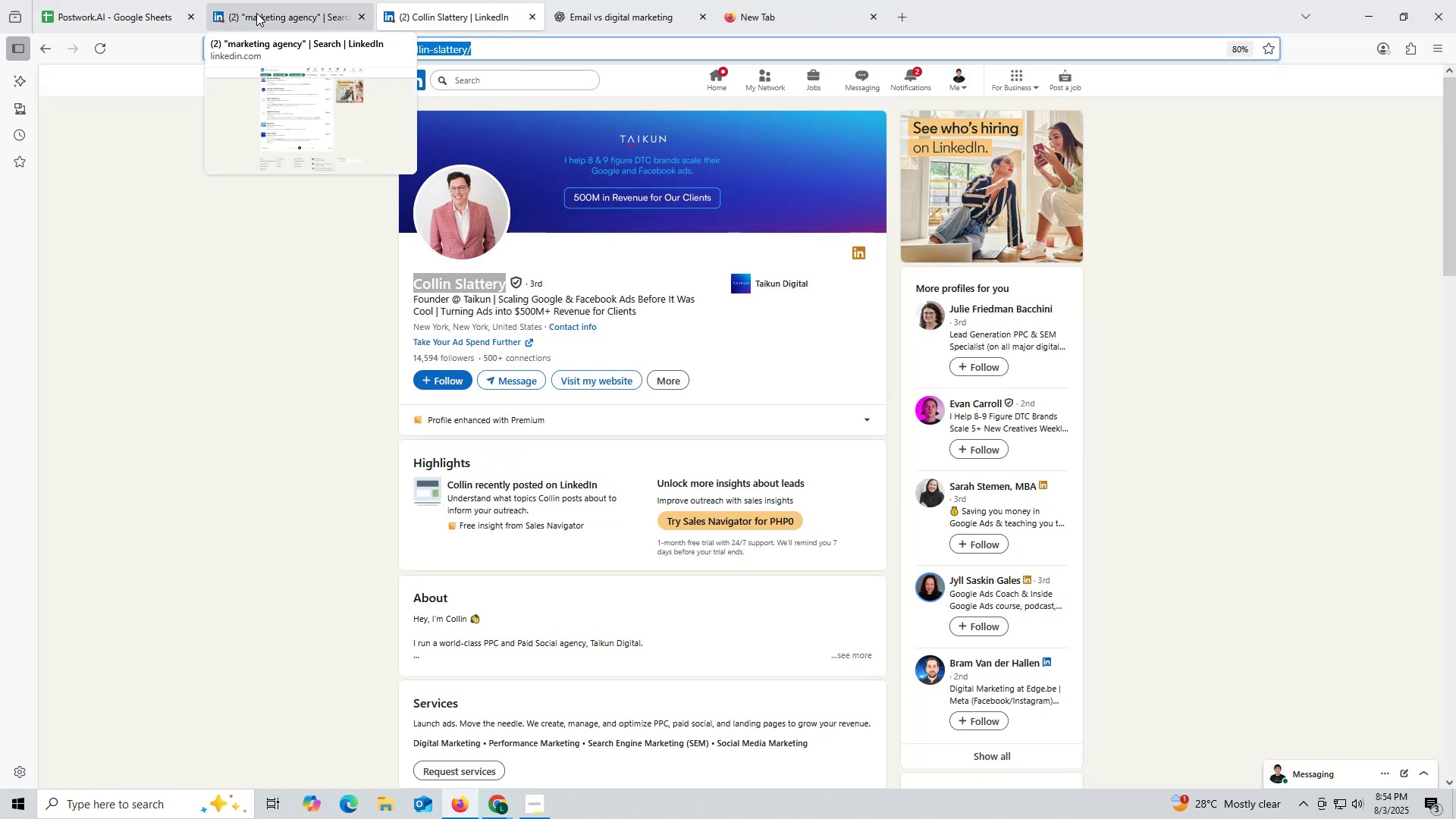 
left_click([256, 9])
 